 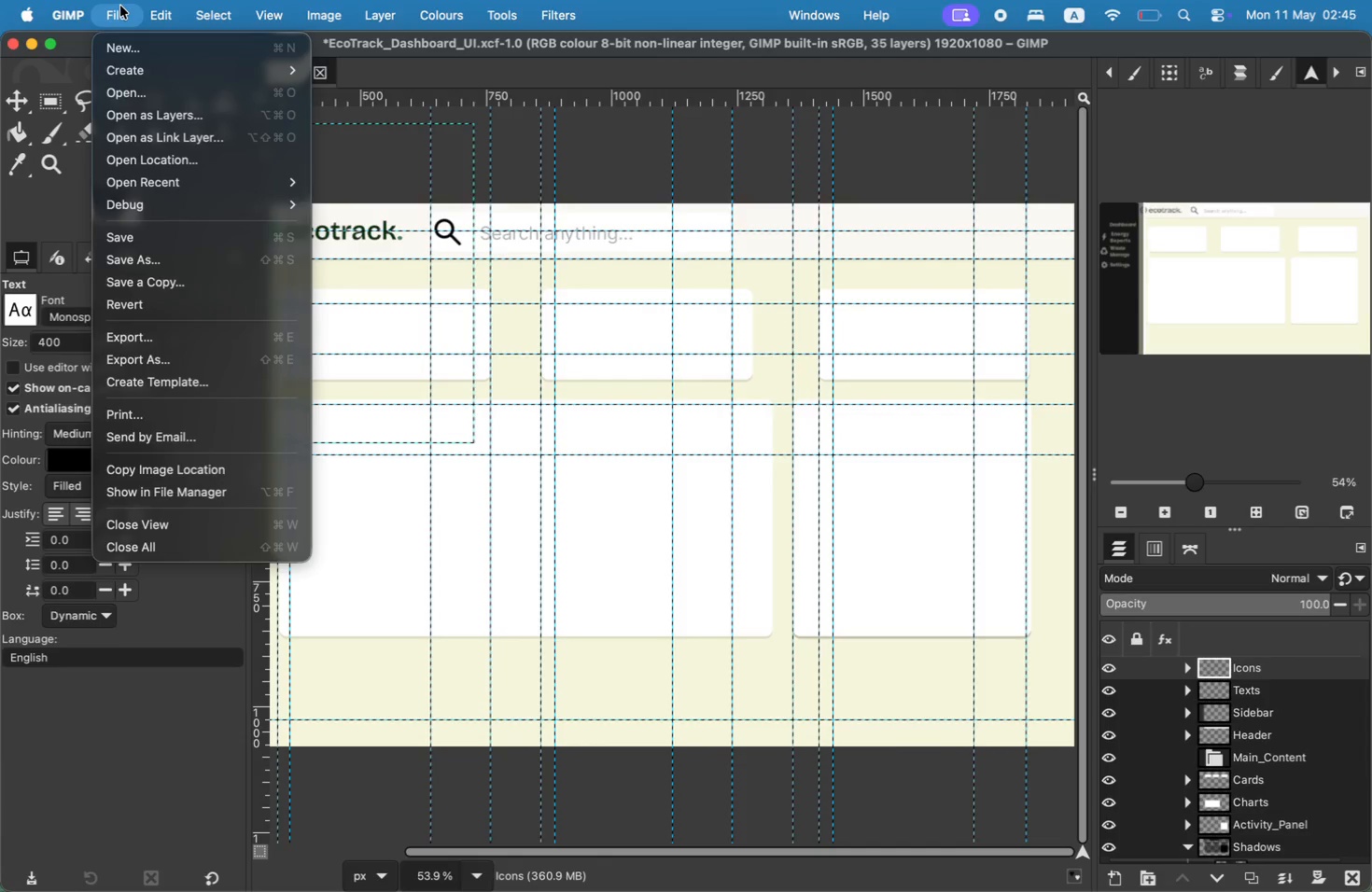 
left_click([180, 118])
 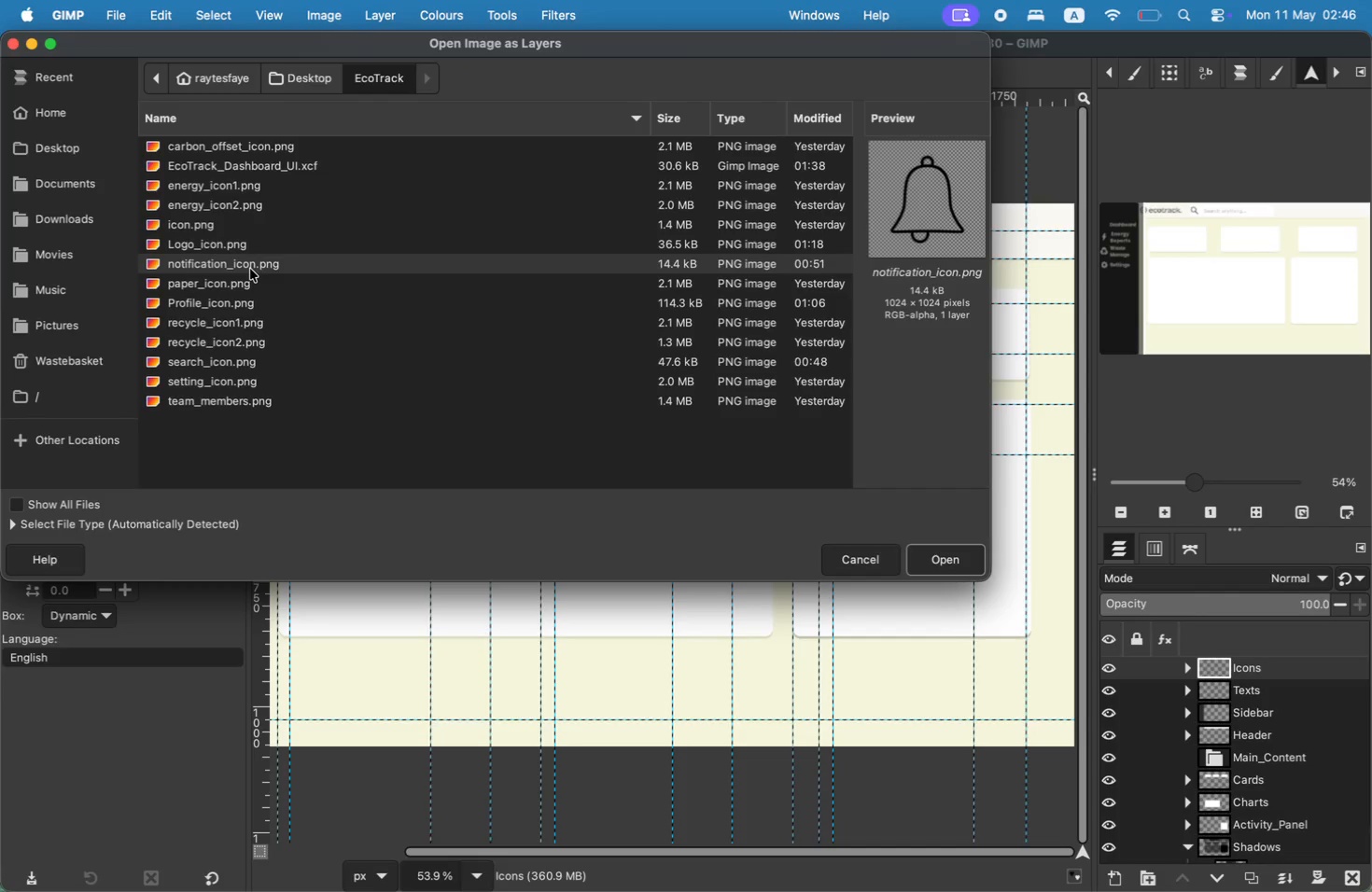 
wait(5.33)
 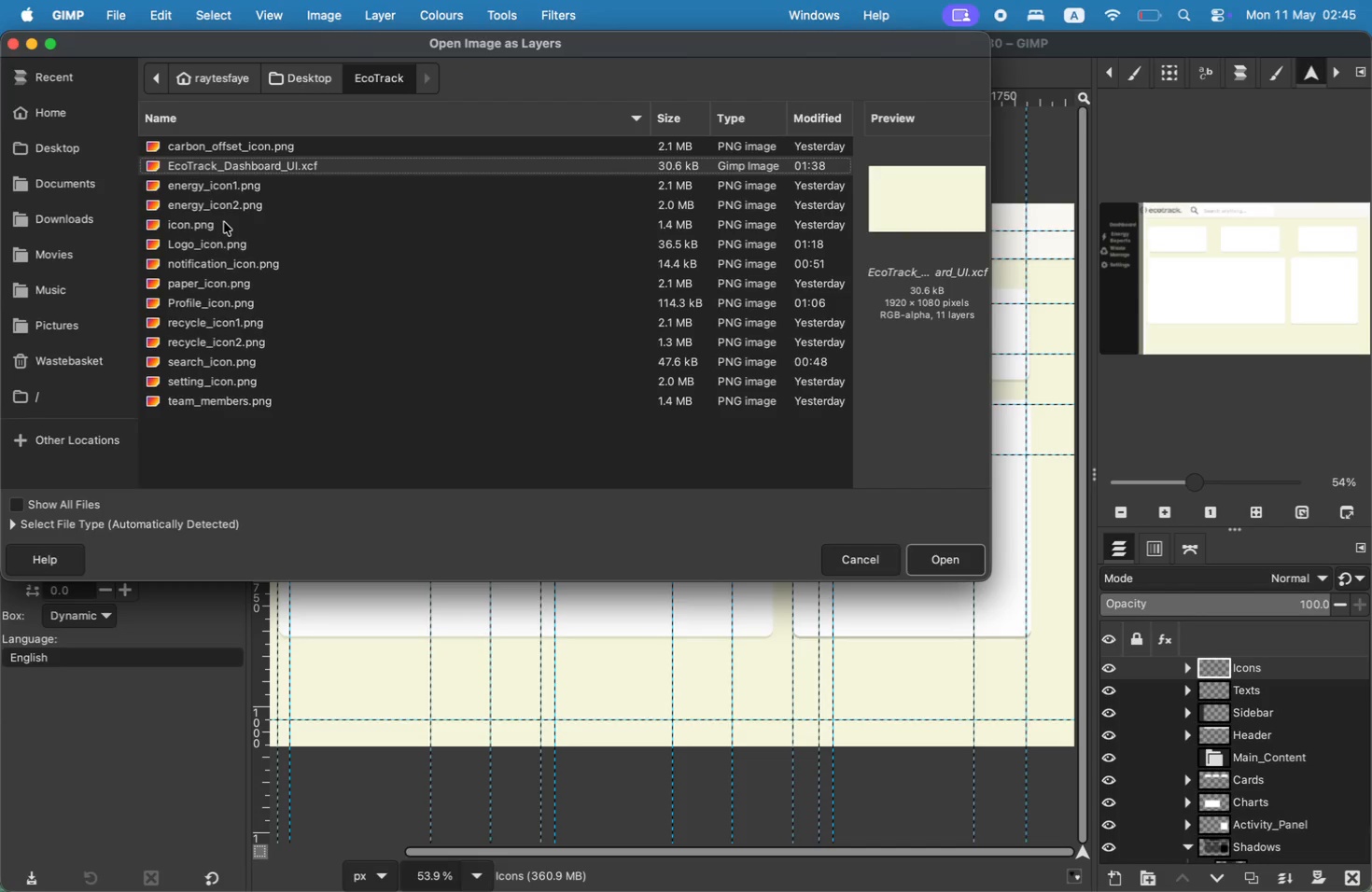 
left_click([947, 562])
 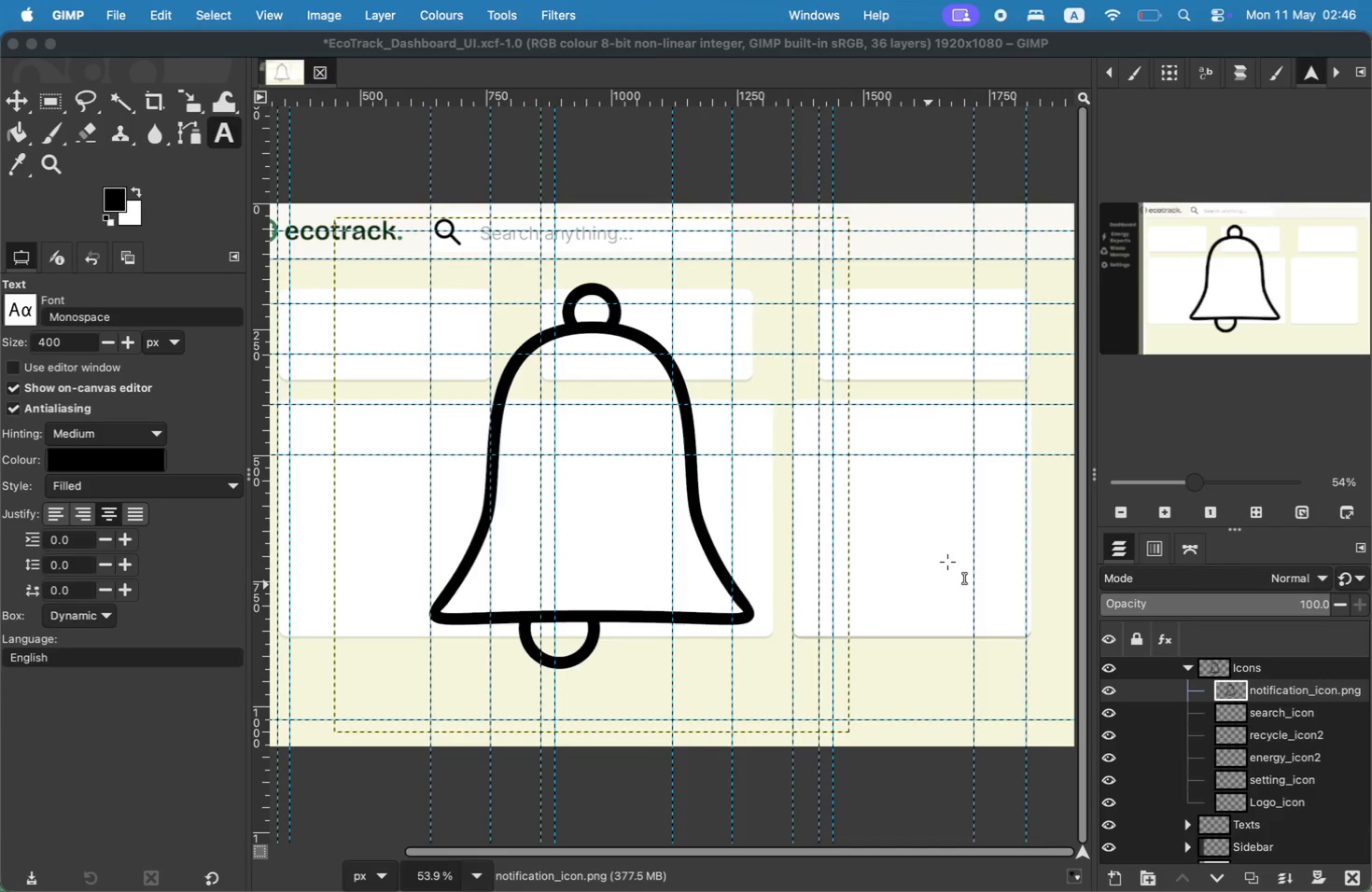 
key(Shift+S)
 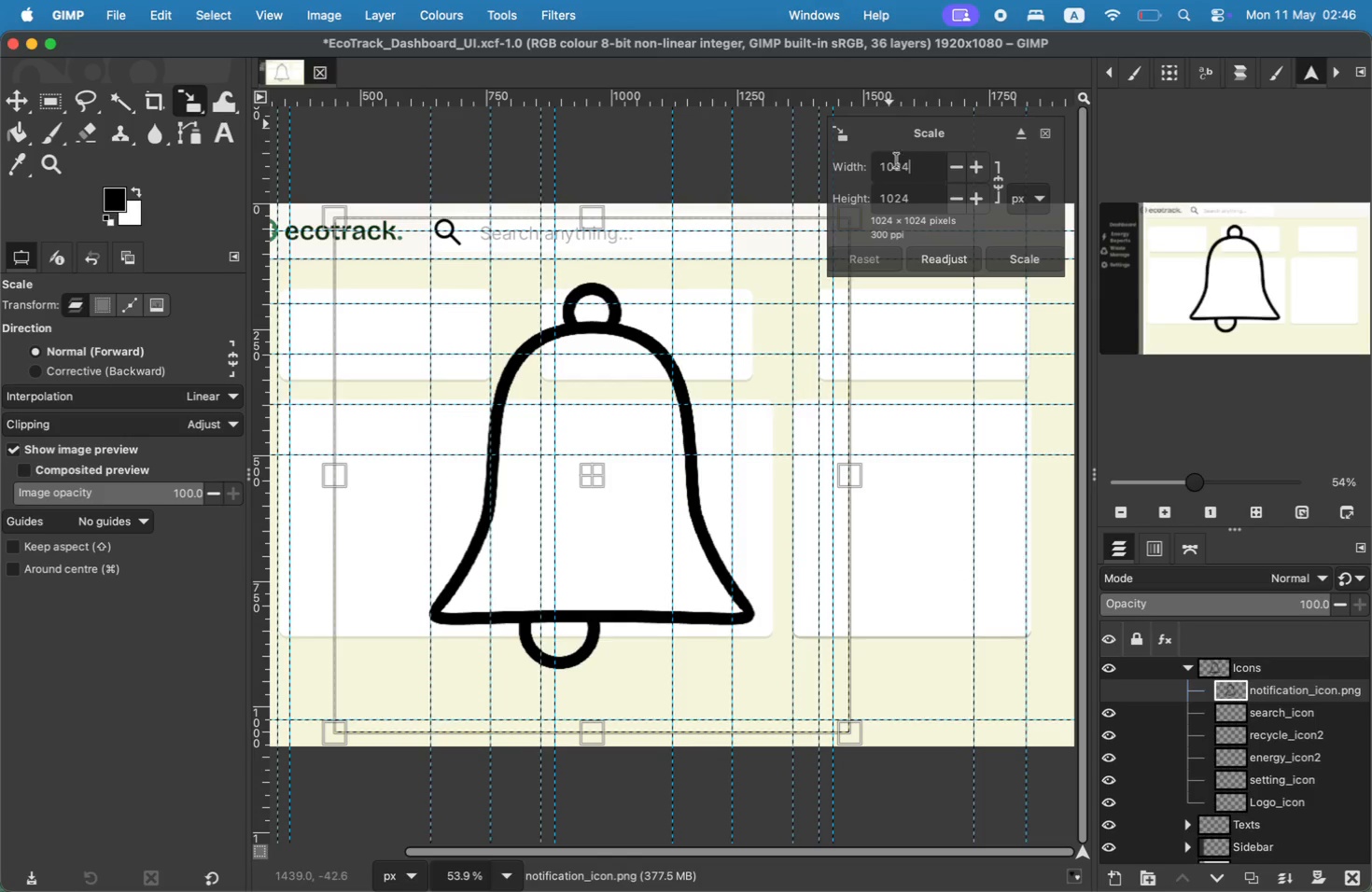 
left_click_drag(start_coordinate=[933, 160], to_coordinate=[801, 156])
 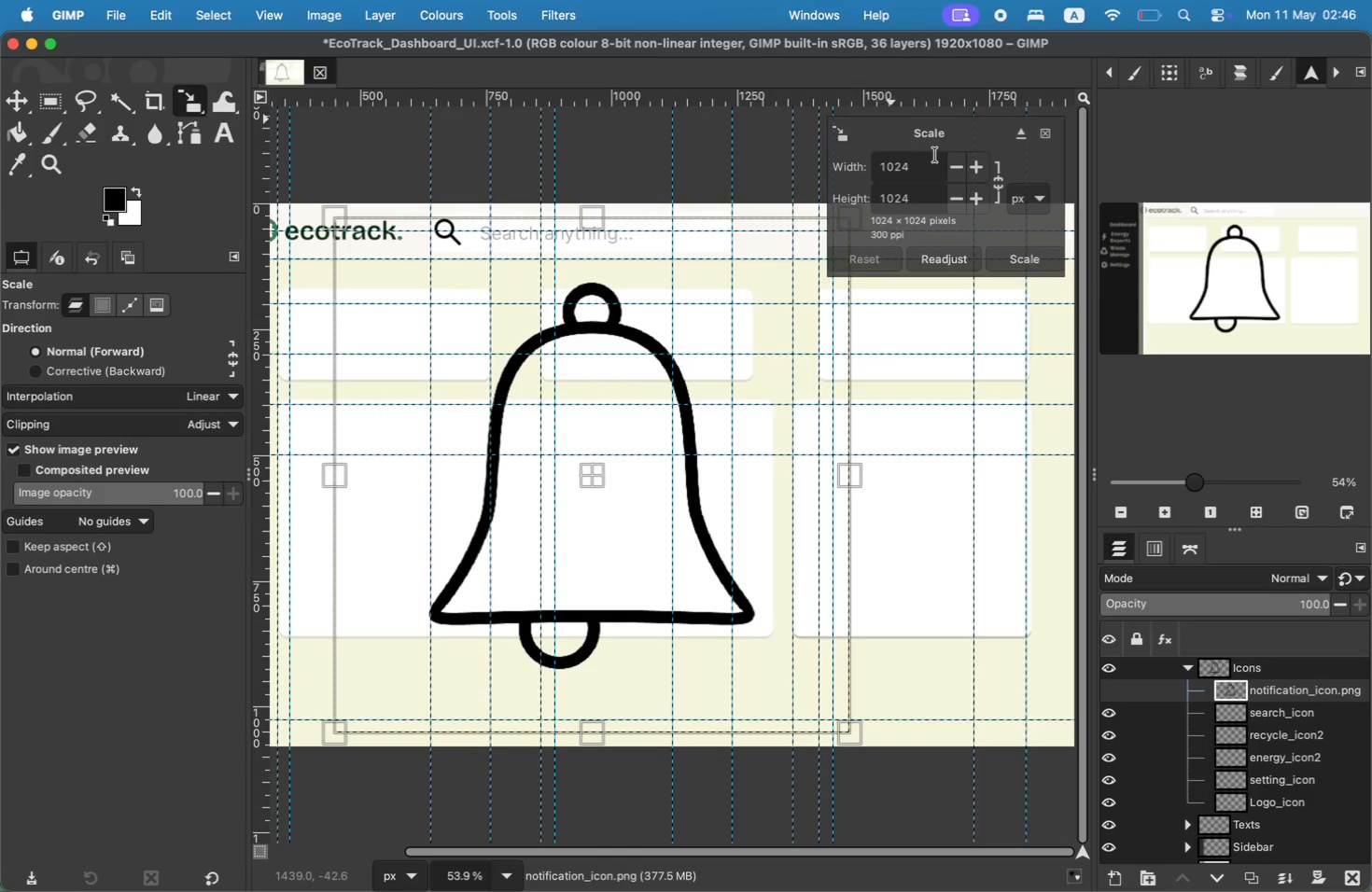 
type(500)
 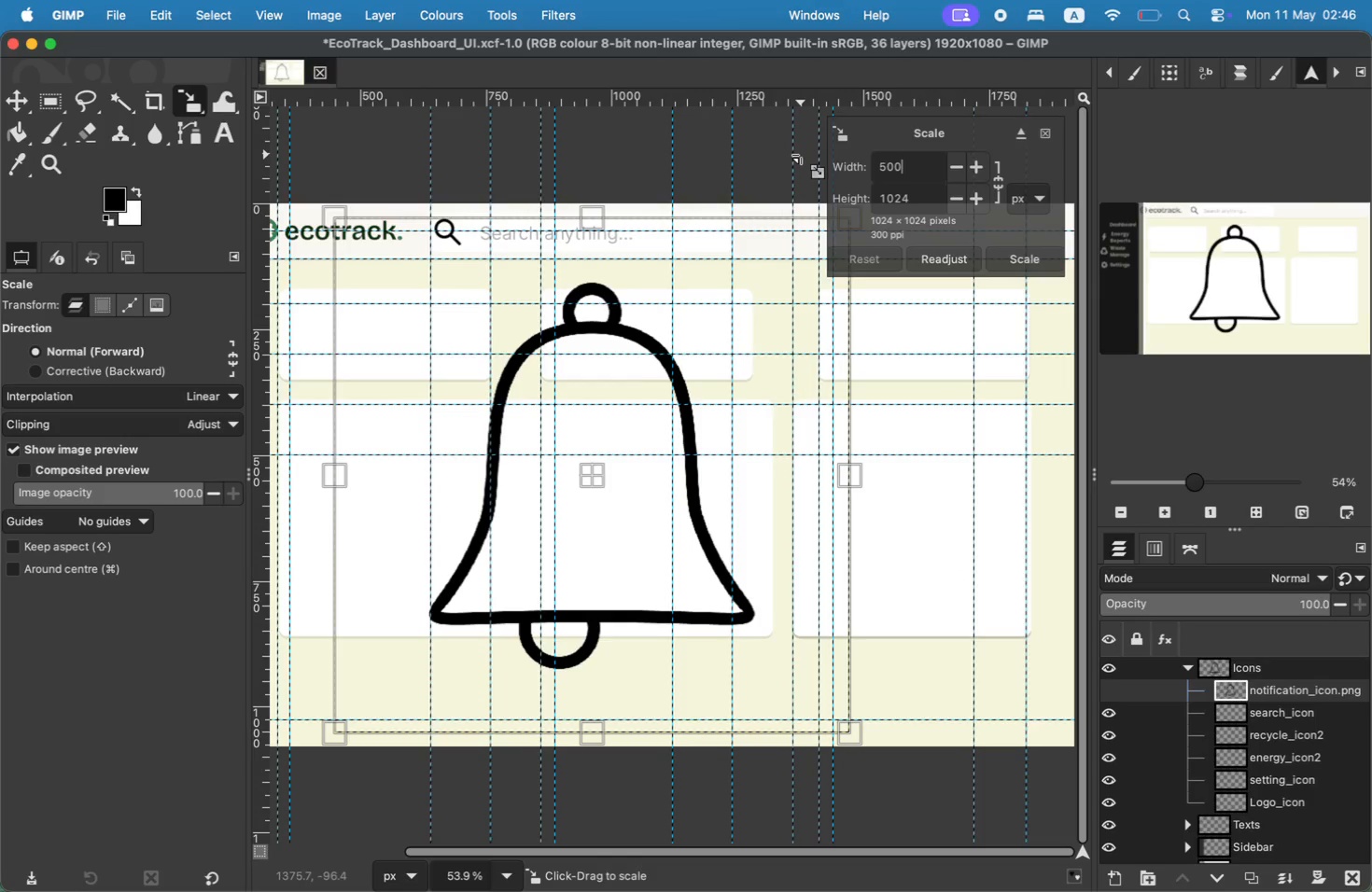 
left_click([931, 193])
 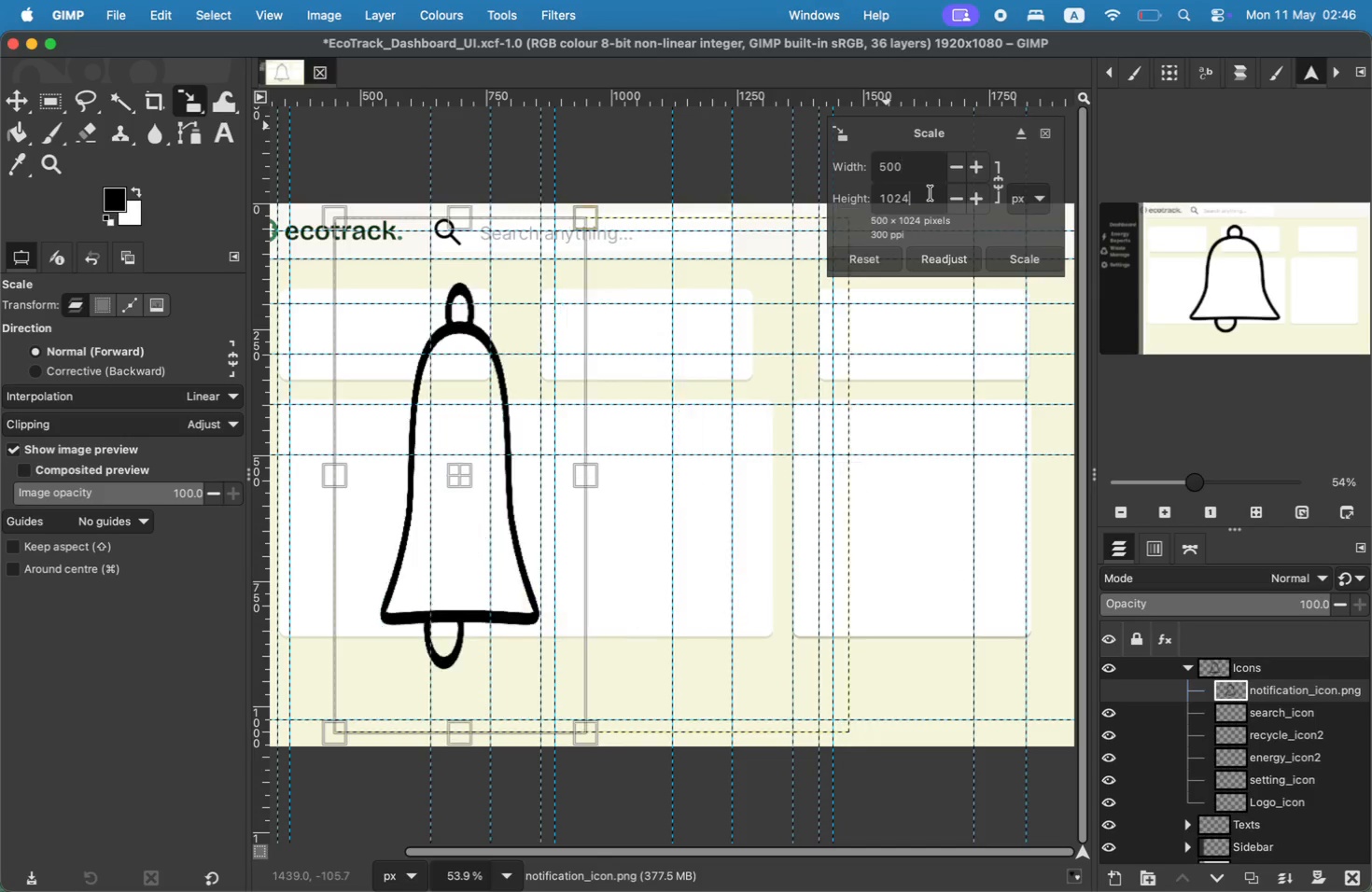 
left_click_drag(start_coordinate=[931, 194], to_coordinate=[808, 194])
 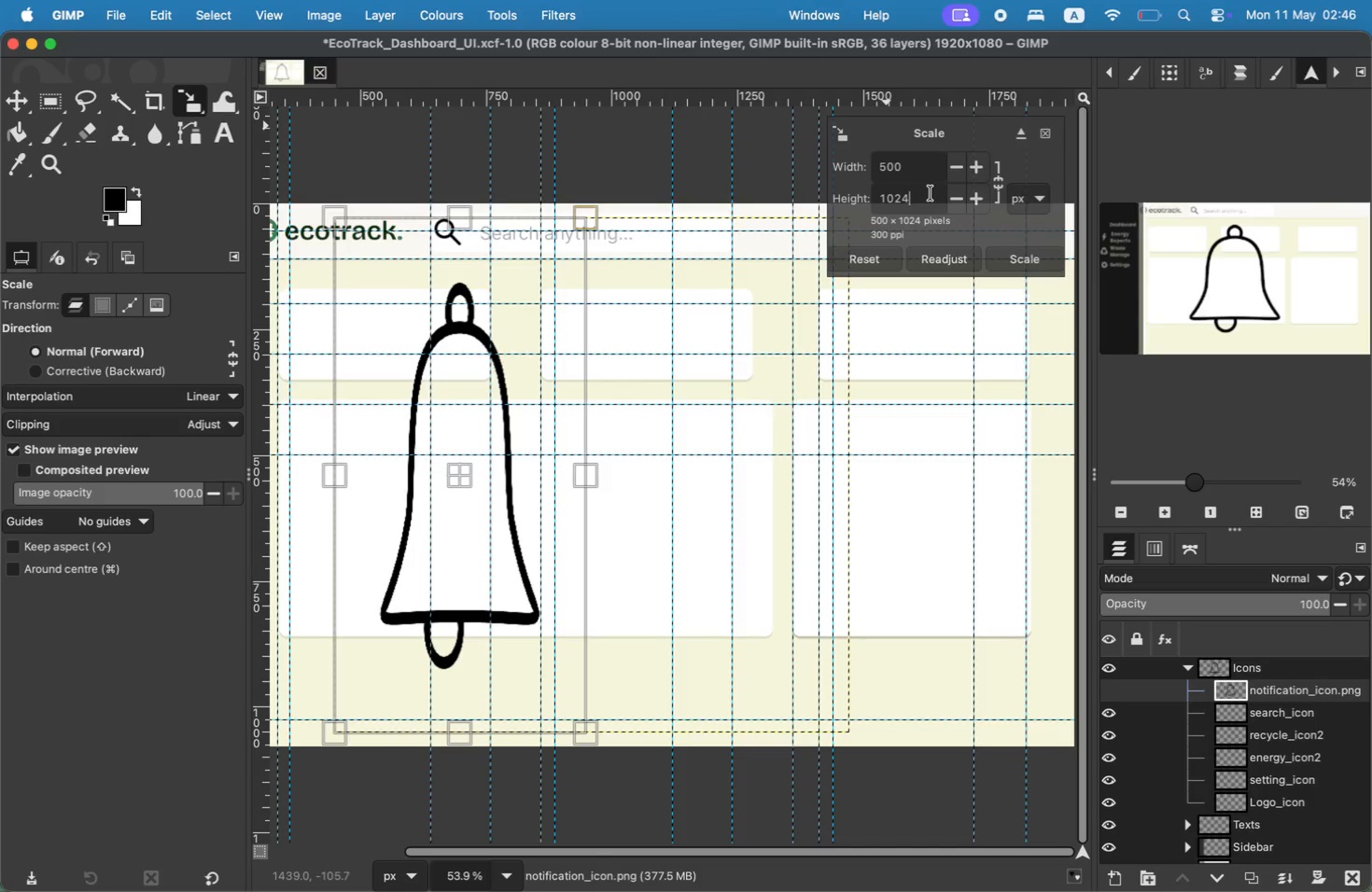 
type(500)
 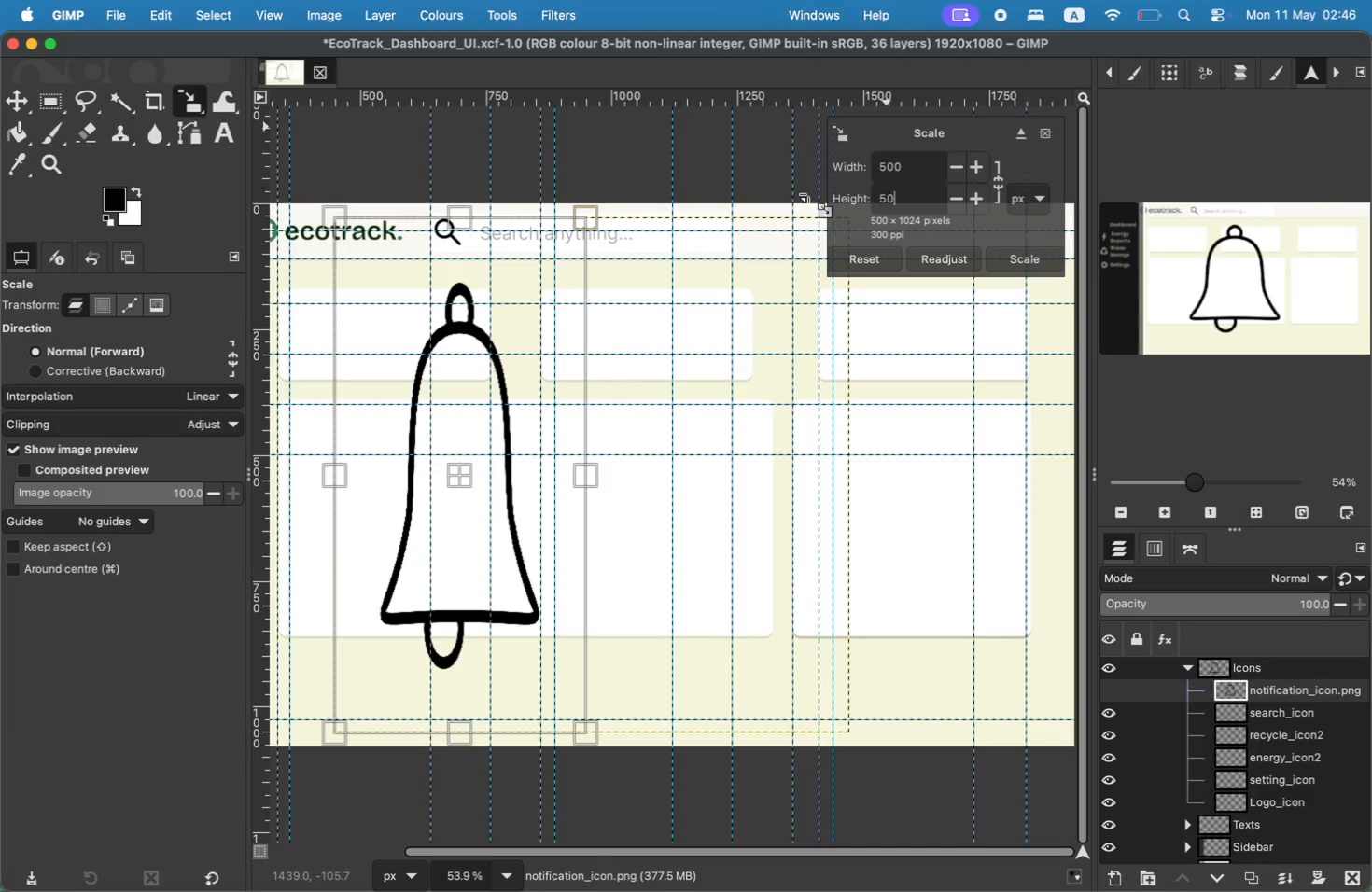 
key(Enter)
 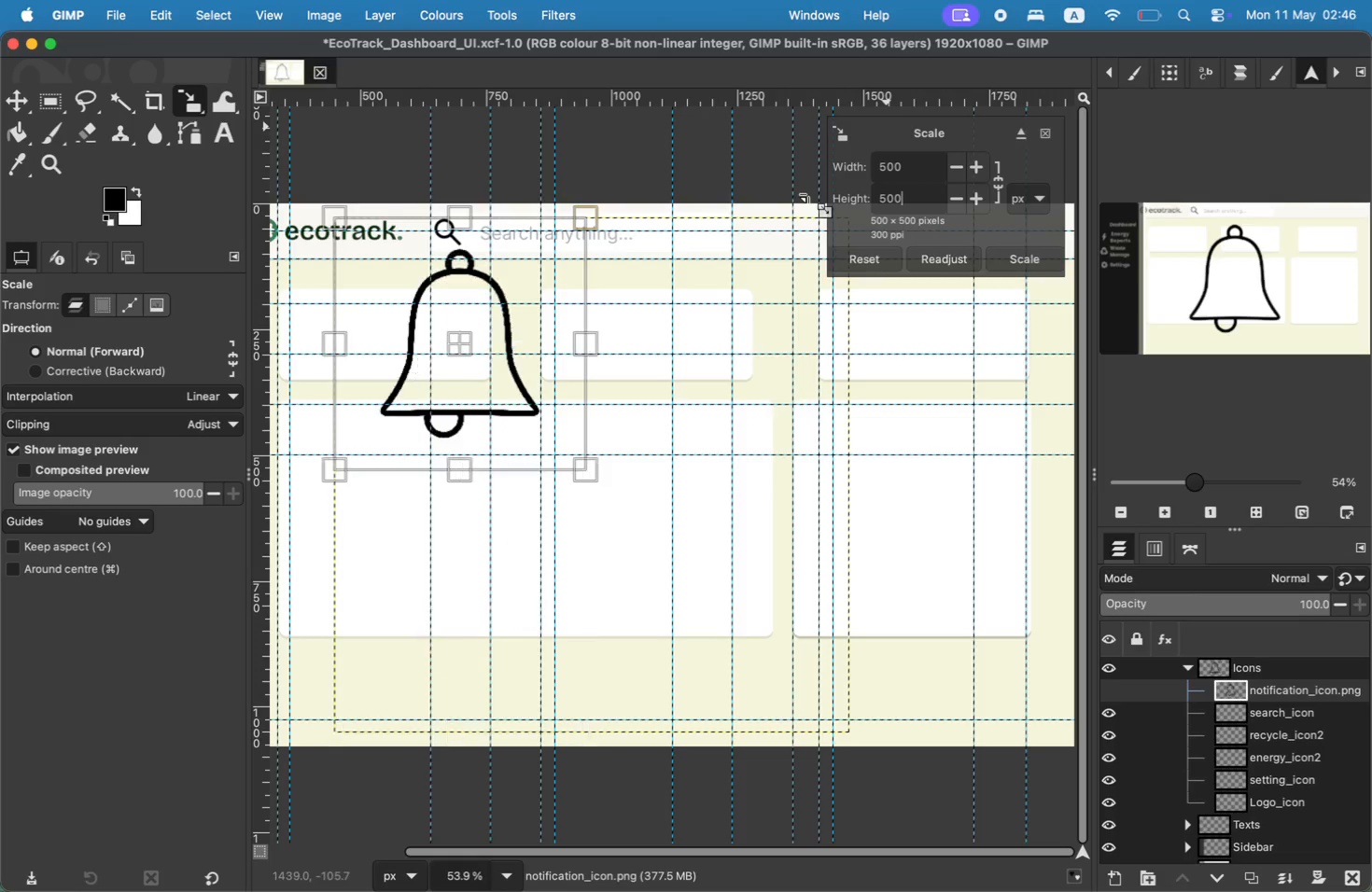 
left_click_drag(start_coordinate=[924, 170], to_coordinate=[782, 168])
 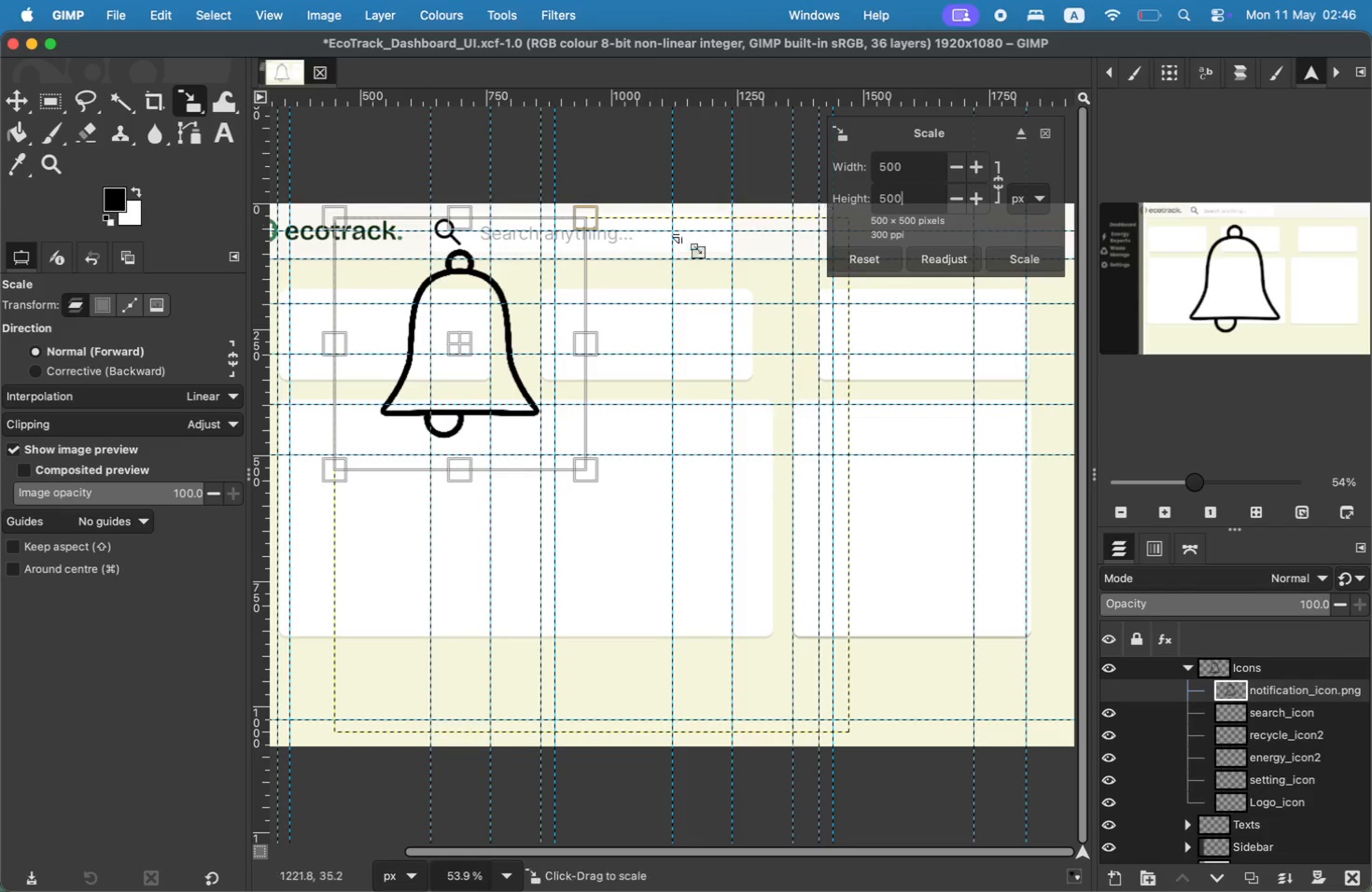 
type(100)
 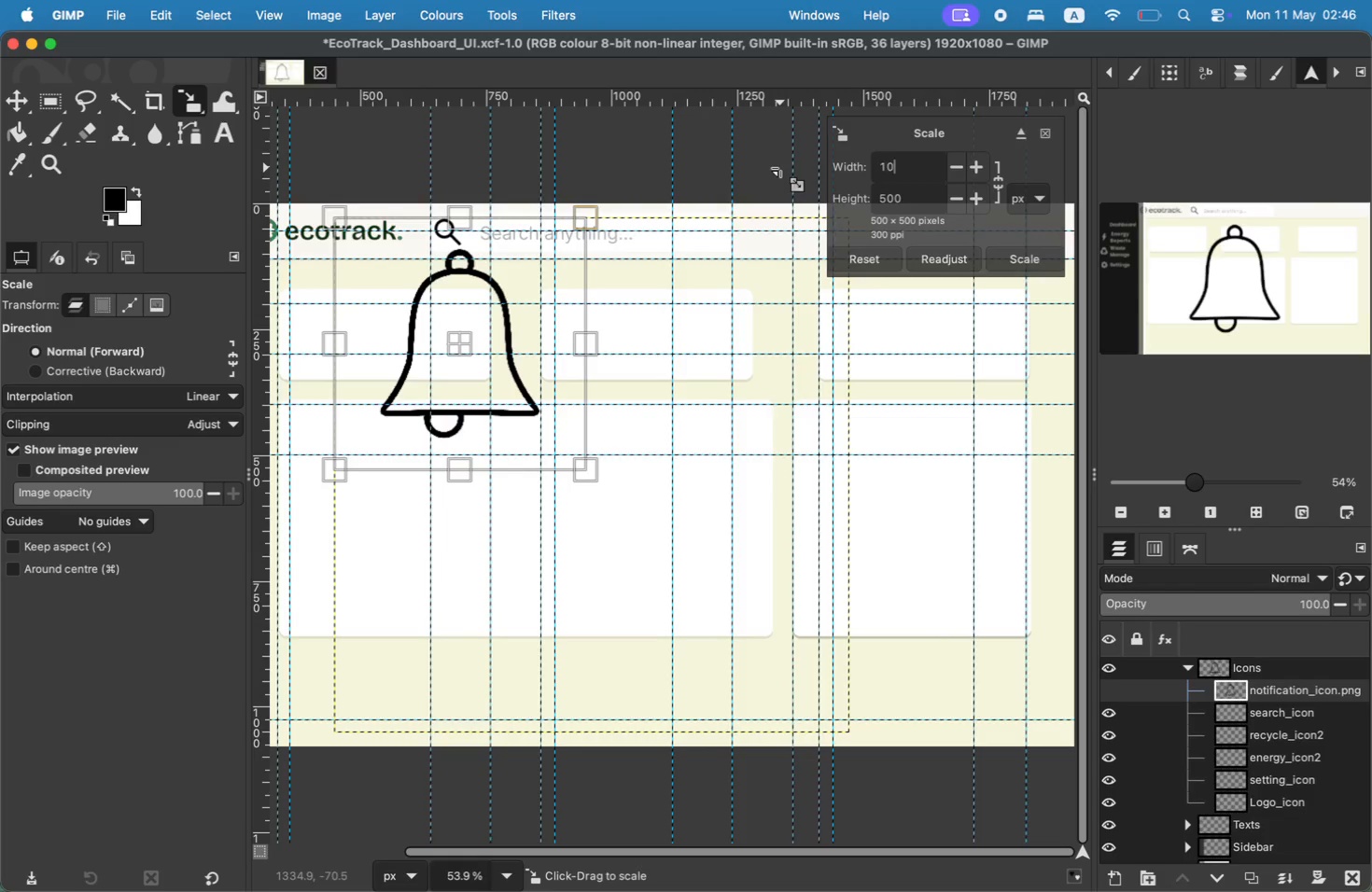 
left_click([907, 195])
 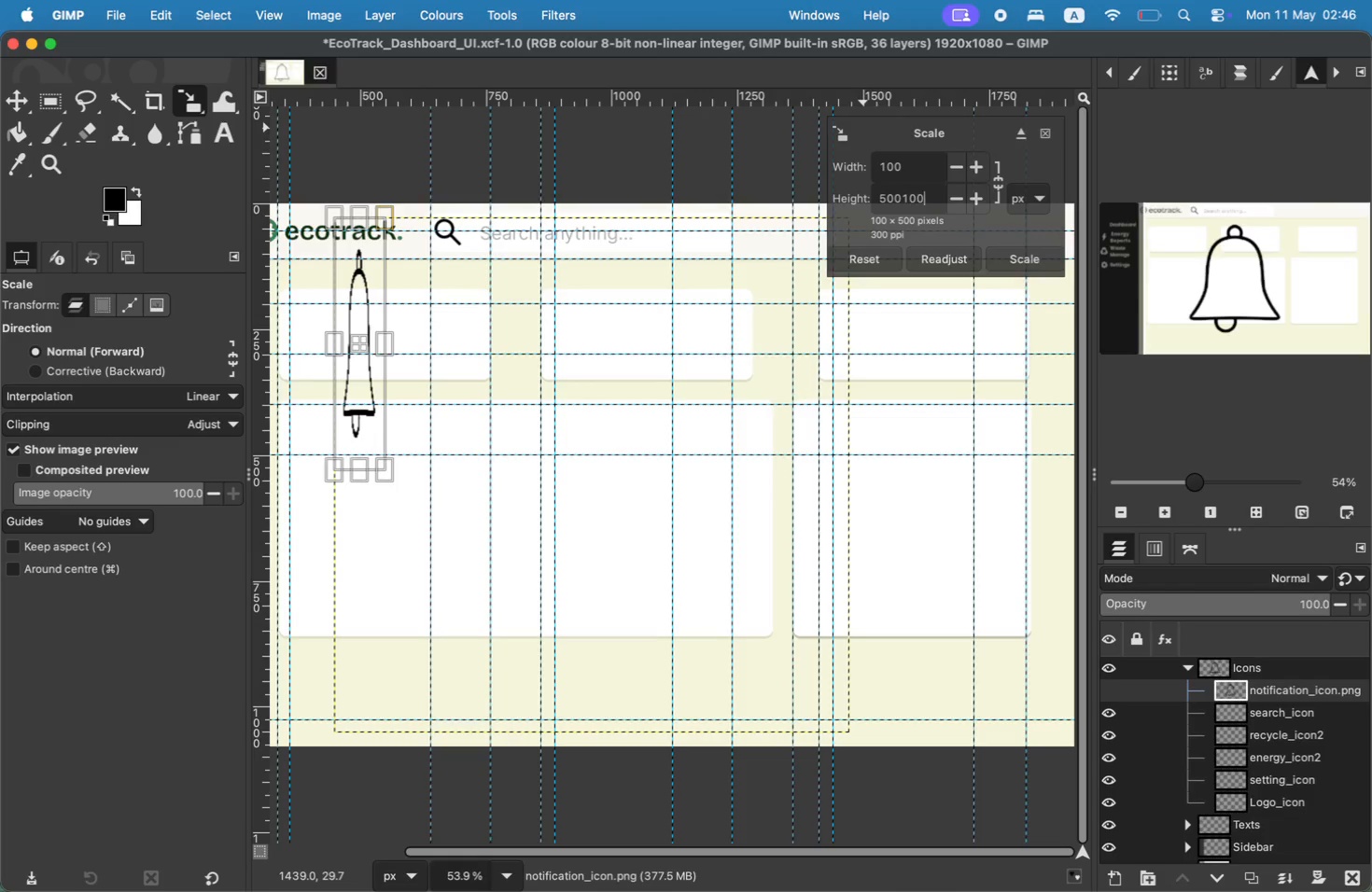 
type(100)
 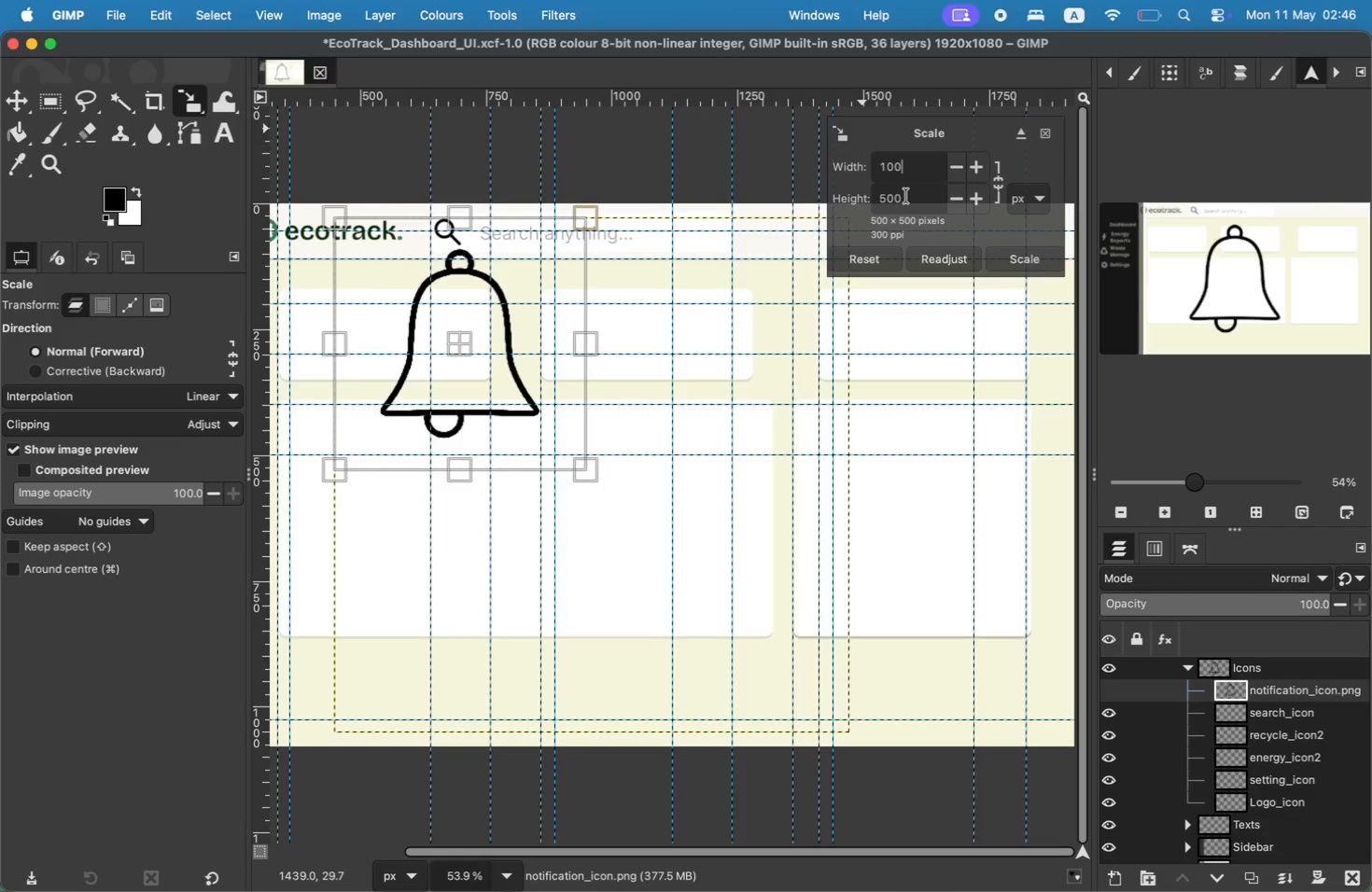 
key(Enter)
 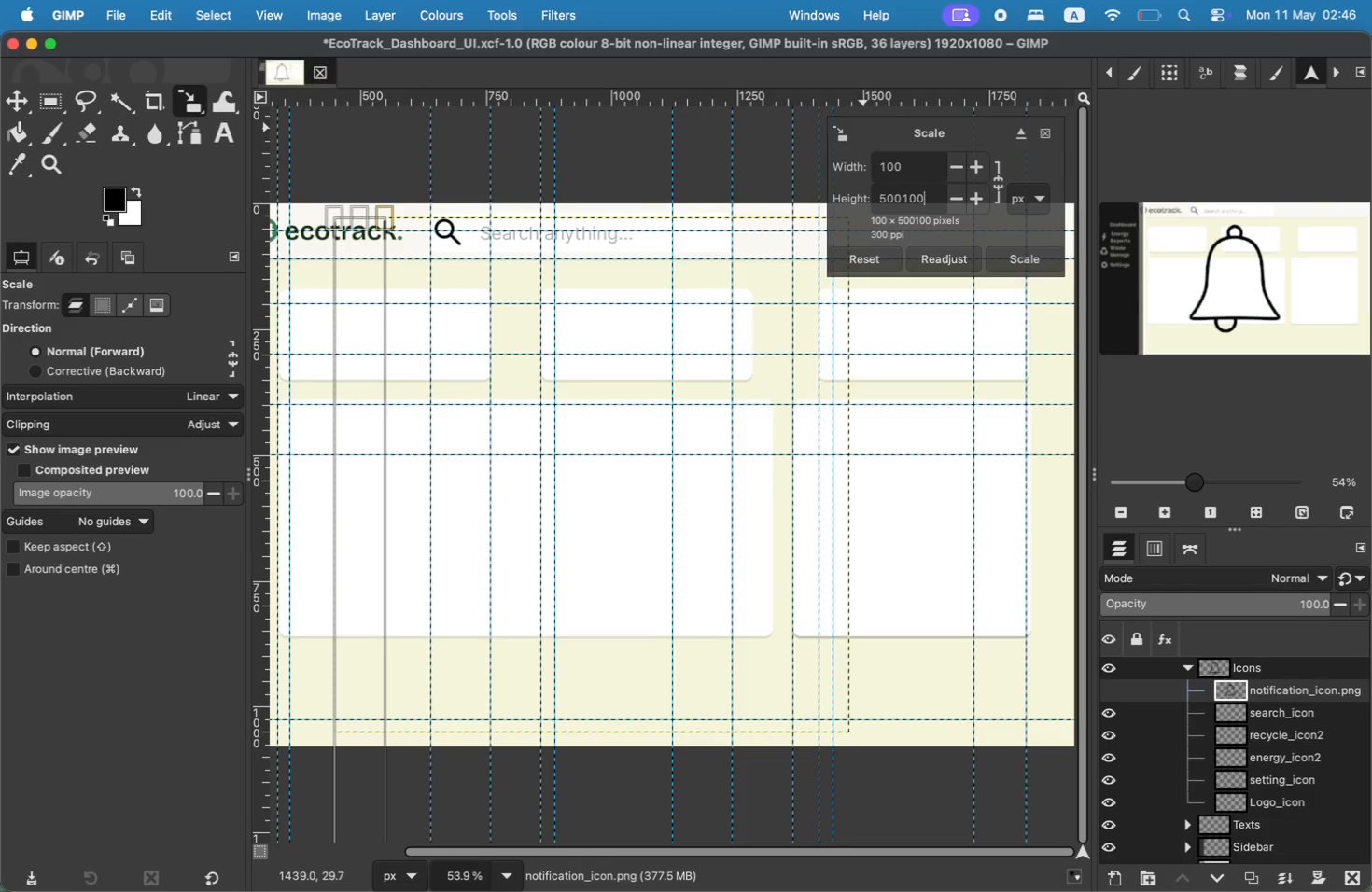 
key(Alt+AltRight)
 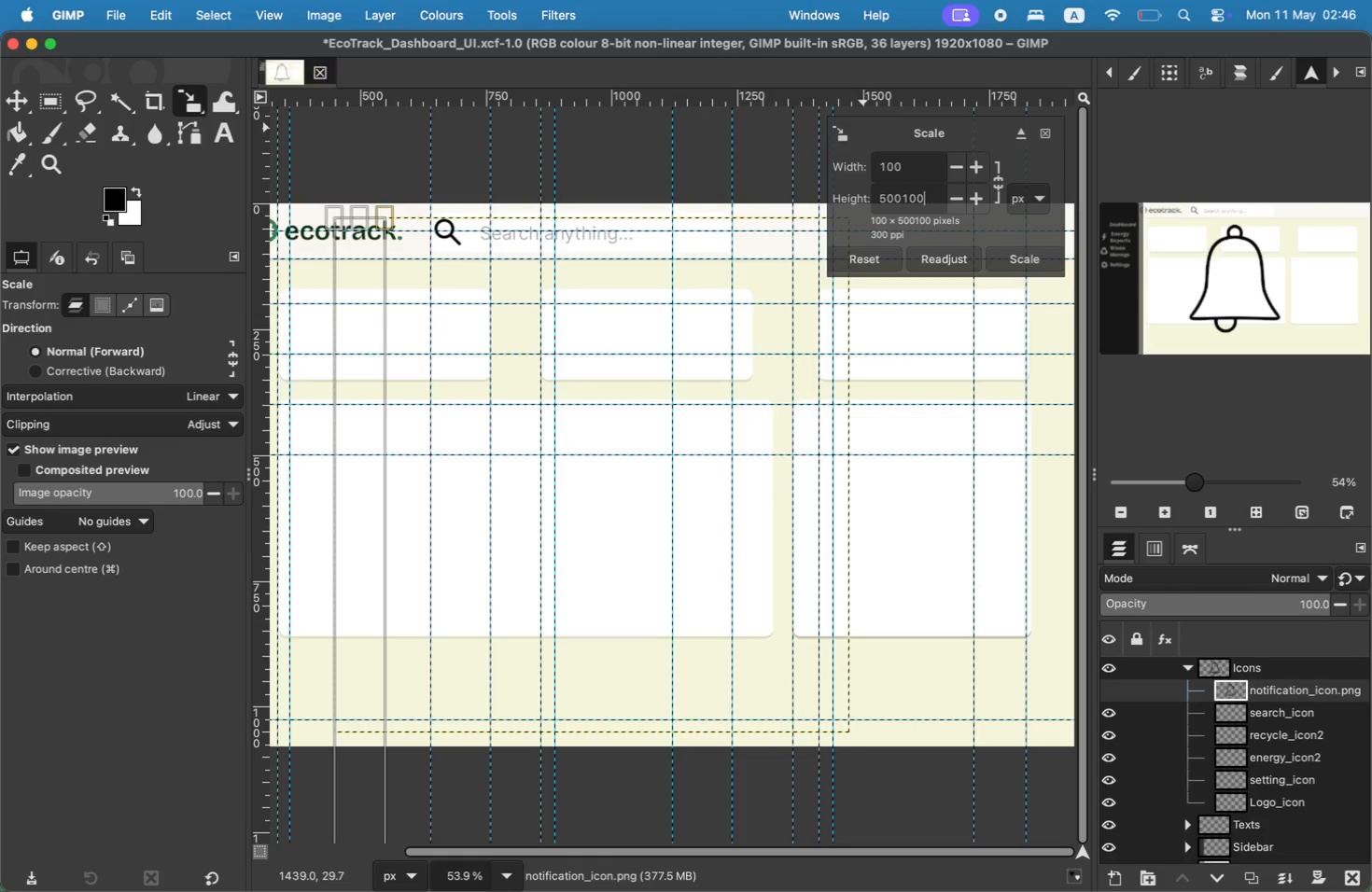 
key(ArrowLeft)
 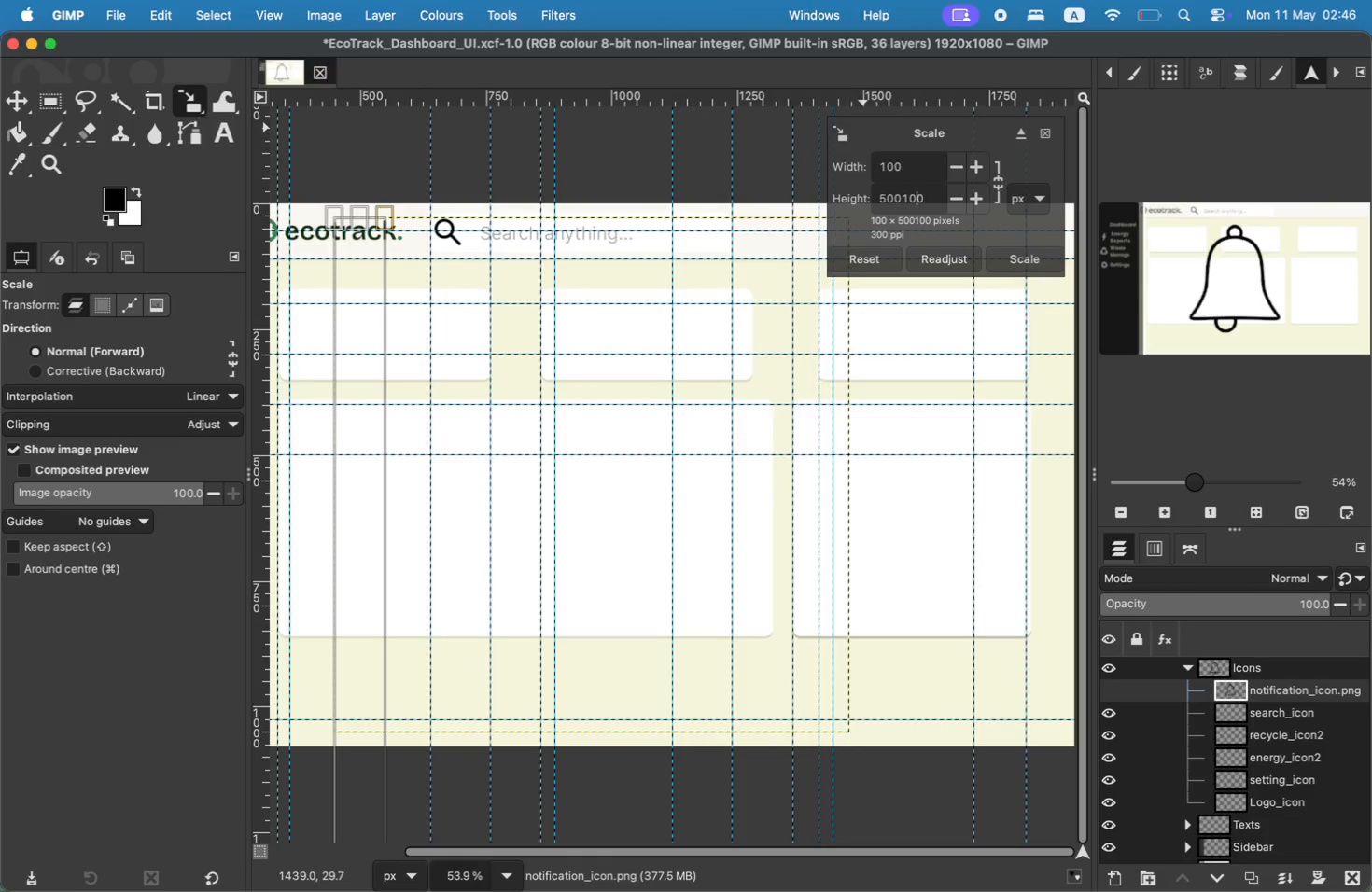 
key(ArrowLeft)
 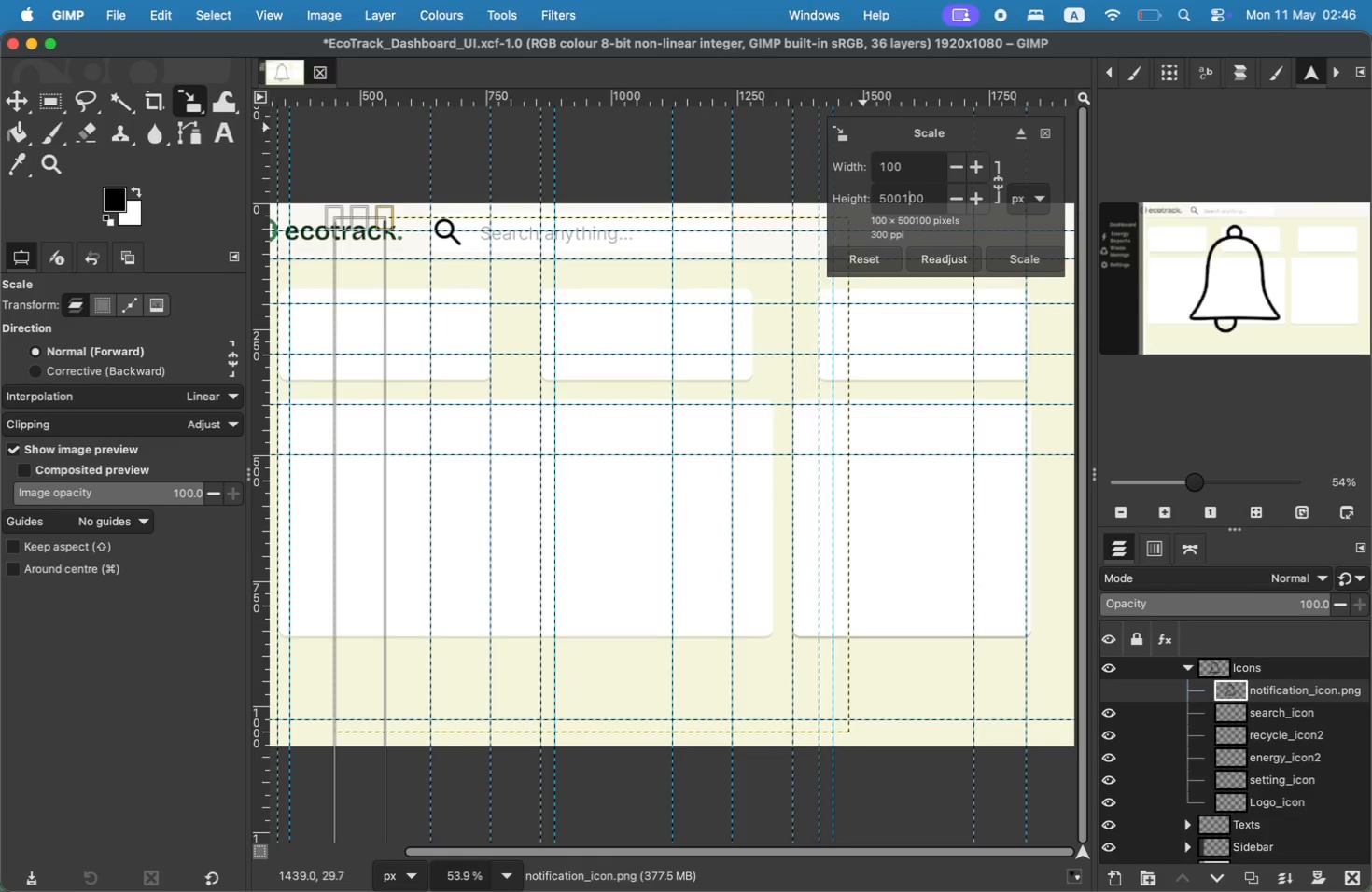 
key(ArrowLeft)
 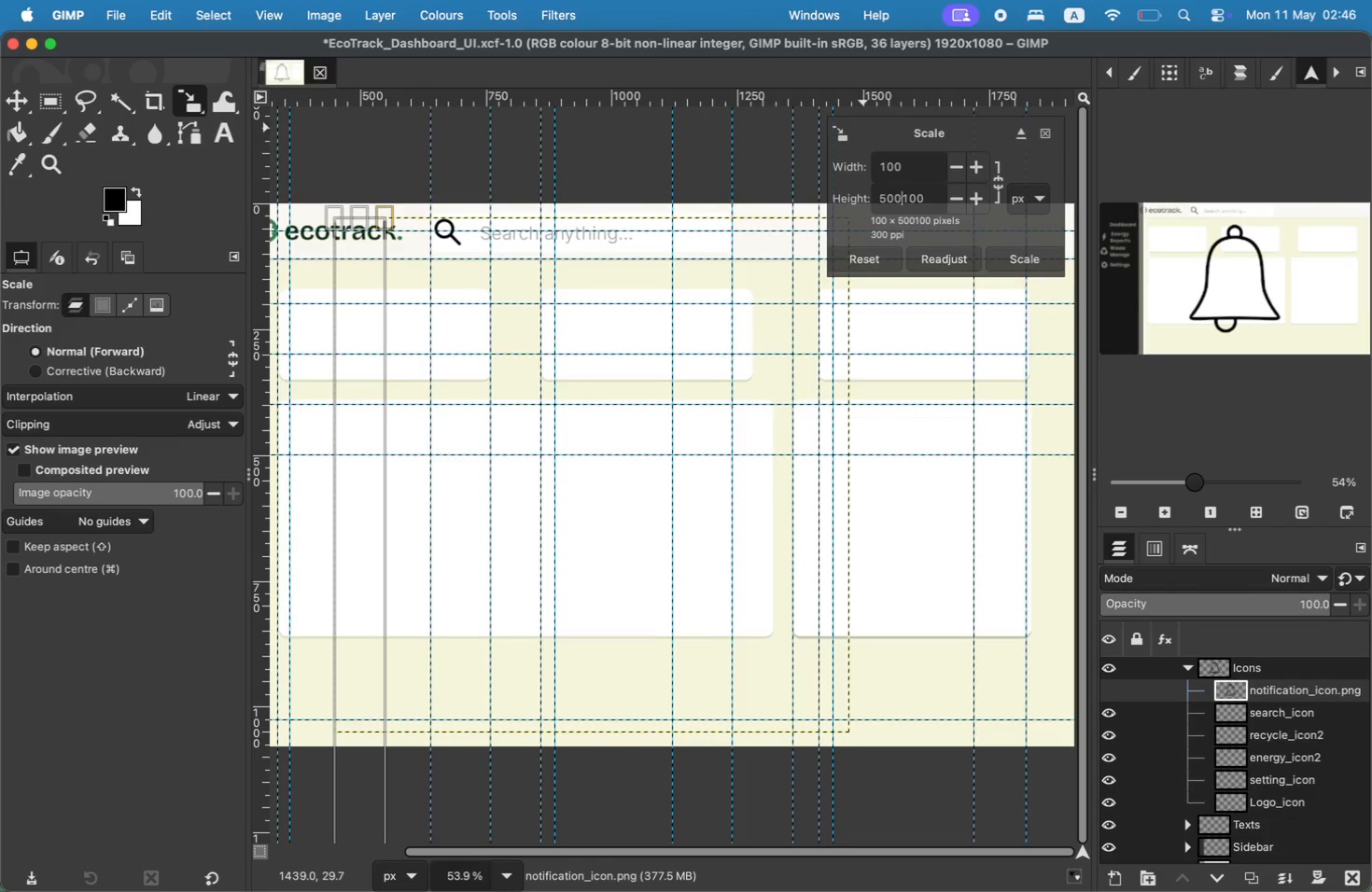 
key(Backspace)
 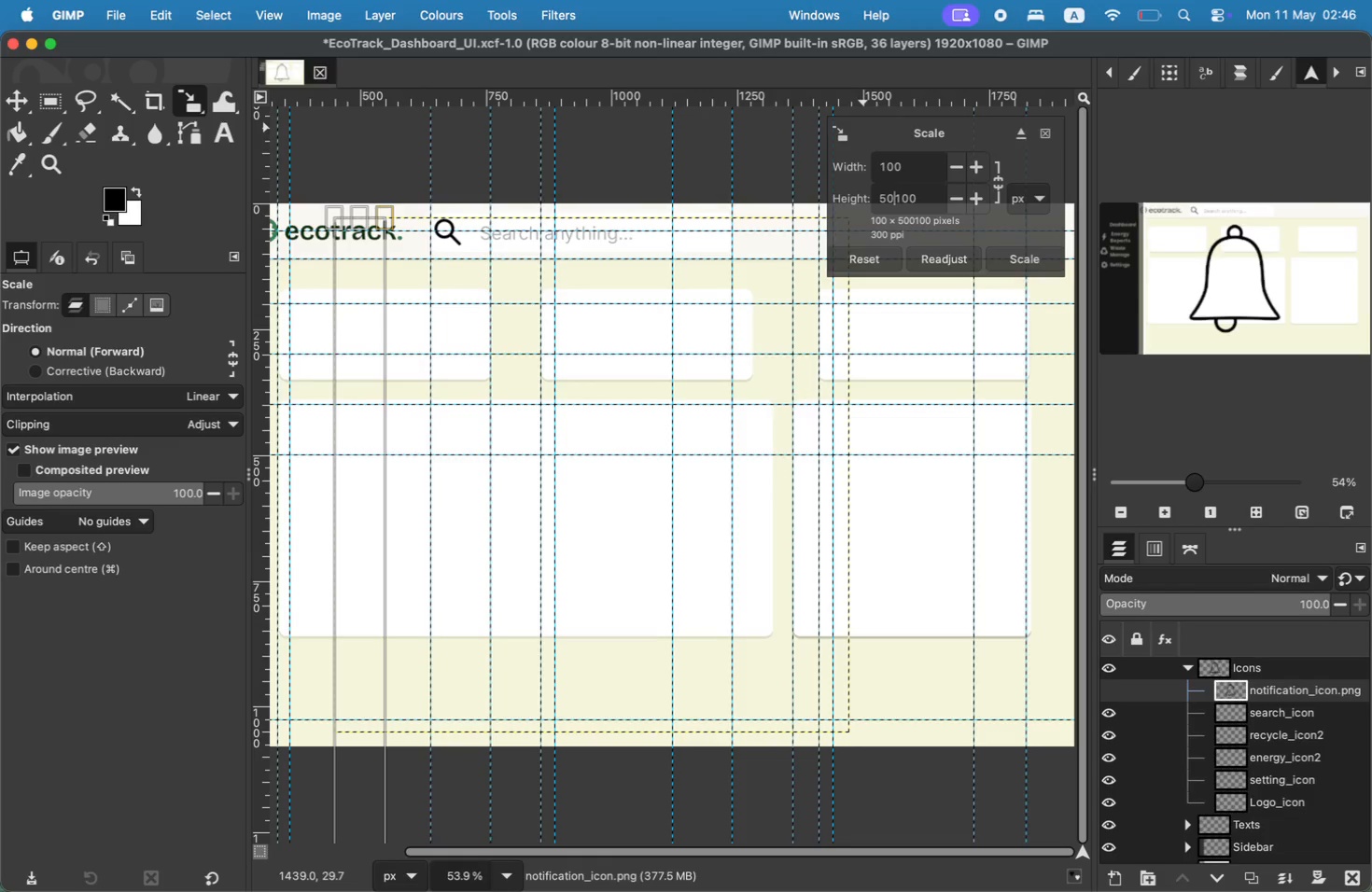 
key(Backspace)
 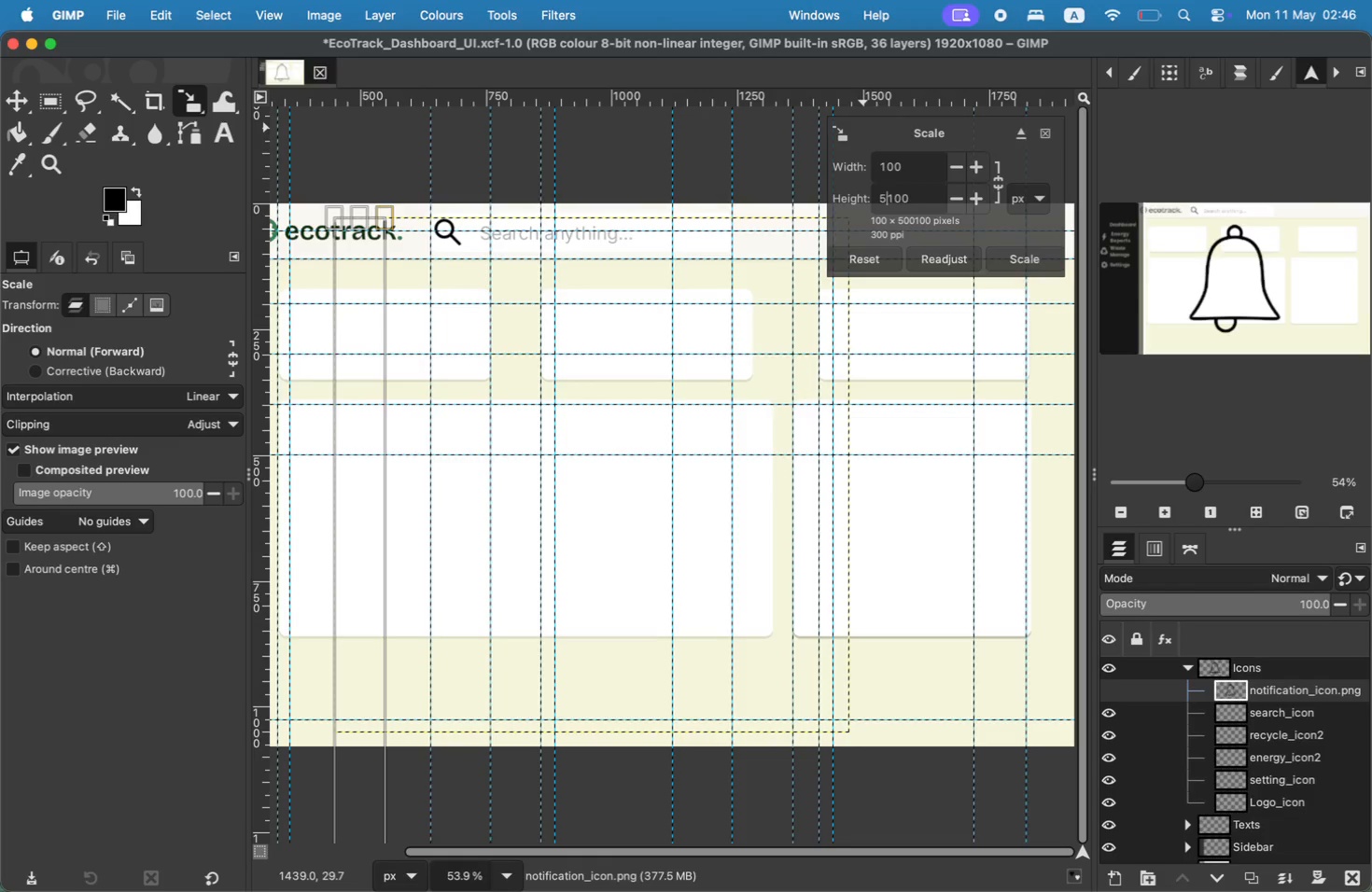 
key(Backspace)
 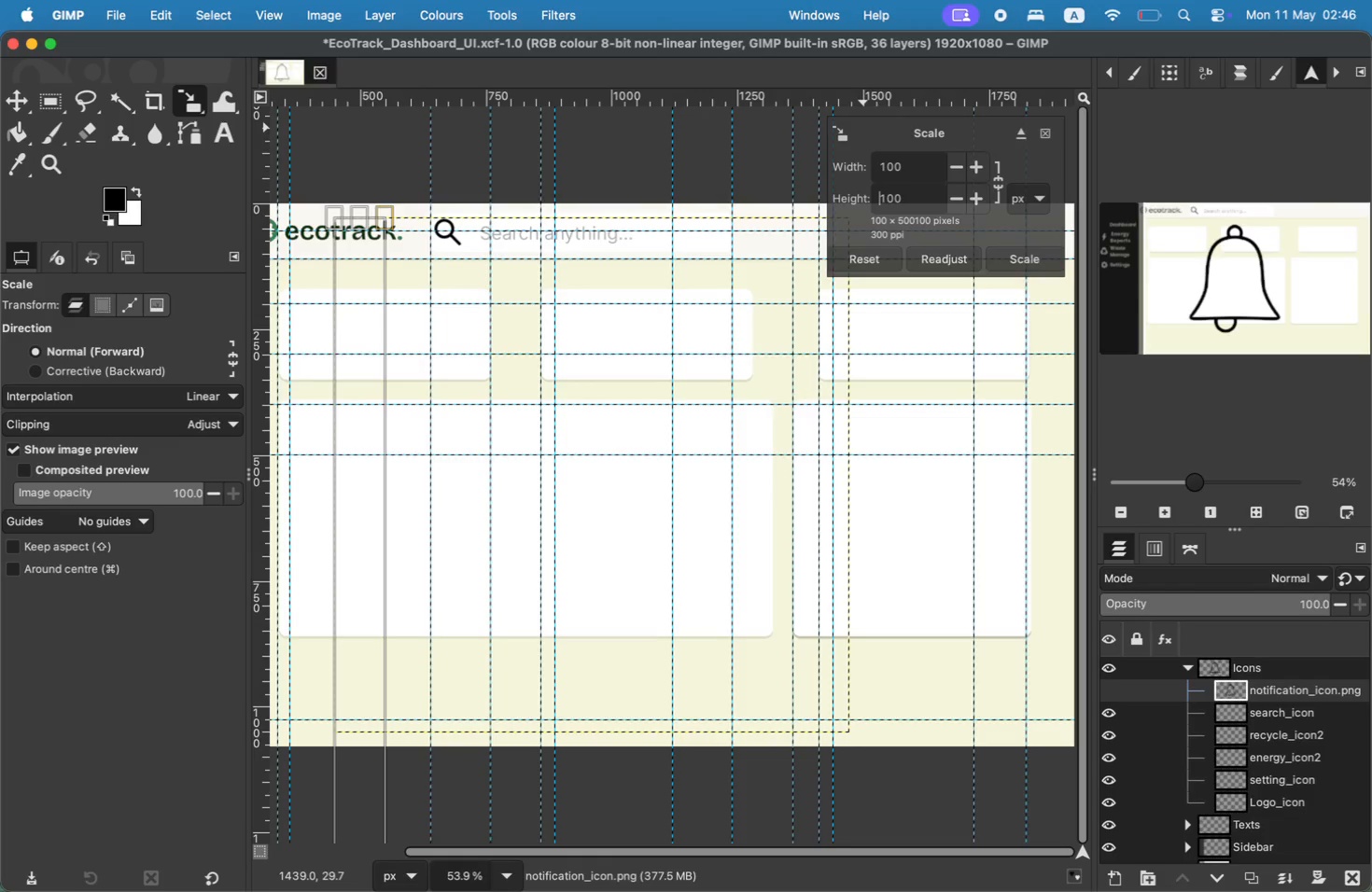 
key(Enter)
 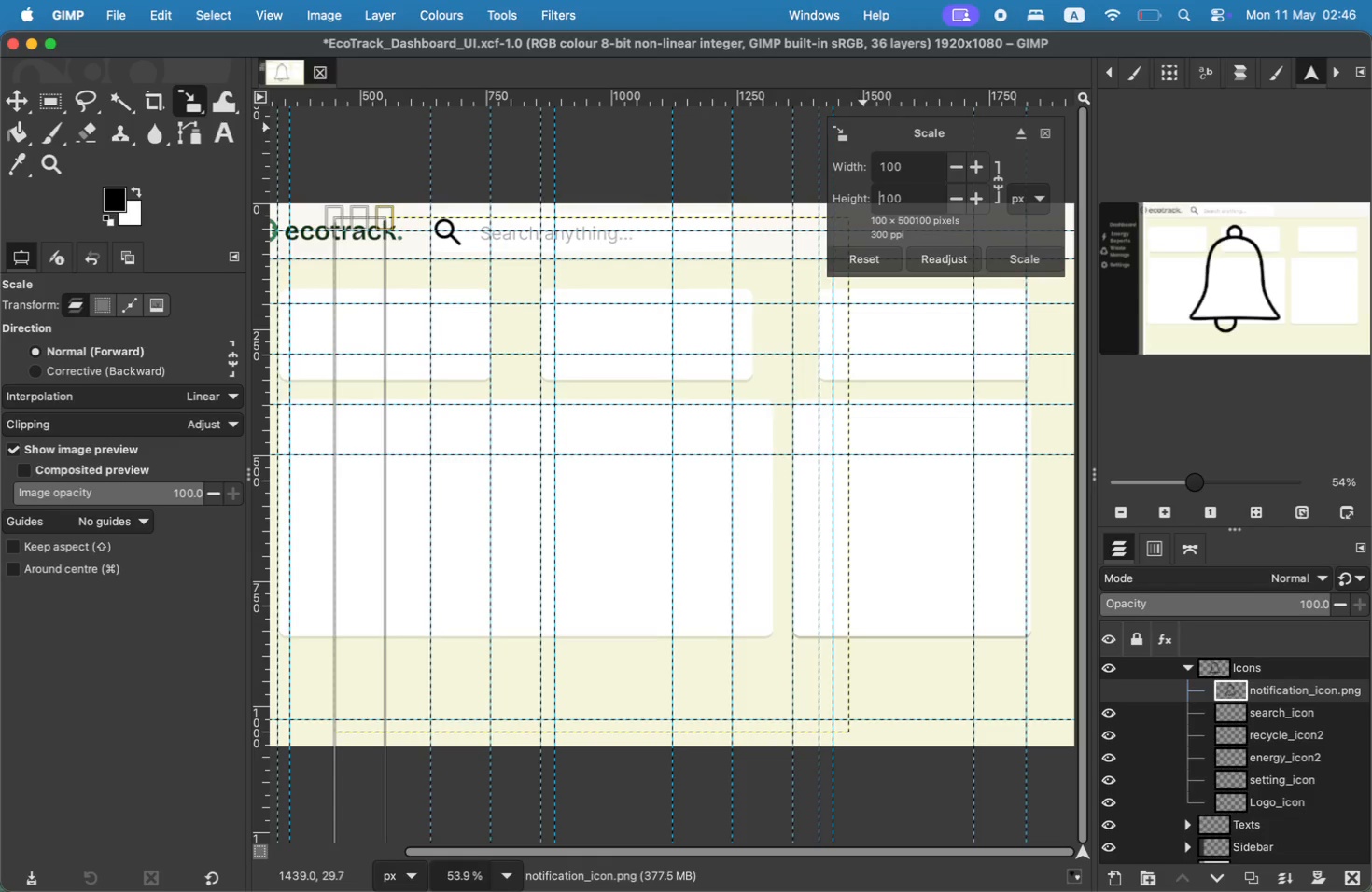 
hold_key(key=CommandLeft, duration=1.04)
 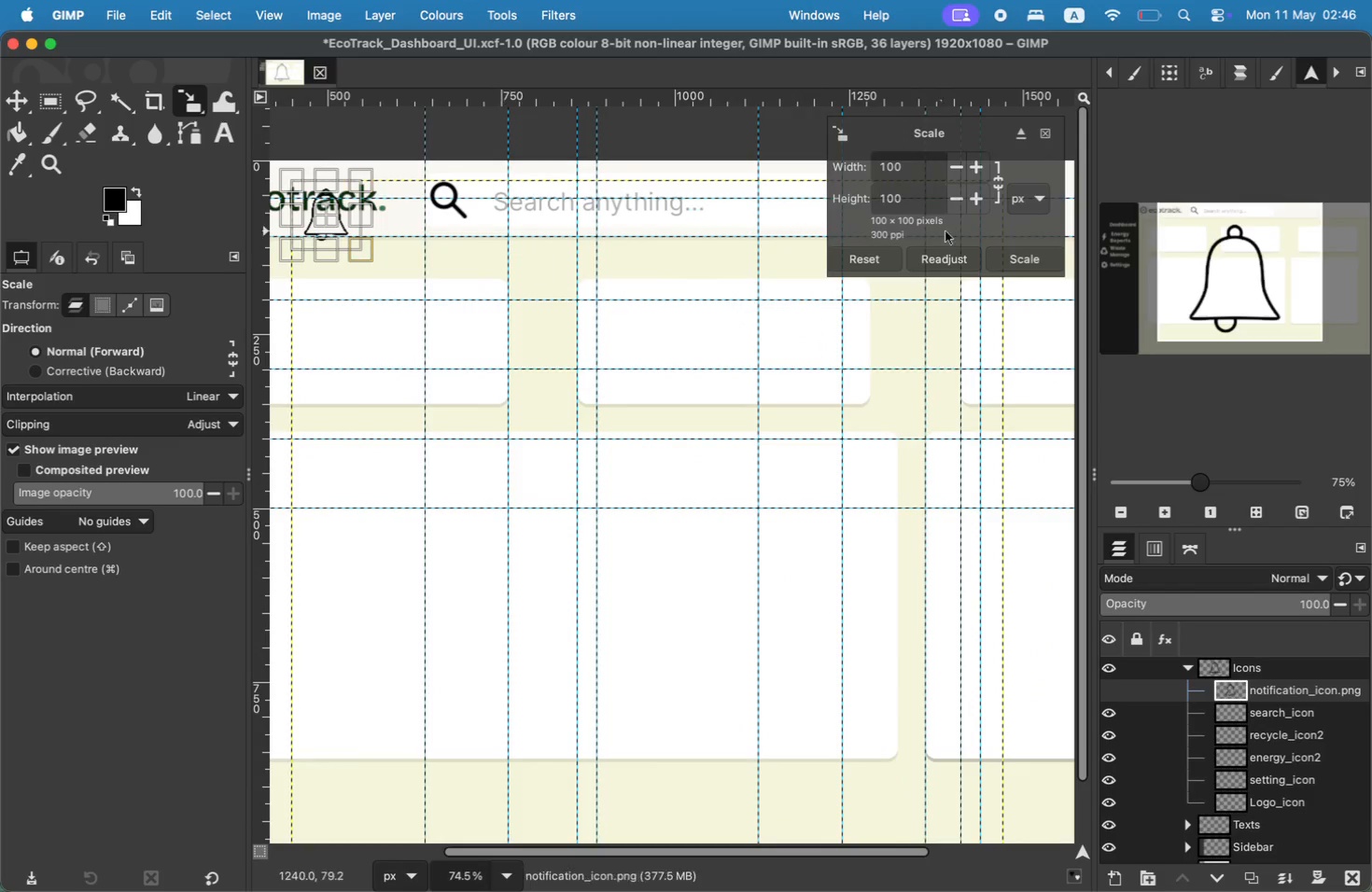 
left_click([1036, 258])
 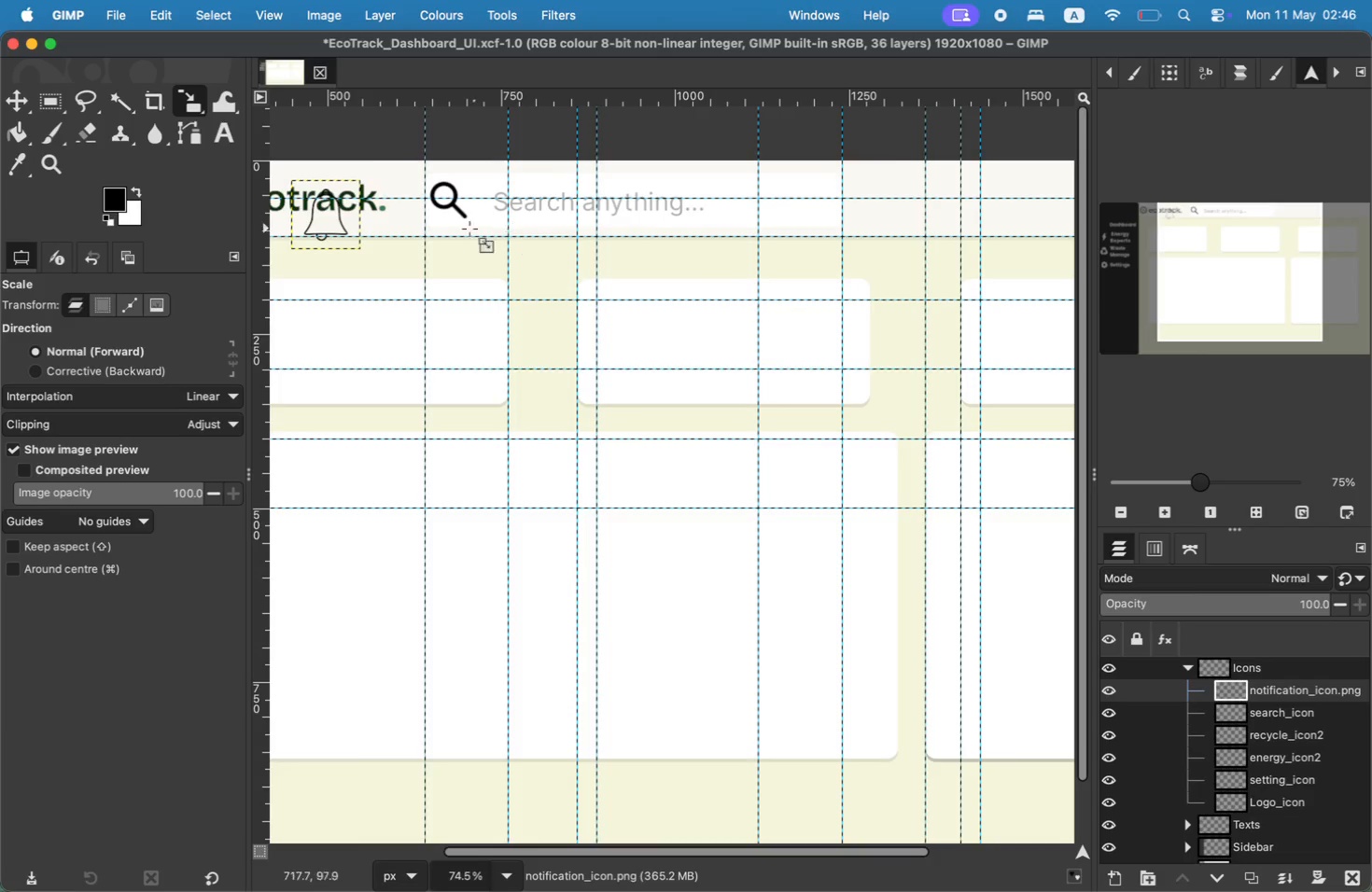 
key(Shift+S)
 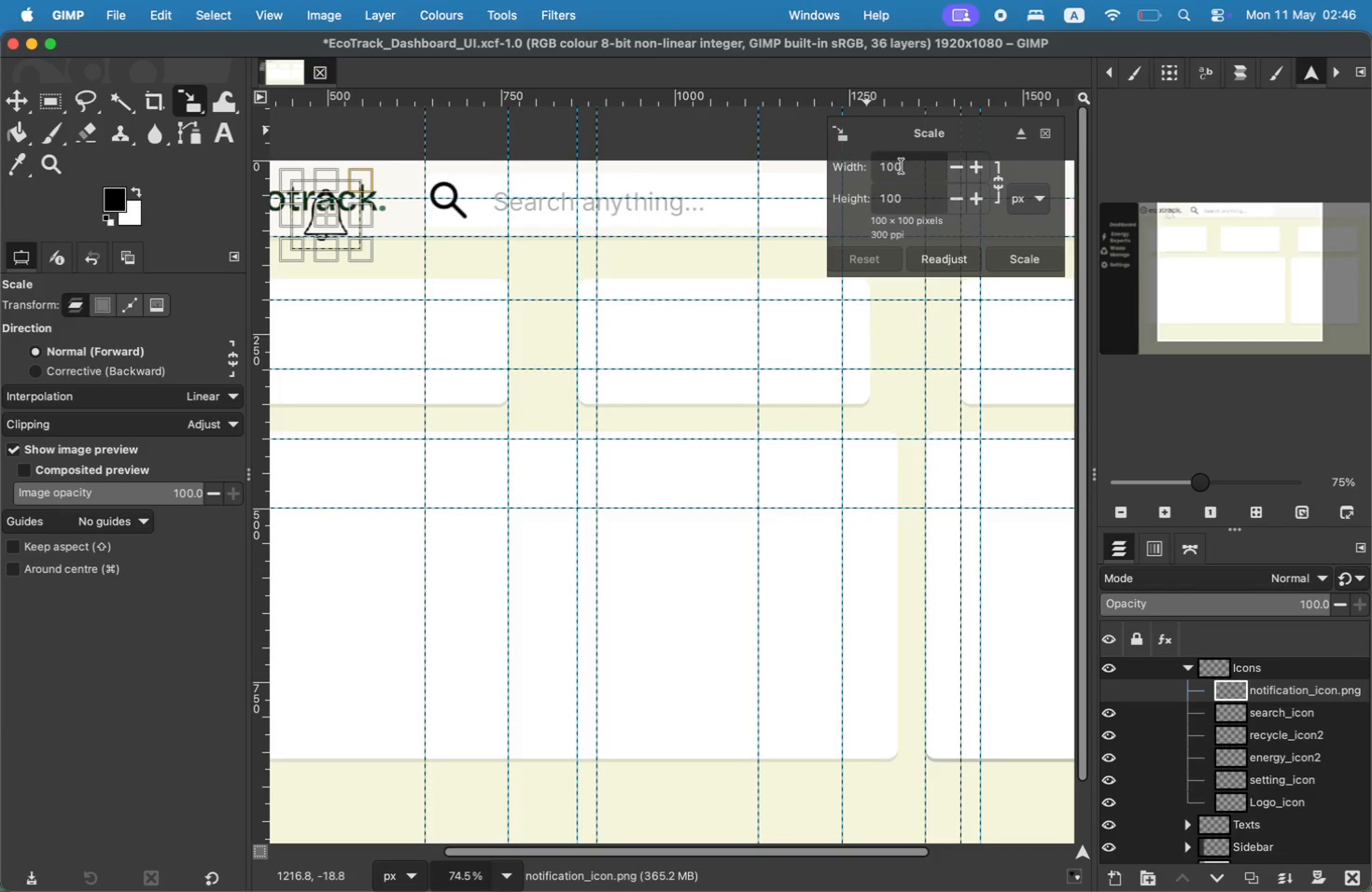 
left_click_drag(start_coordinate=[911, 166], to_coordinate=[877, 167])
 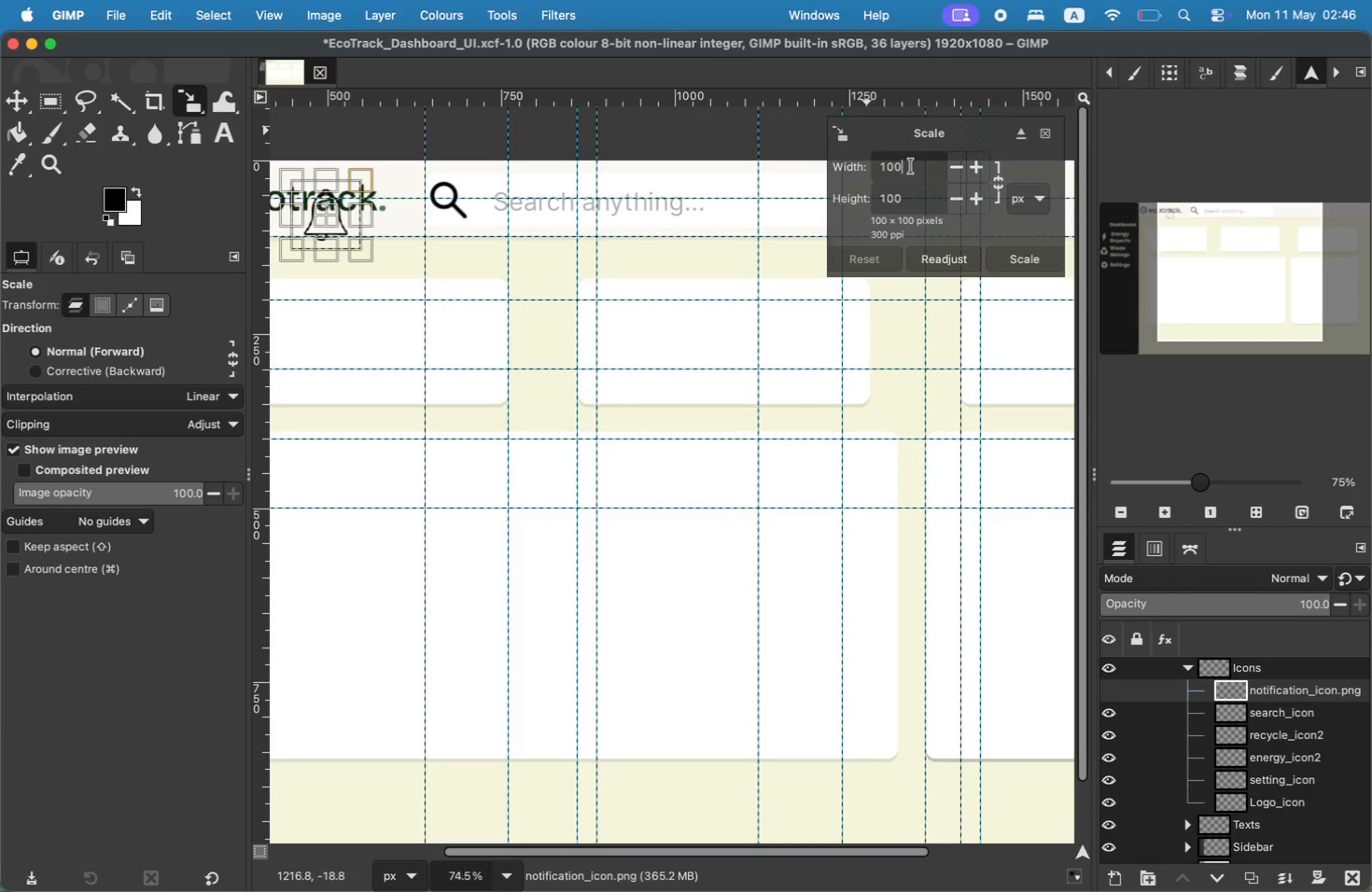 
type(70)
 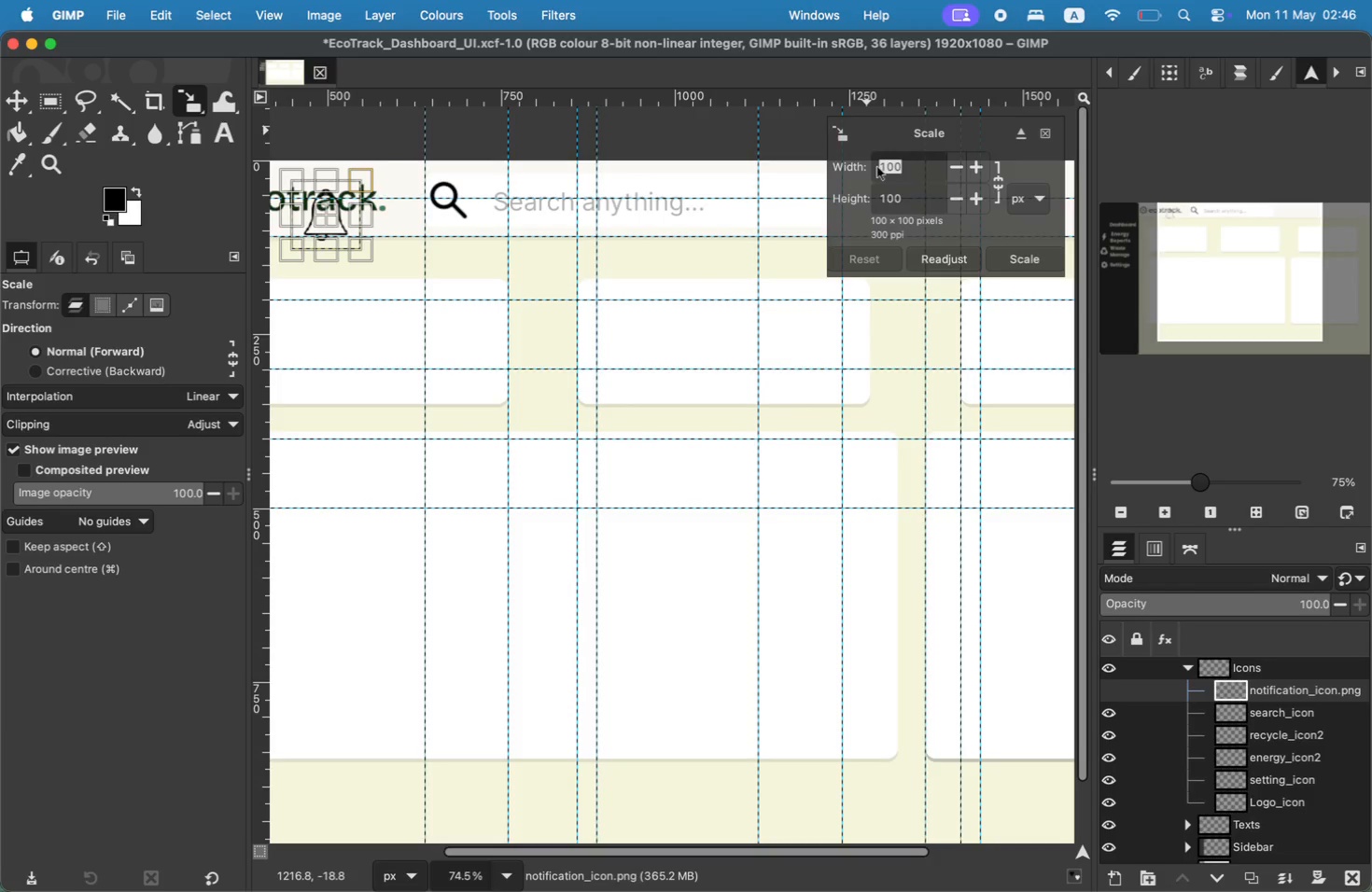 
left_click_drag(start_coordinate=[921, 190], to_coordinate=[824, 189])
 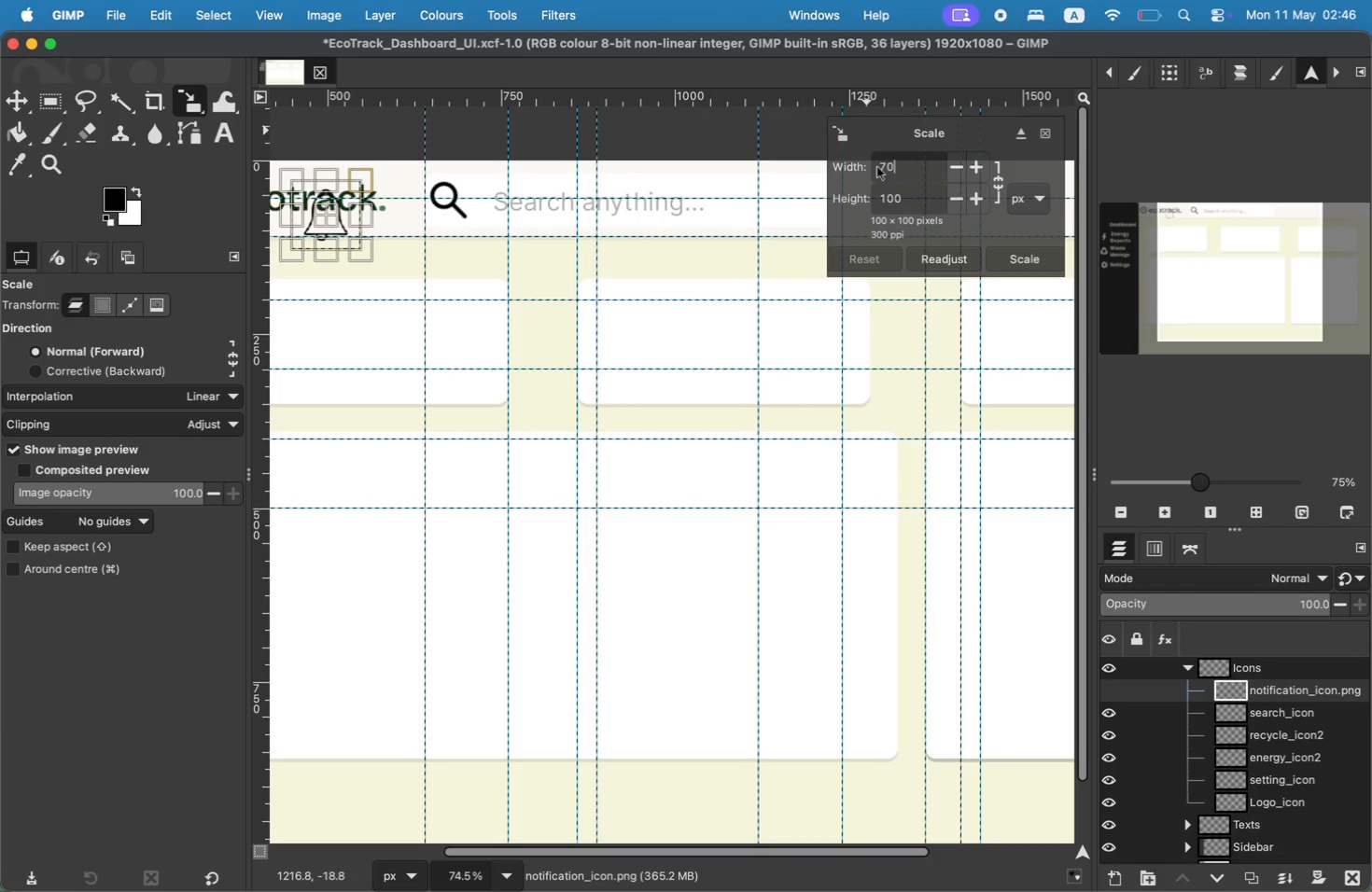 
type(70)
 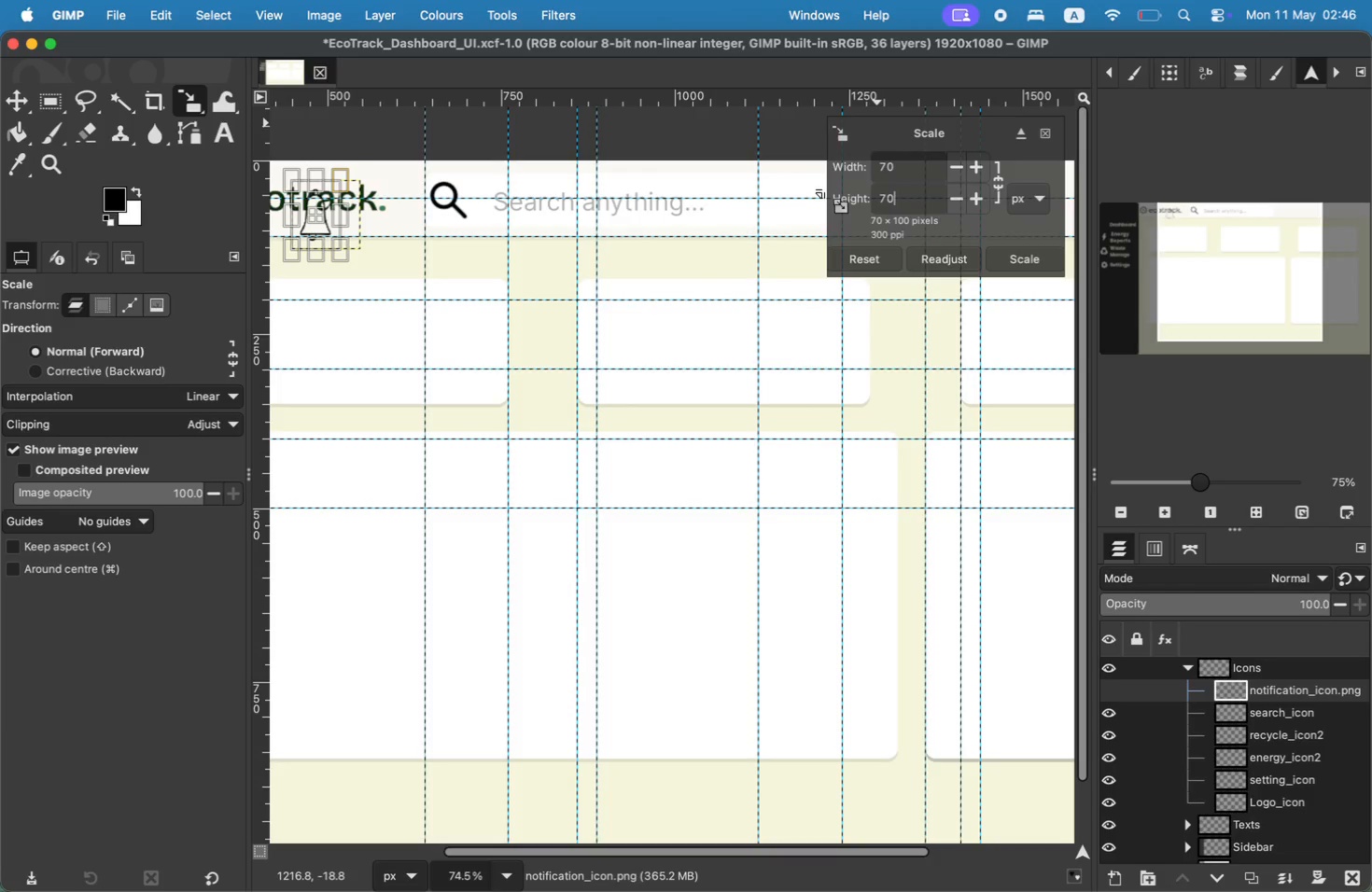 
key(Enter)
 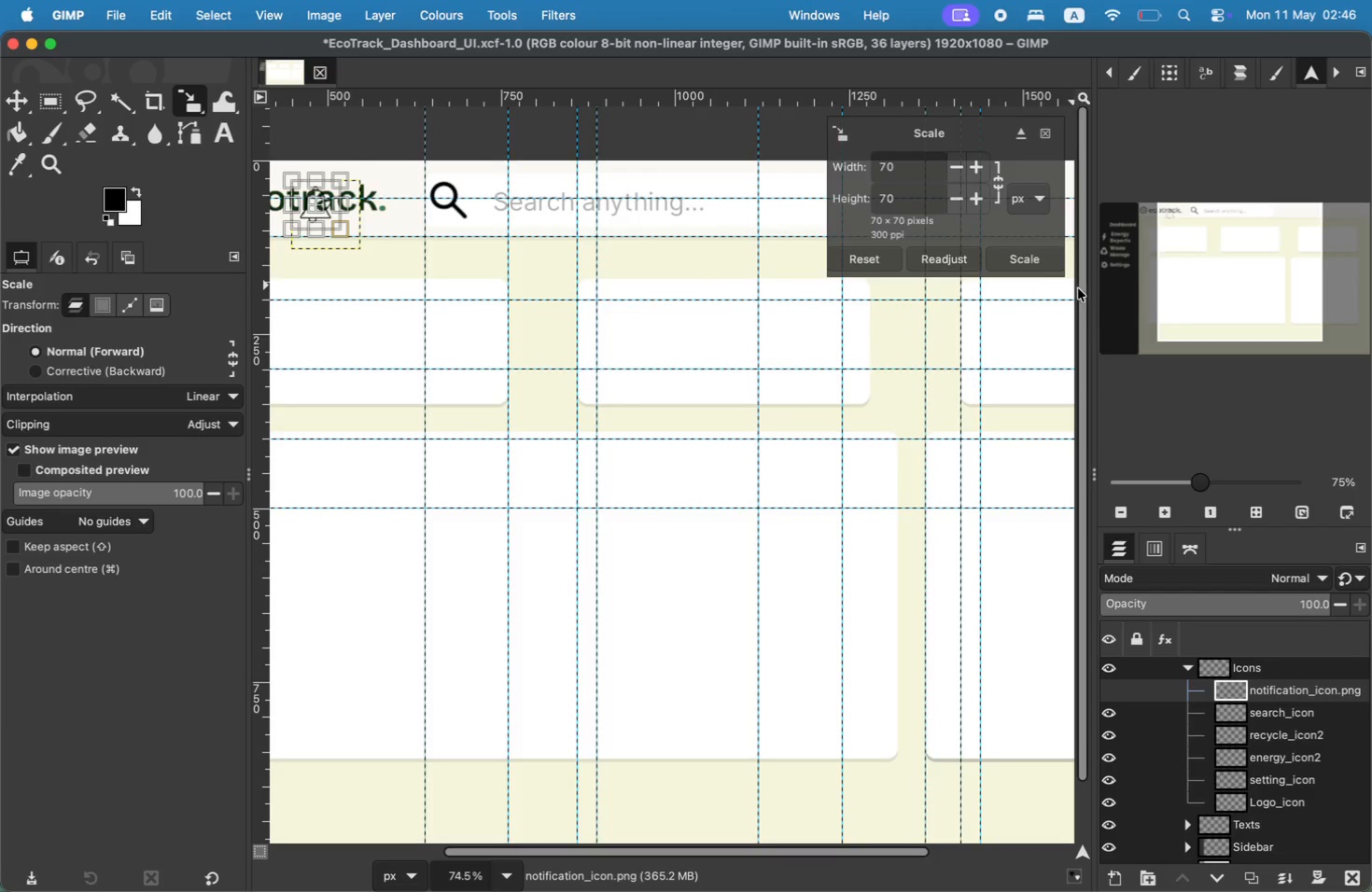 
left_click([1039, 258])
 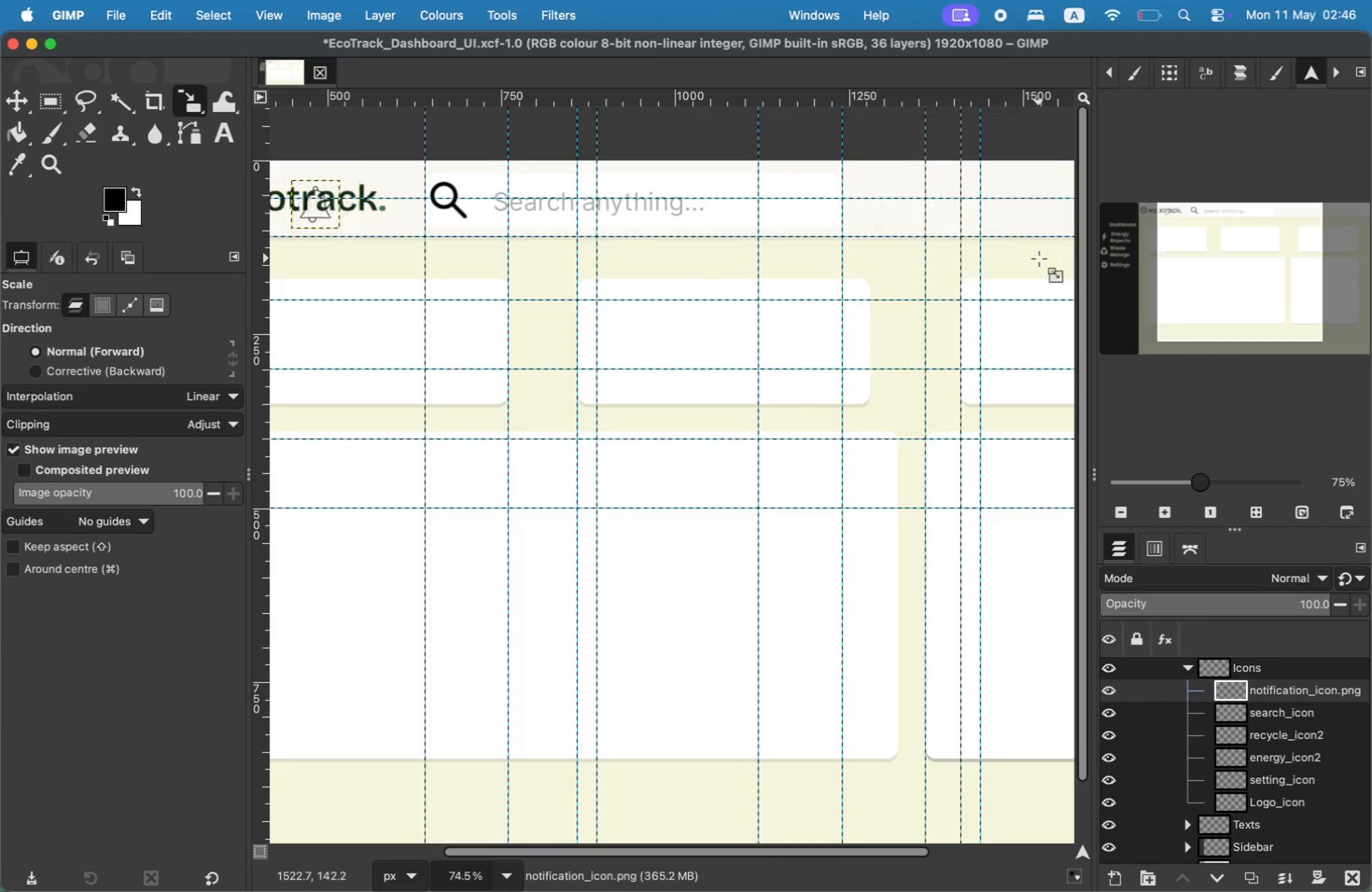 
left_click_drag(start_coordinate=[306, 199], to_coordinate=[357, 243])
 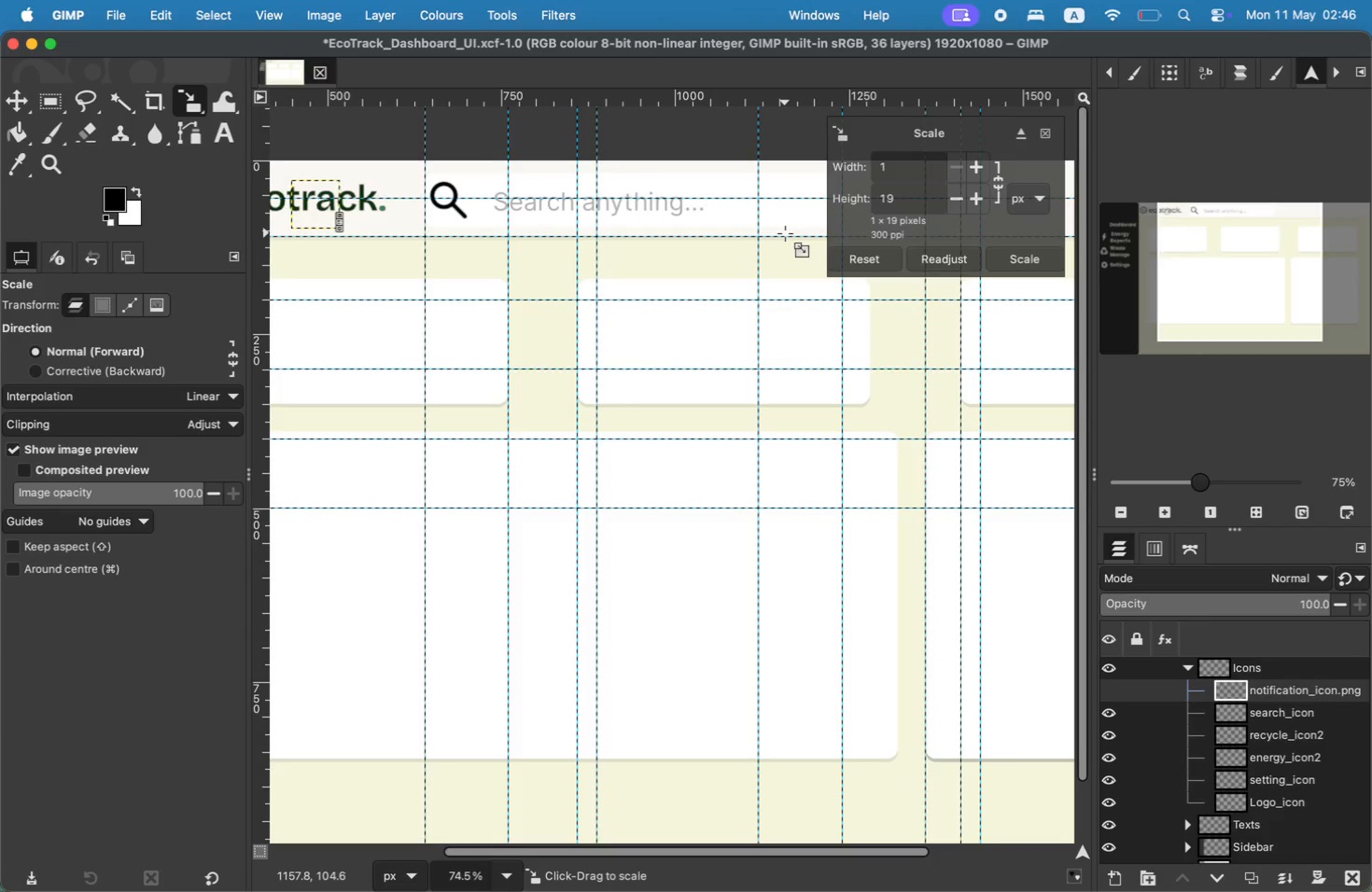 
key(Meta+Z)
 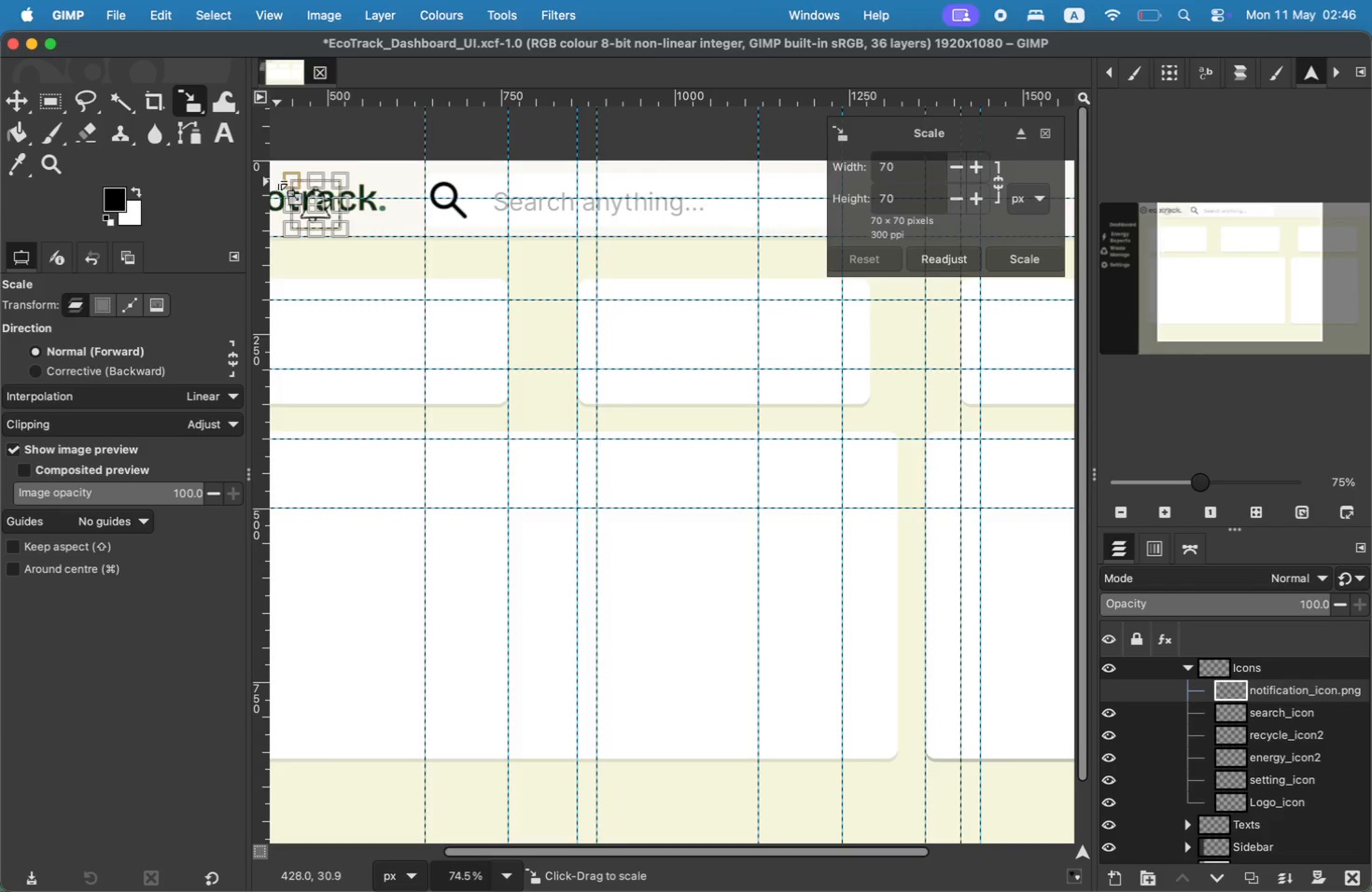 
left_click_drag(start_coordinate=[314, 200], to_coordinate=[676, 253])
 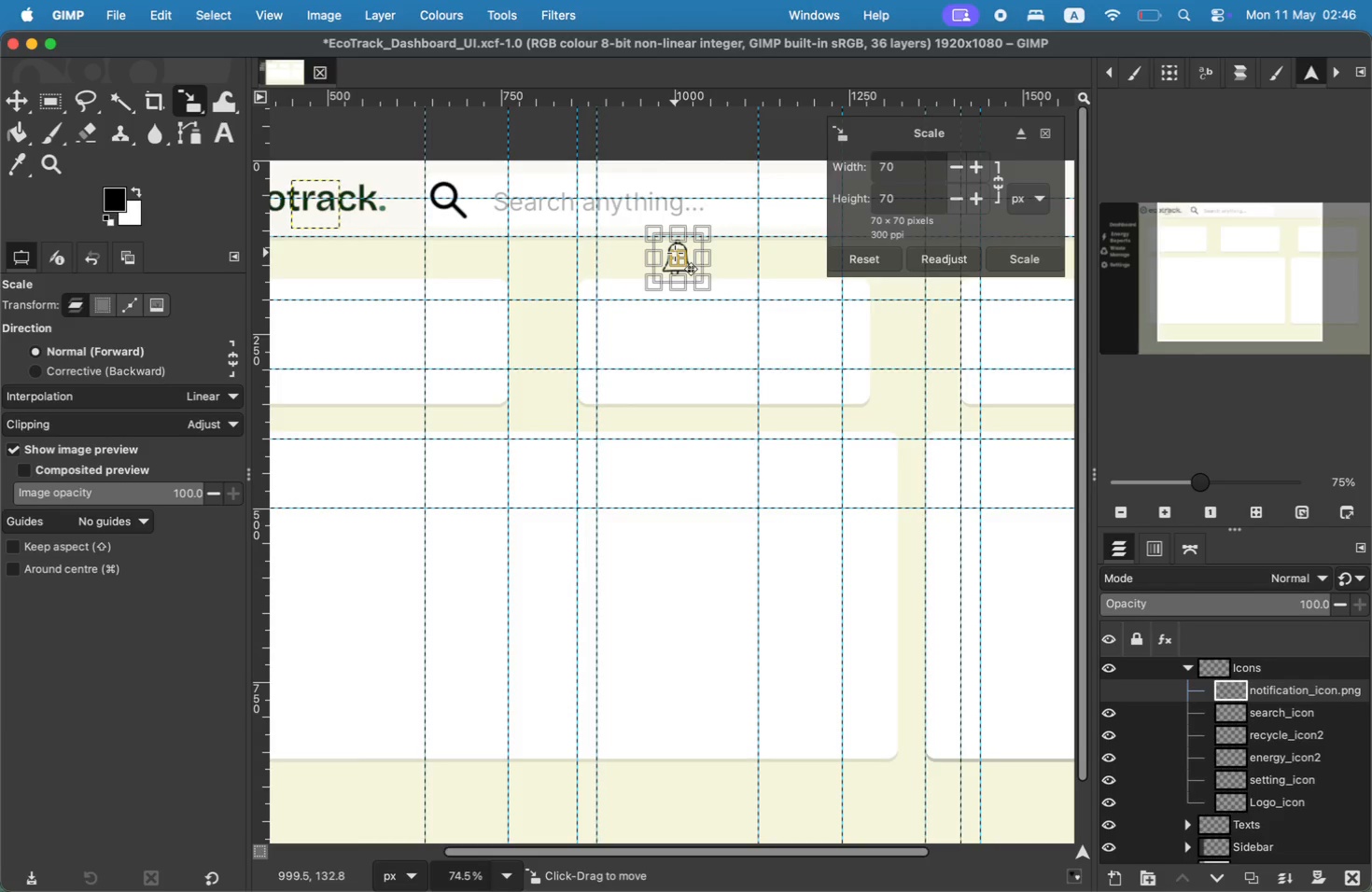 
left_click([1015, 255])
 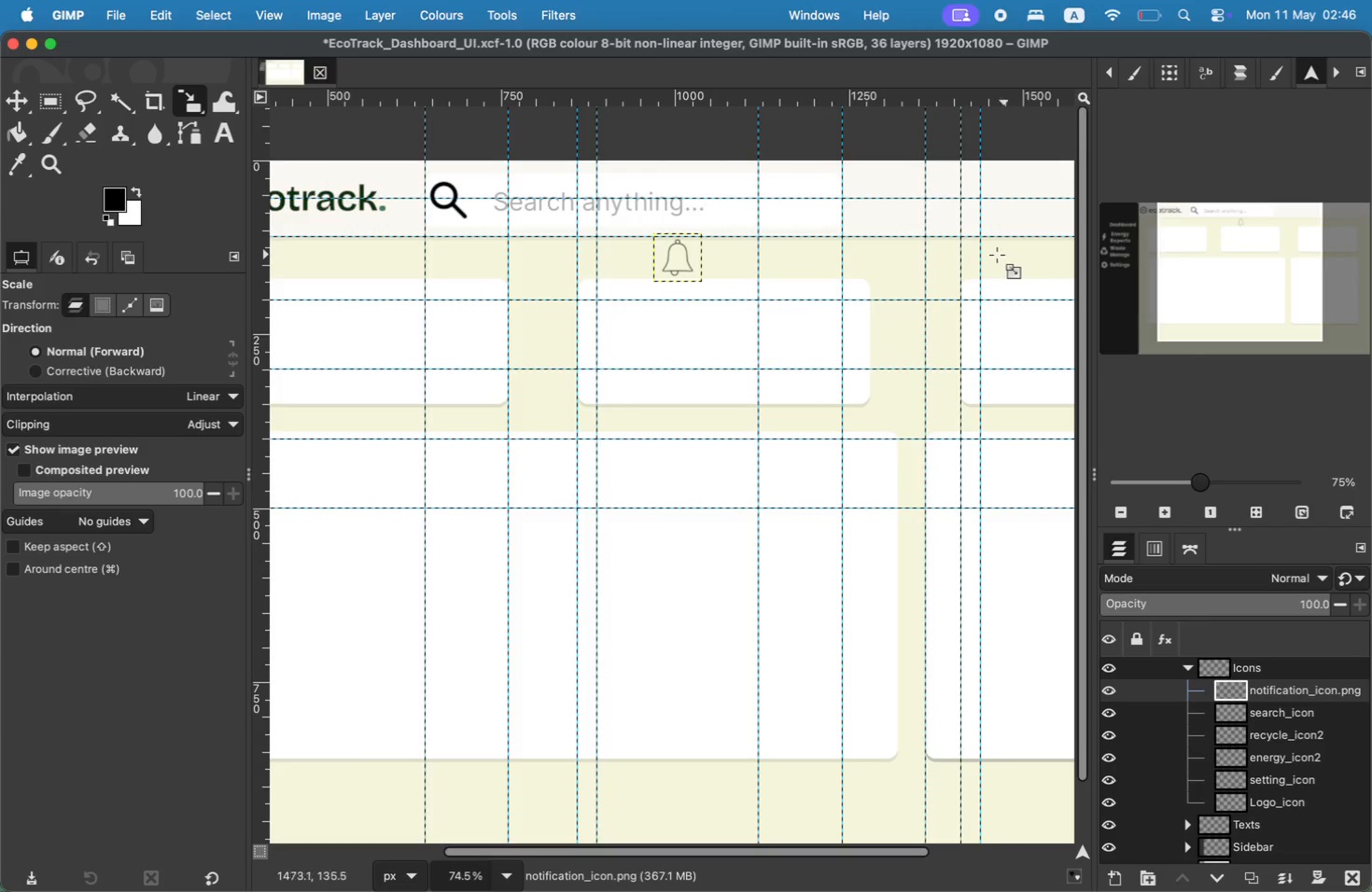 
scroll: coordinate [841, 260], scroll_direction: down, amount: 6.0
 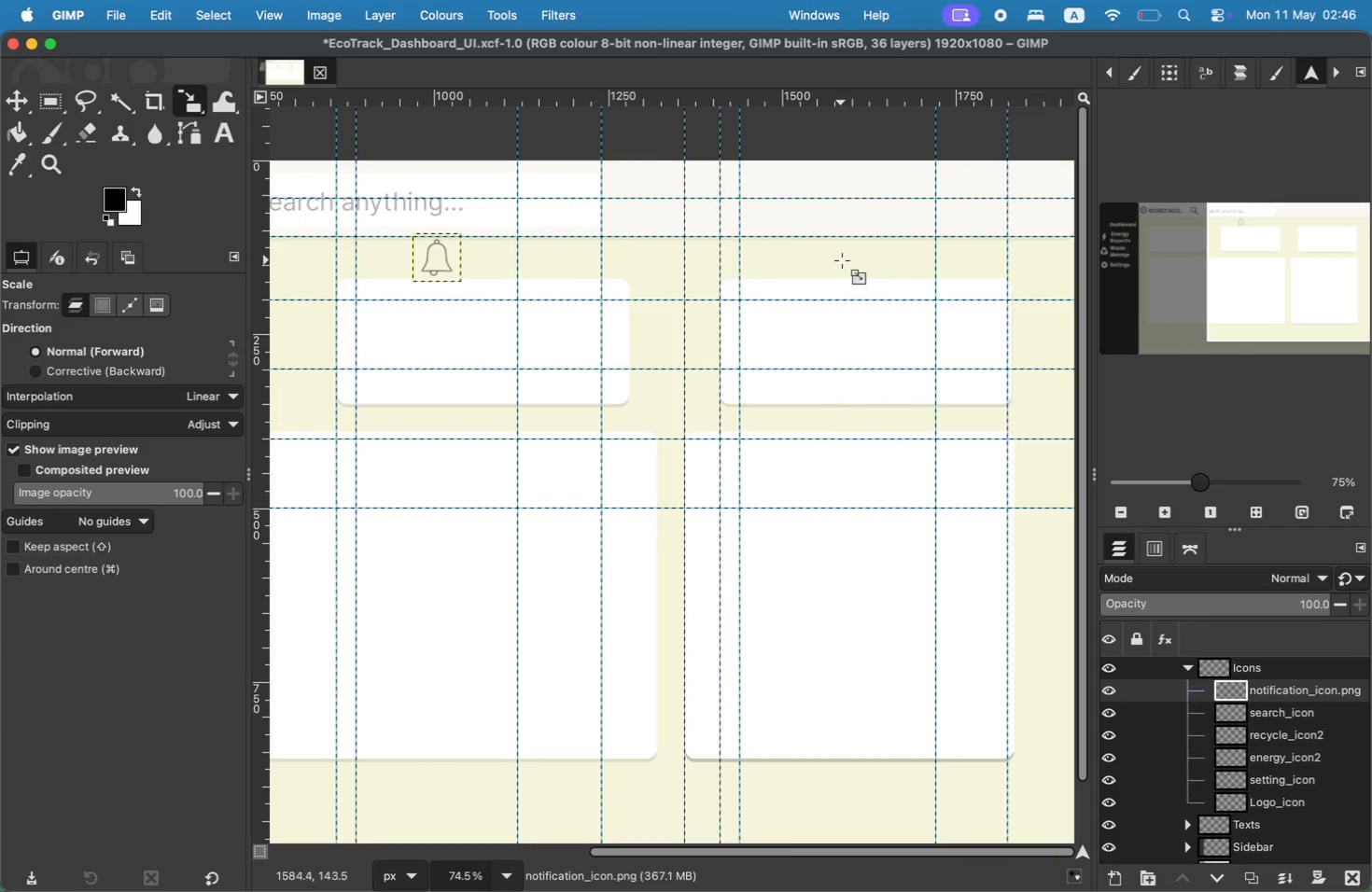 
left_click_drag(start_coordinate=[434, 258], to_coordinate=[765, 202])
 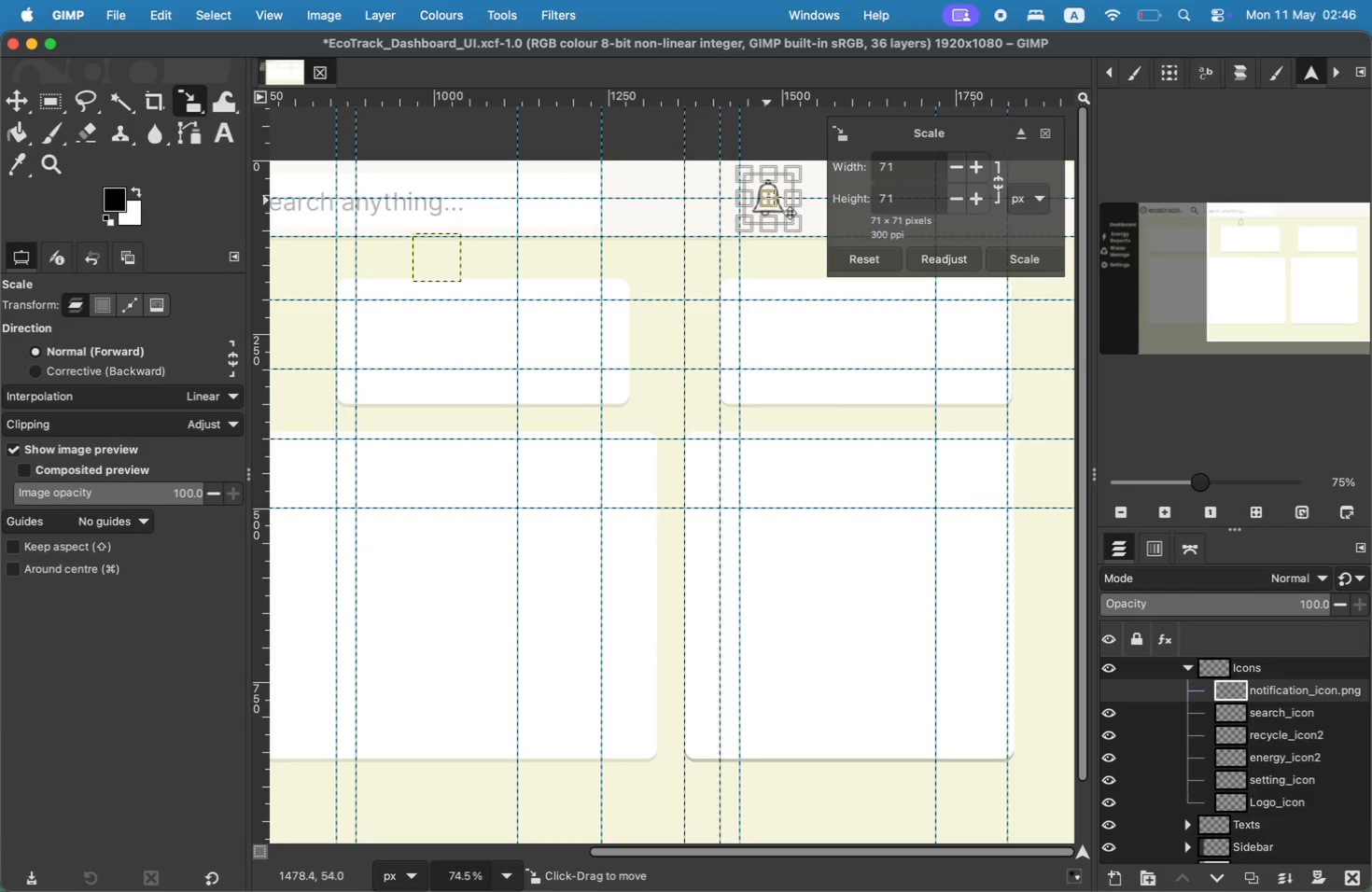 
left_click([1024, 253])
 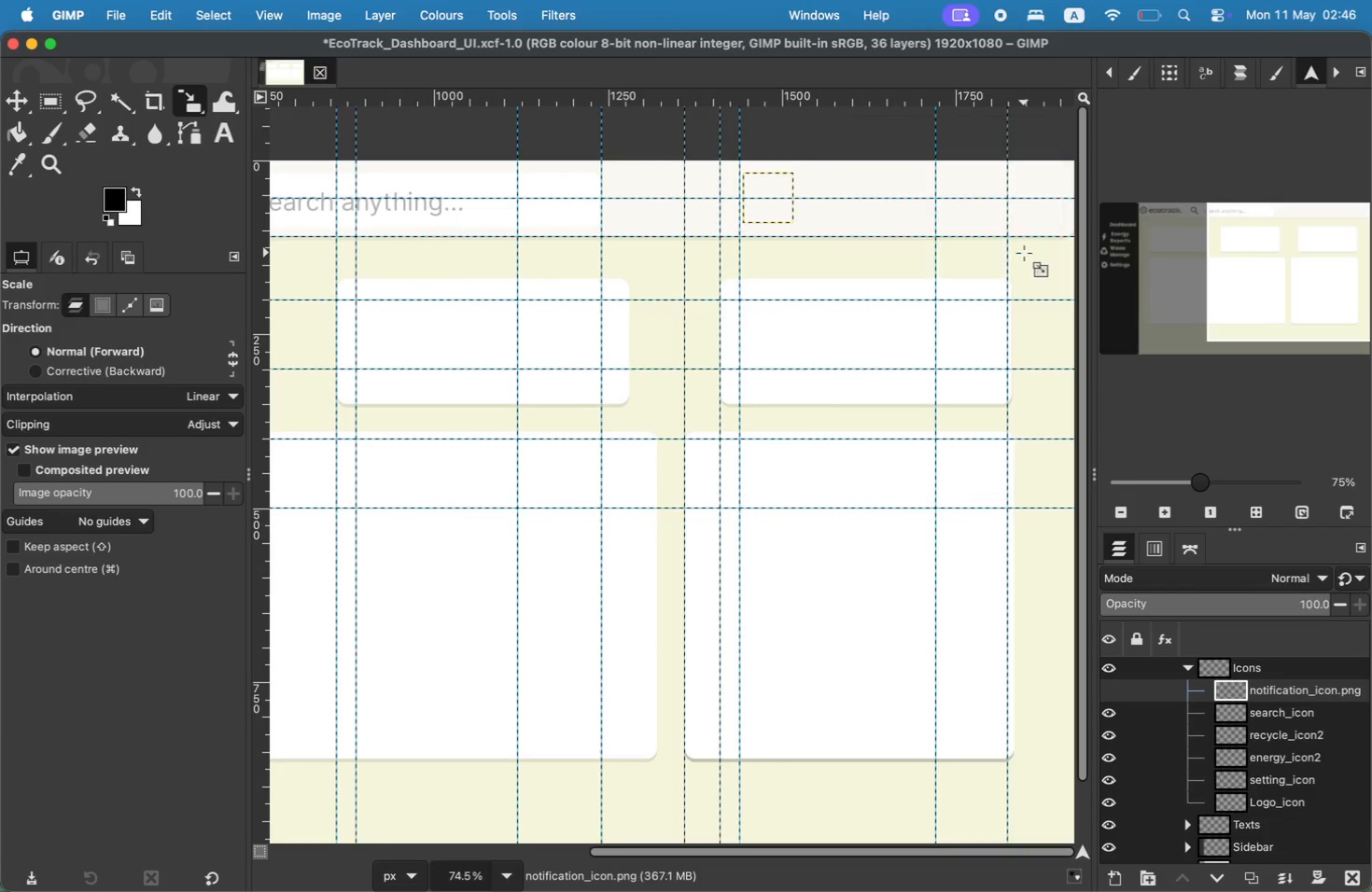 
scroll: coordinate [854, 249], scroll_direction: down, amount: 9.0
 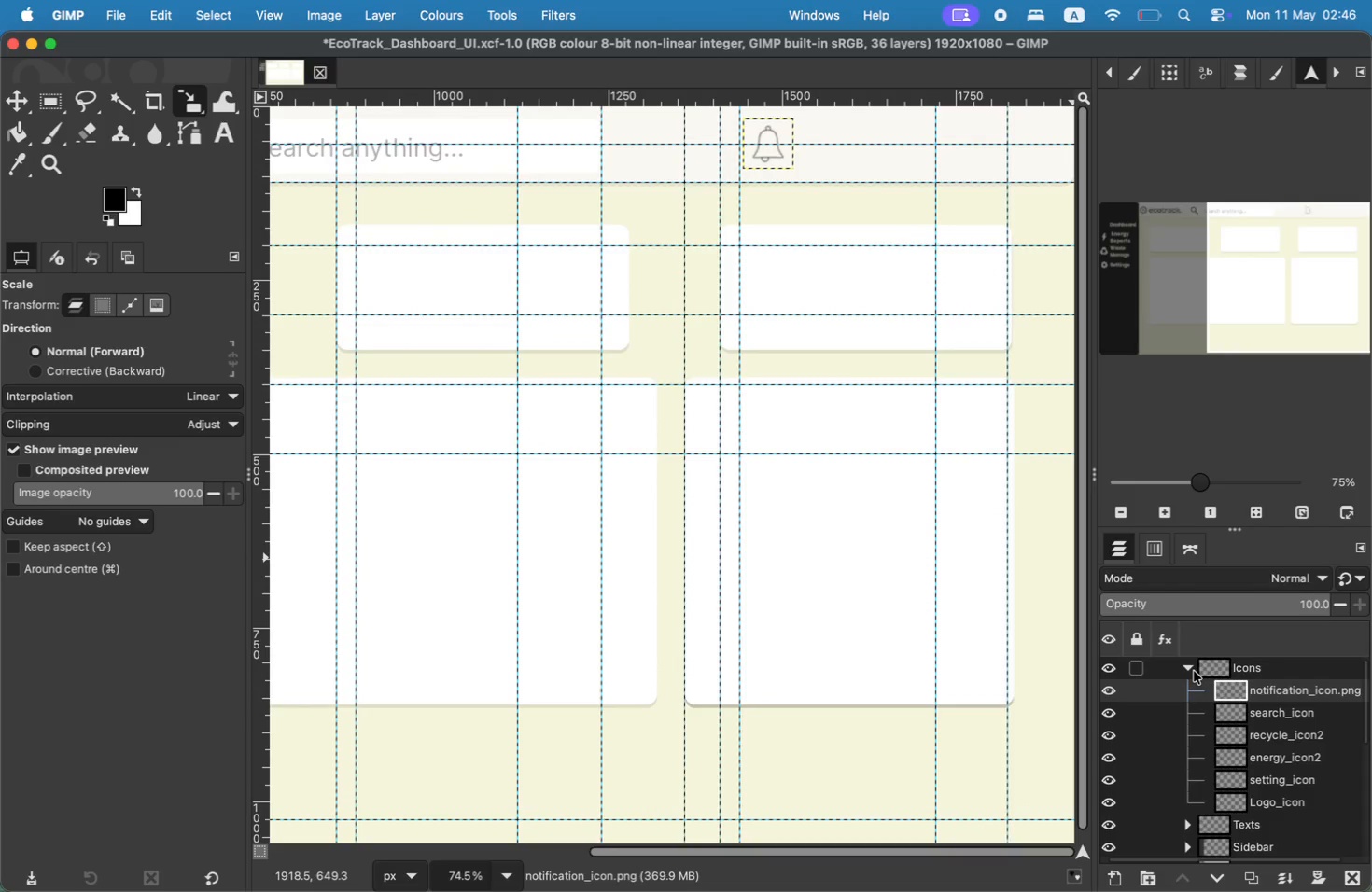 
left_click([1195, 670])
 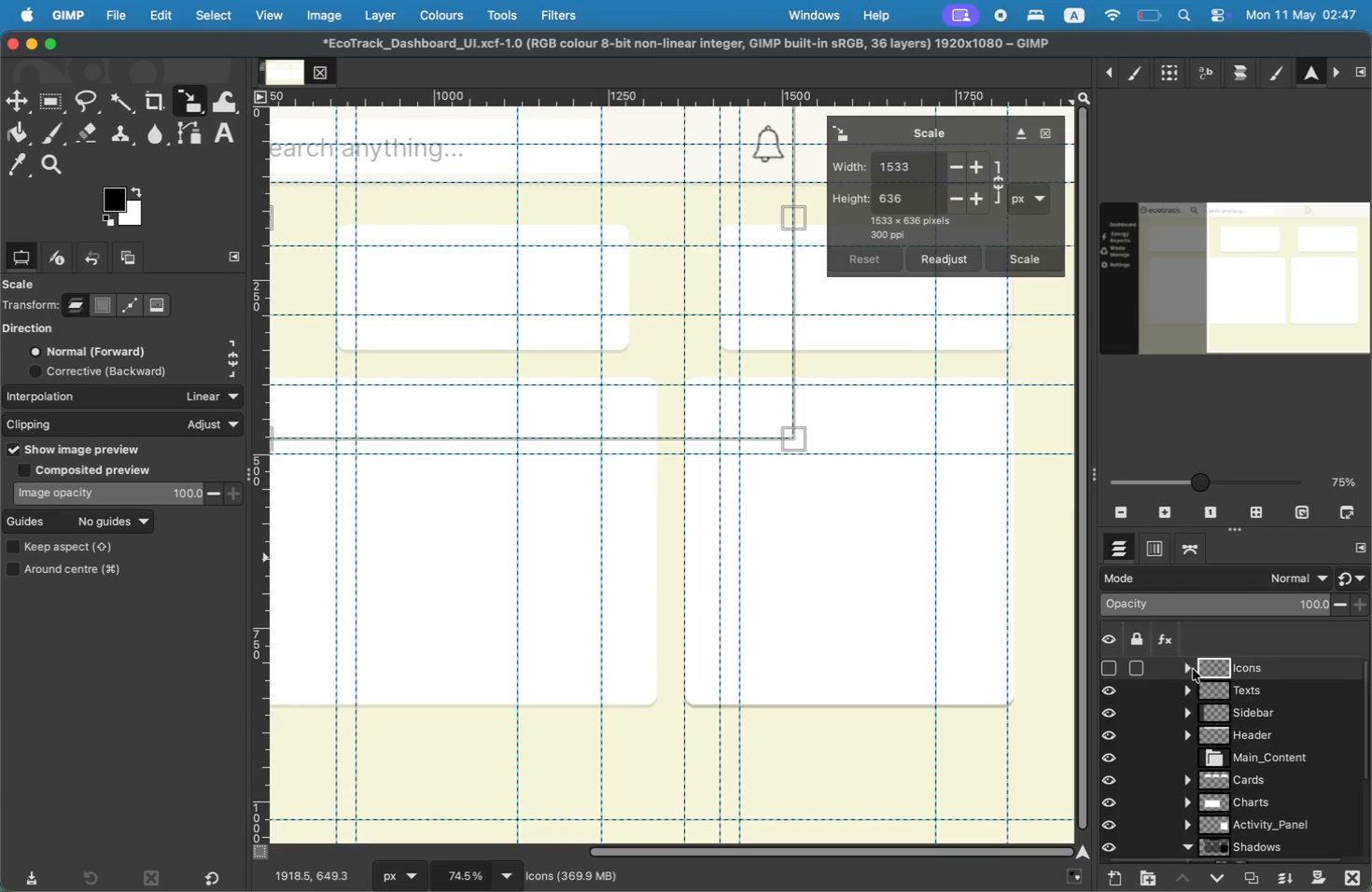 
left_click([1242, 669])
 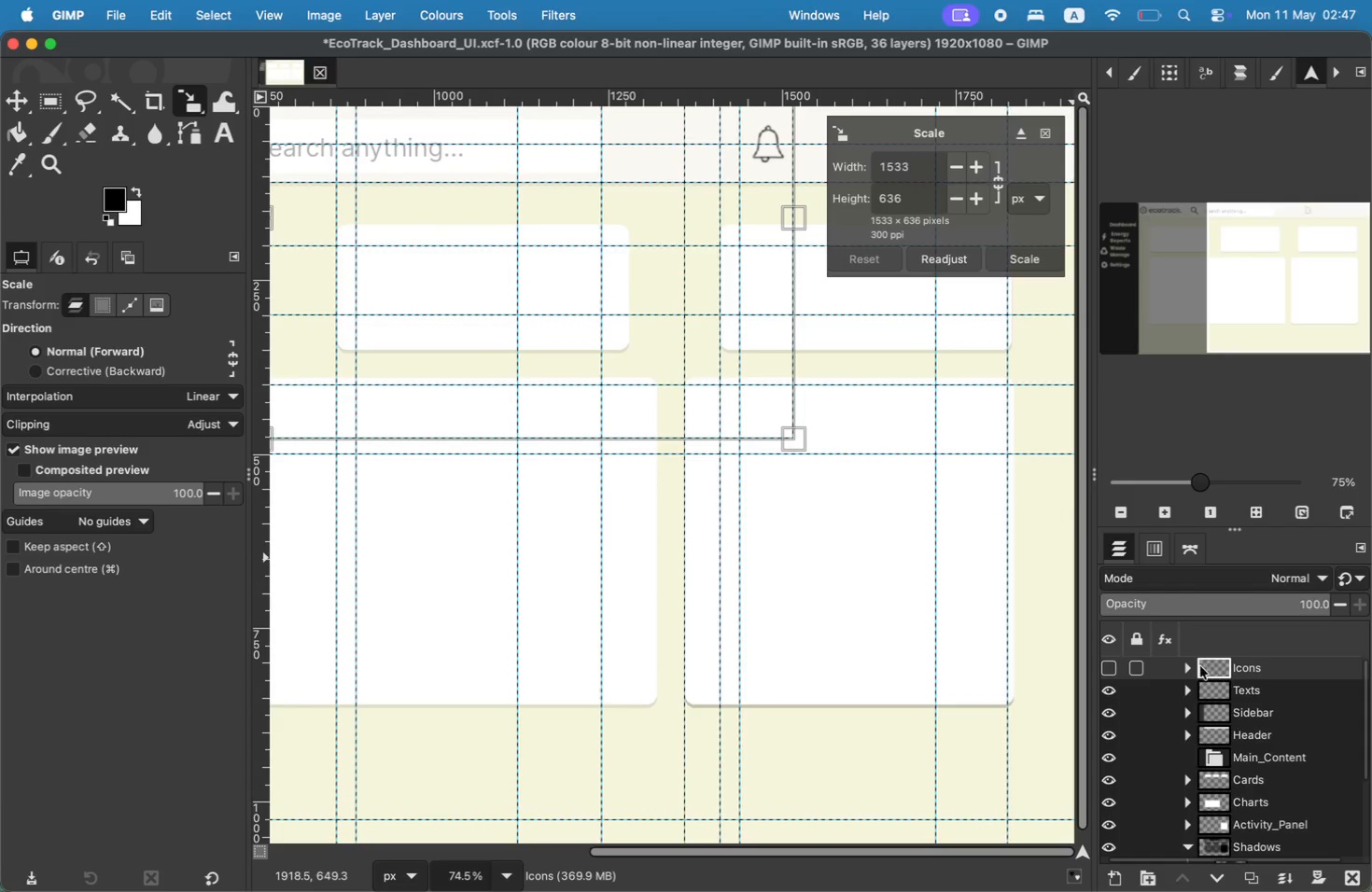 
left_click([1185, 664])
 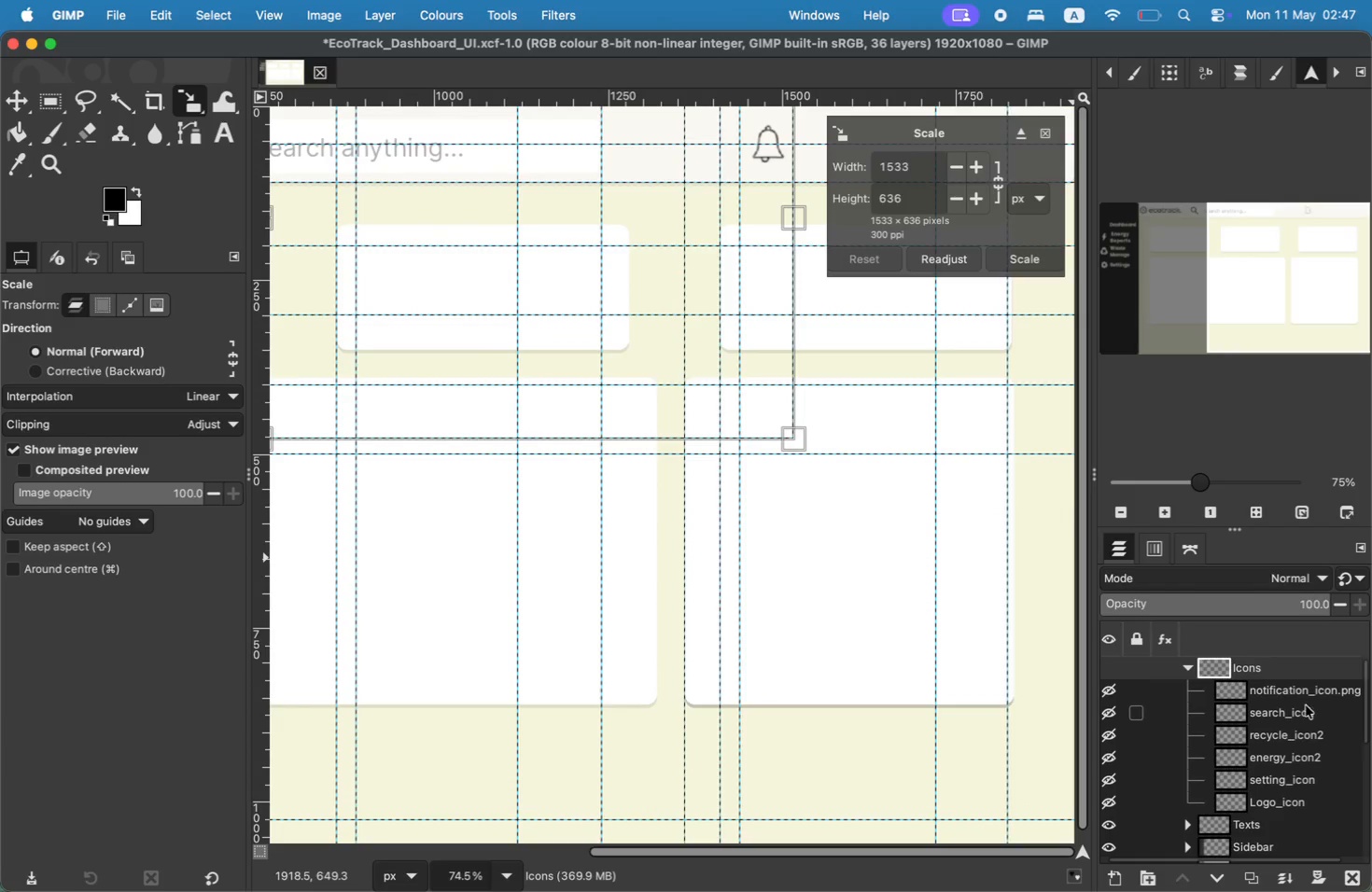 
double_click([1310, 689])
 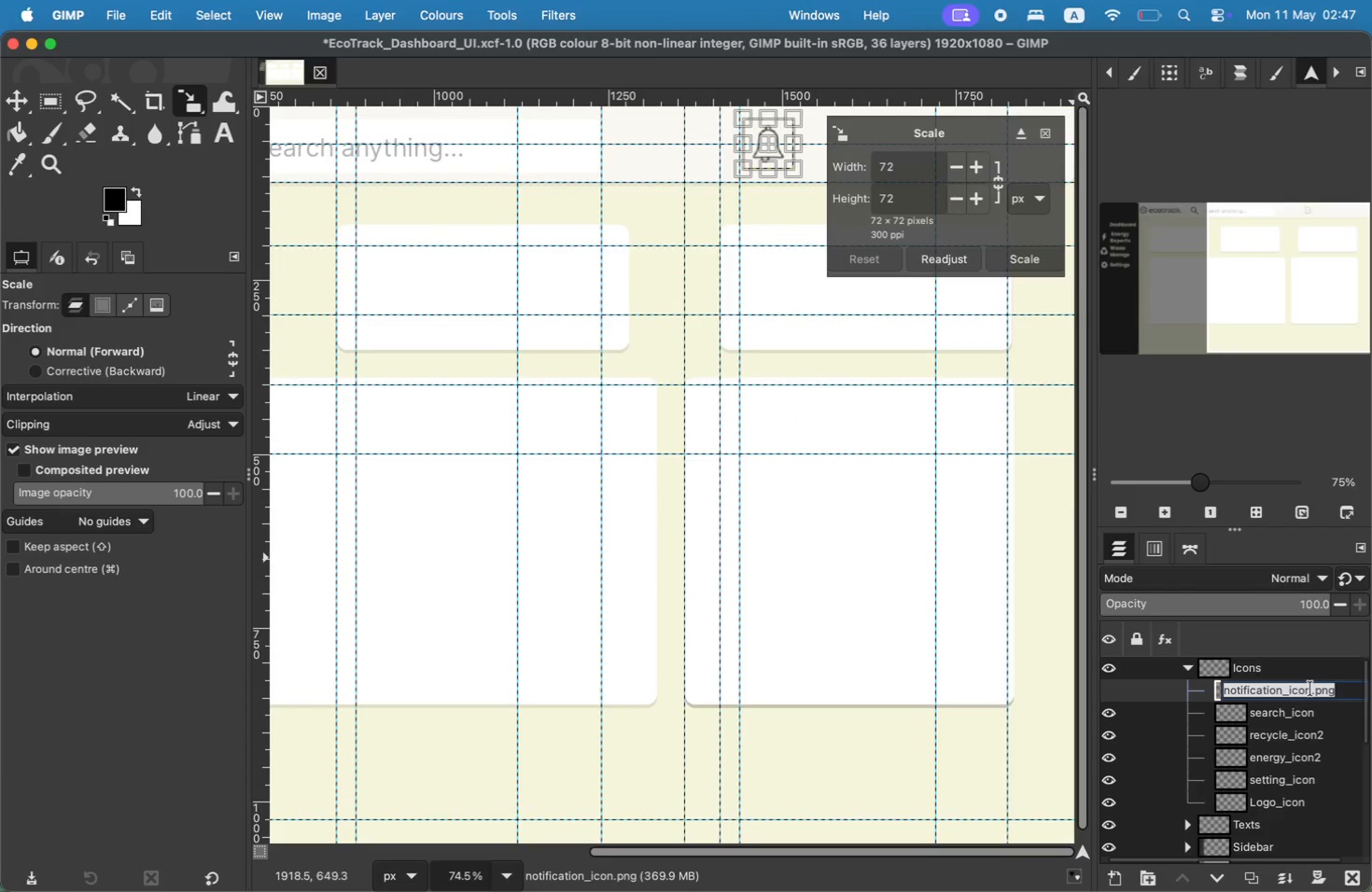 
key(ArrowRight)
 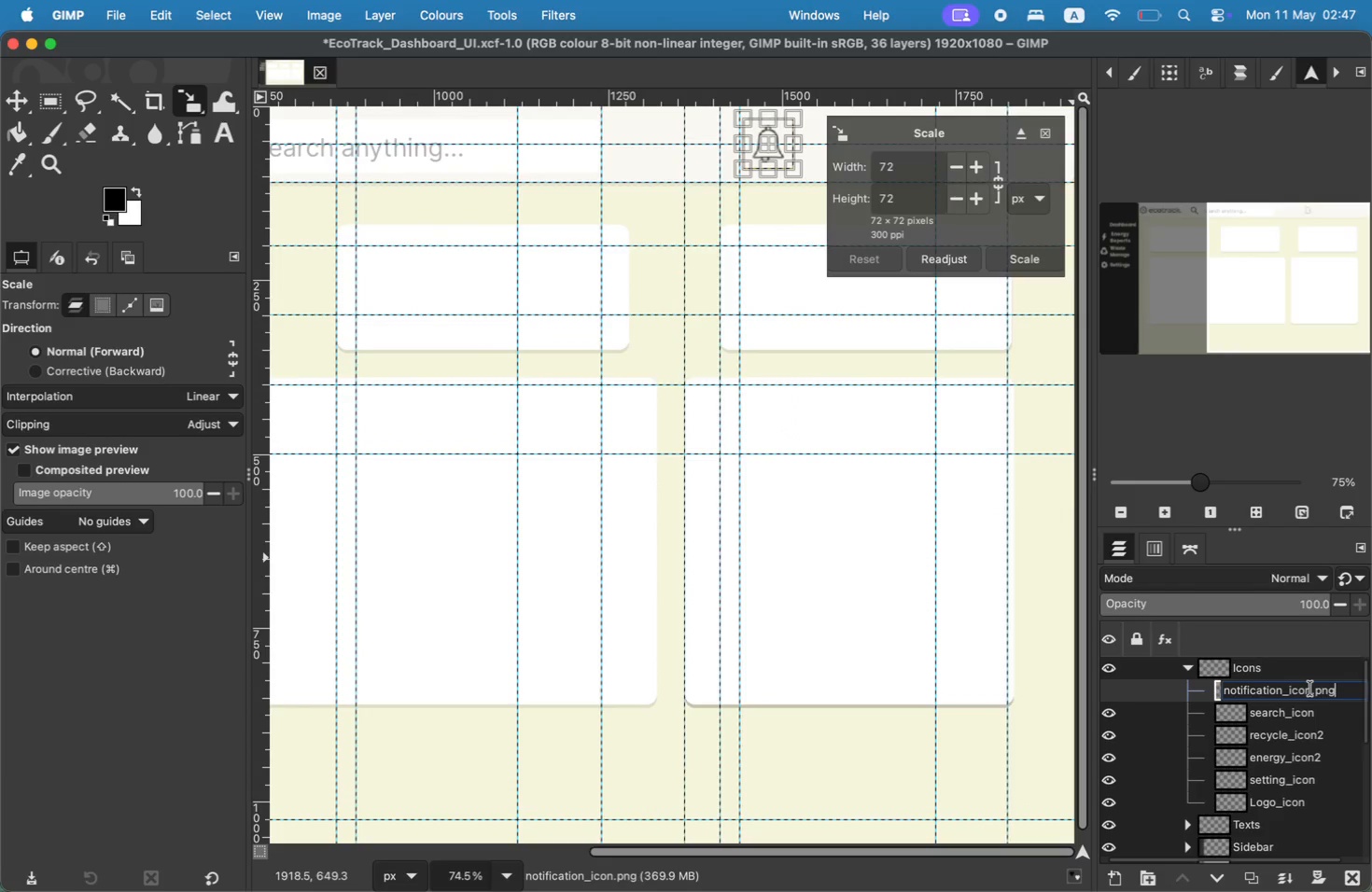 
key(Backspace)
 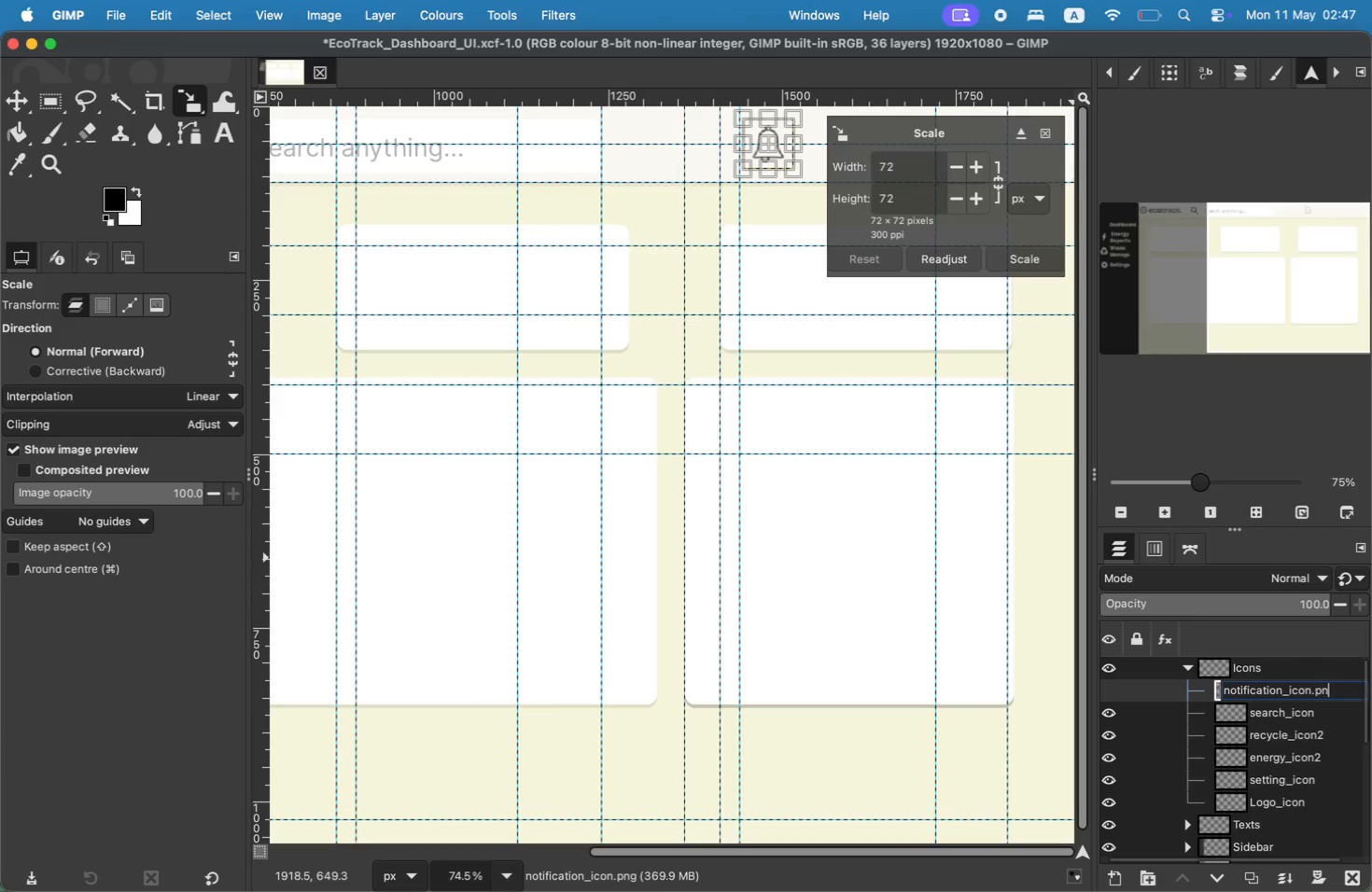 
key(Backspace)
 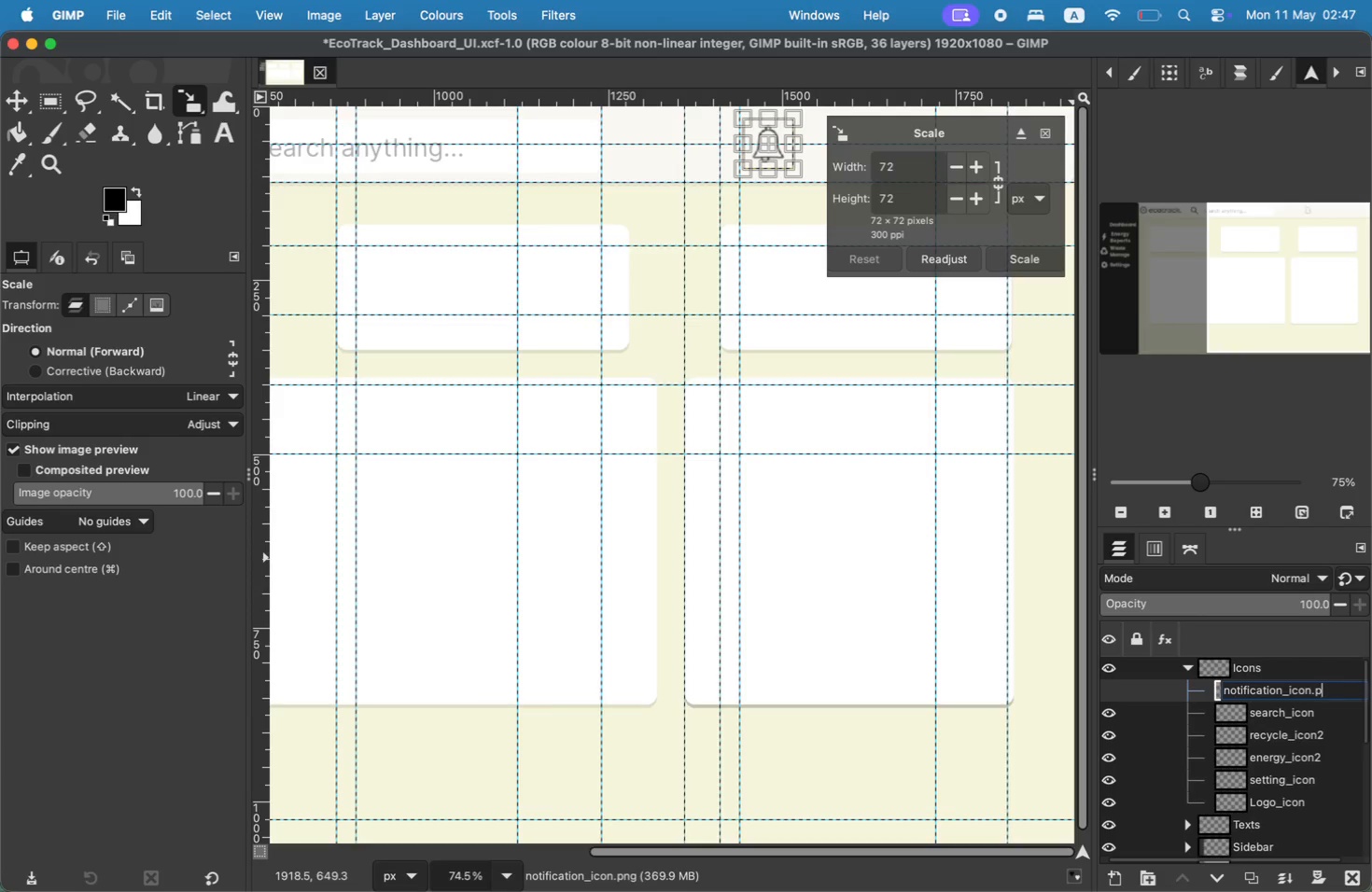 
key(Backspace)
 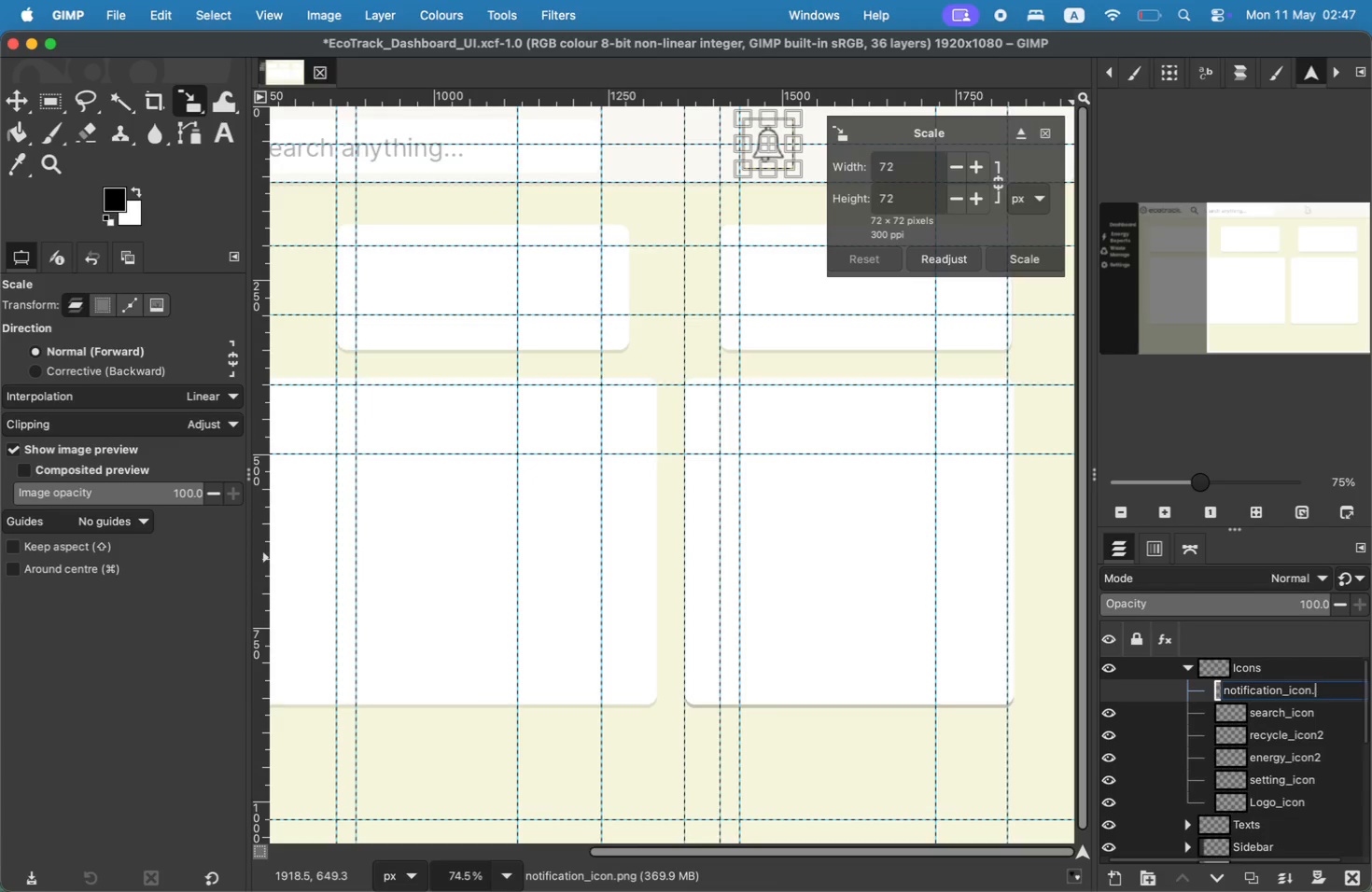 
key(Backspace)
 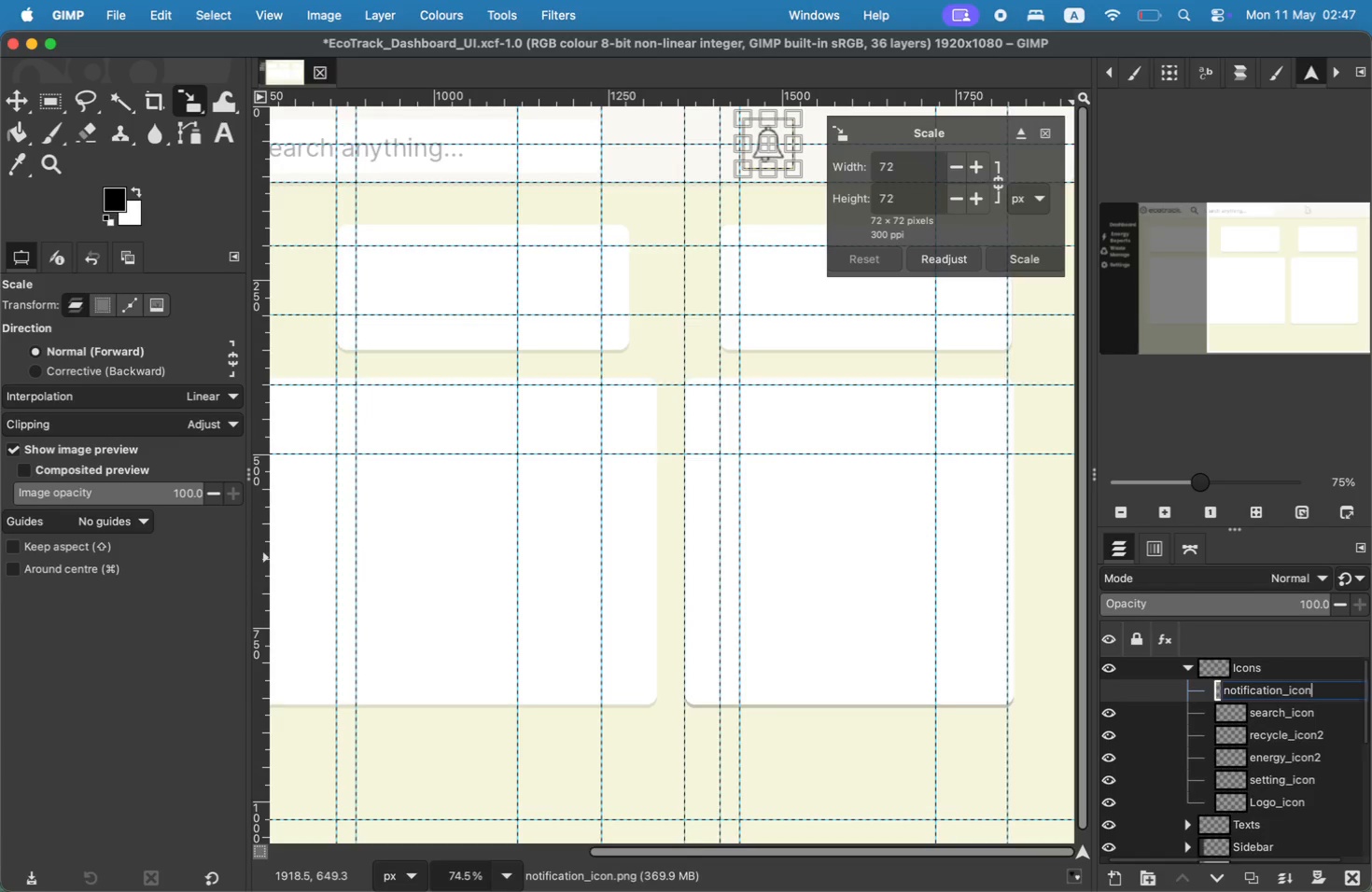 
key(Enter)
 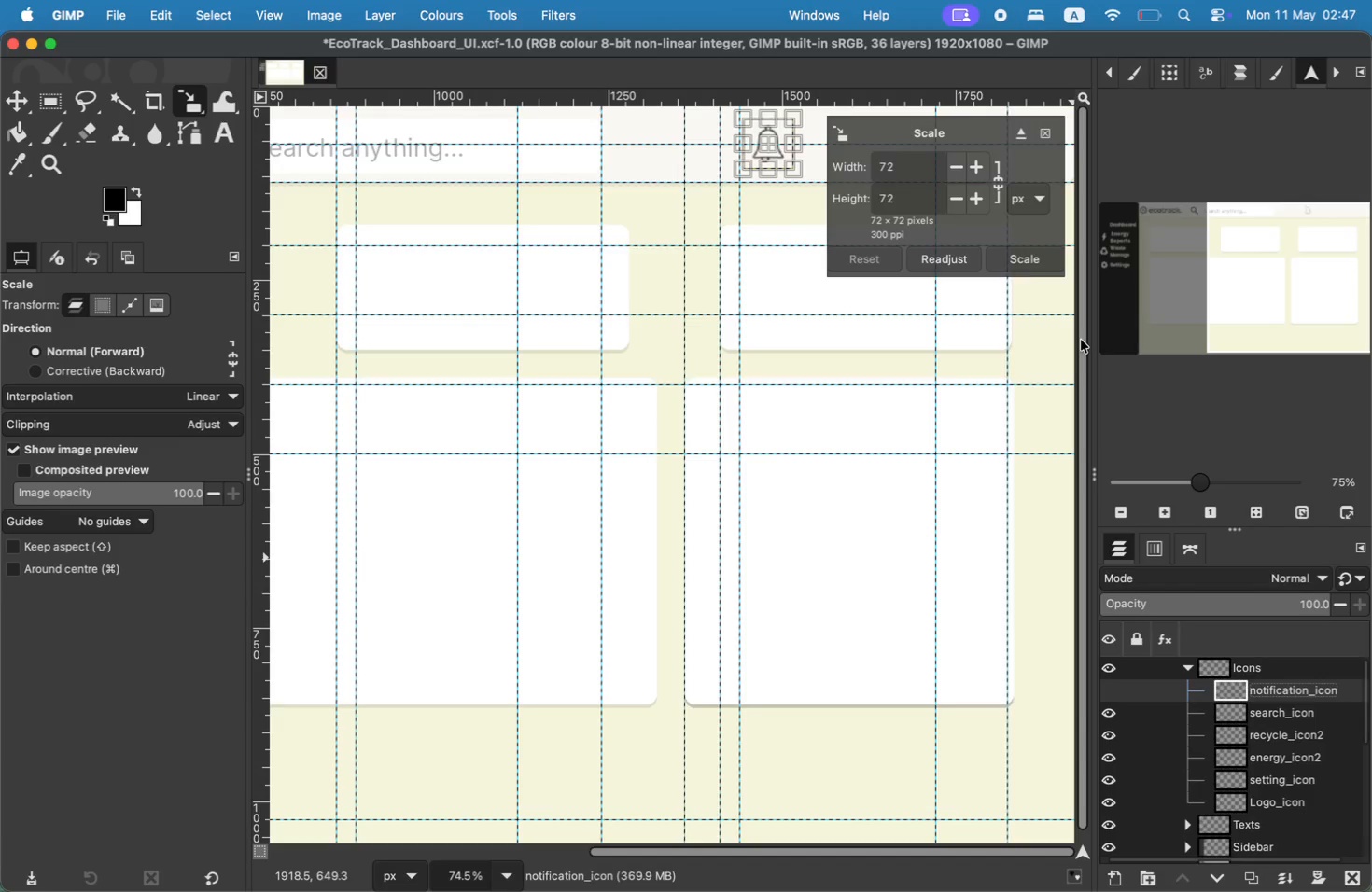 
left_click([1020, 263])
 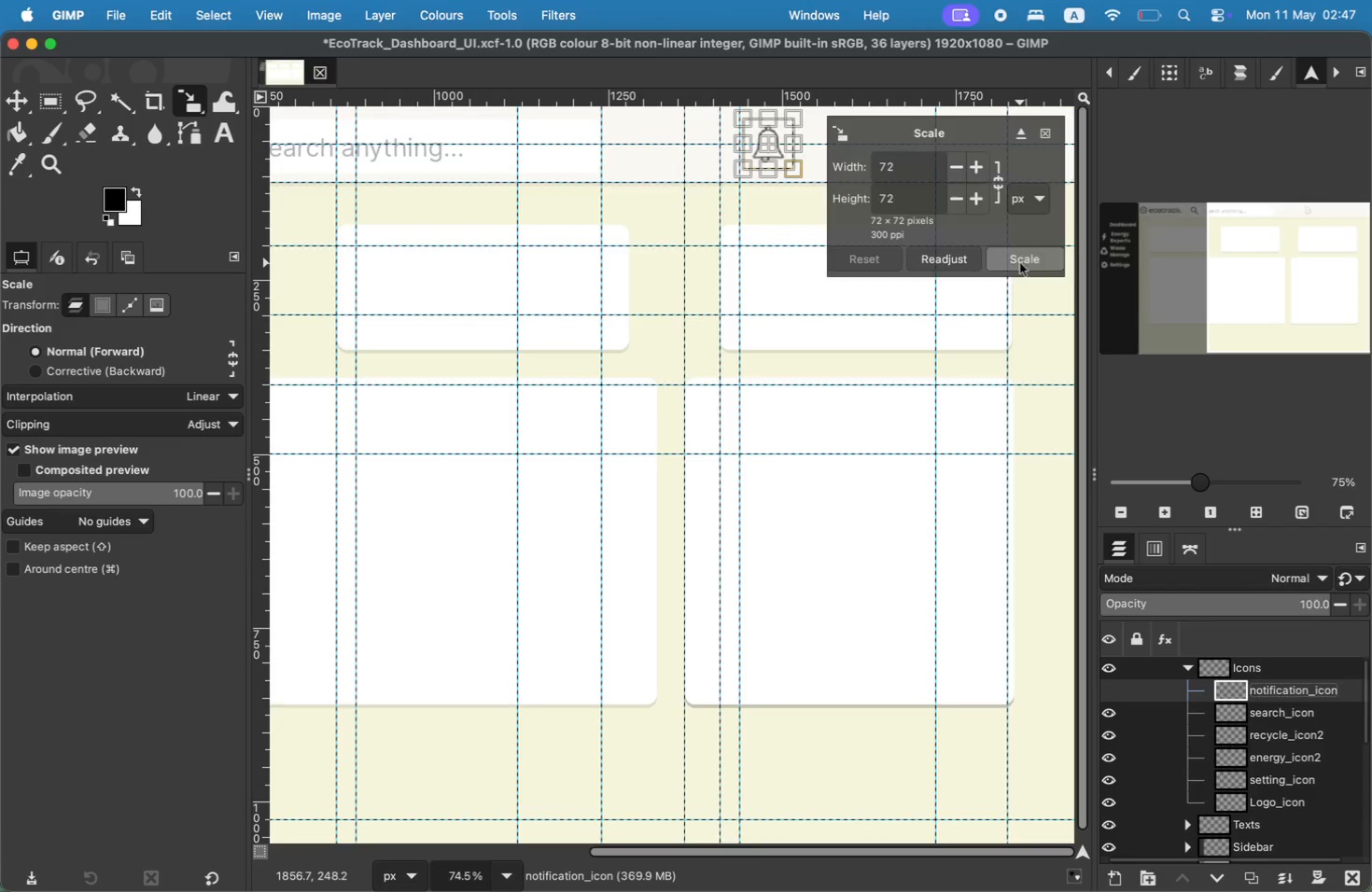 
hold_key(key=CommandLeft, duration=0.75)
 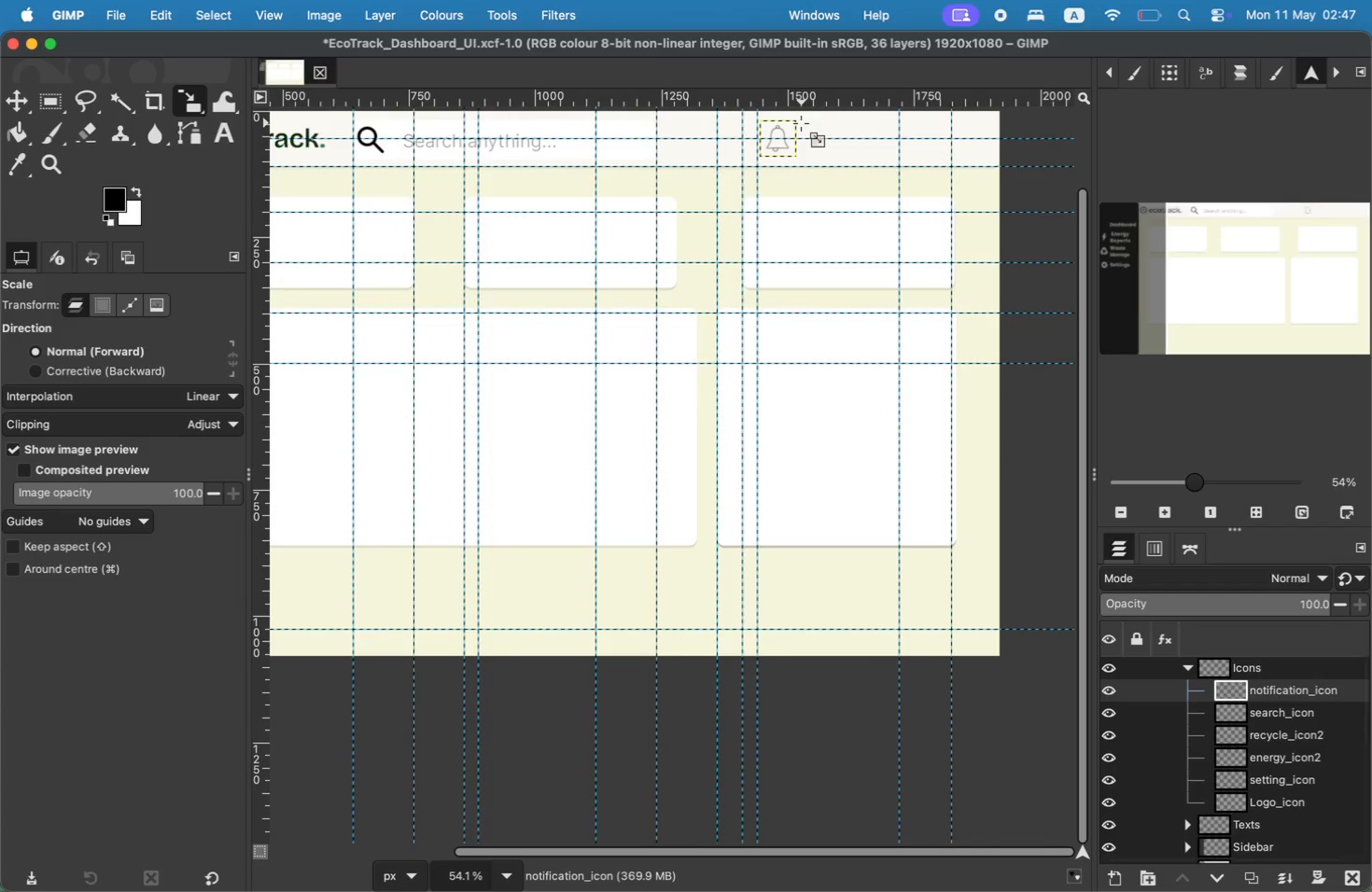 
left_click_drag(start_coordinate=[775, 138], to_coordinate=[715, 135])
 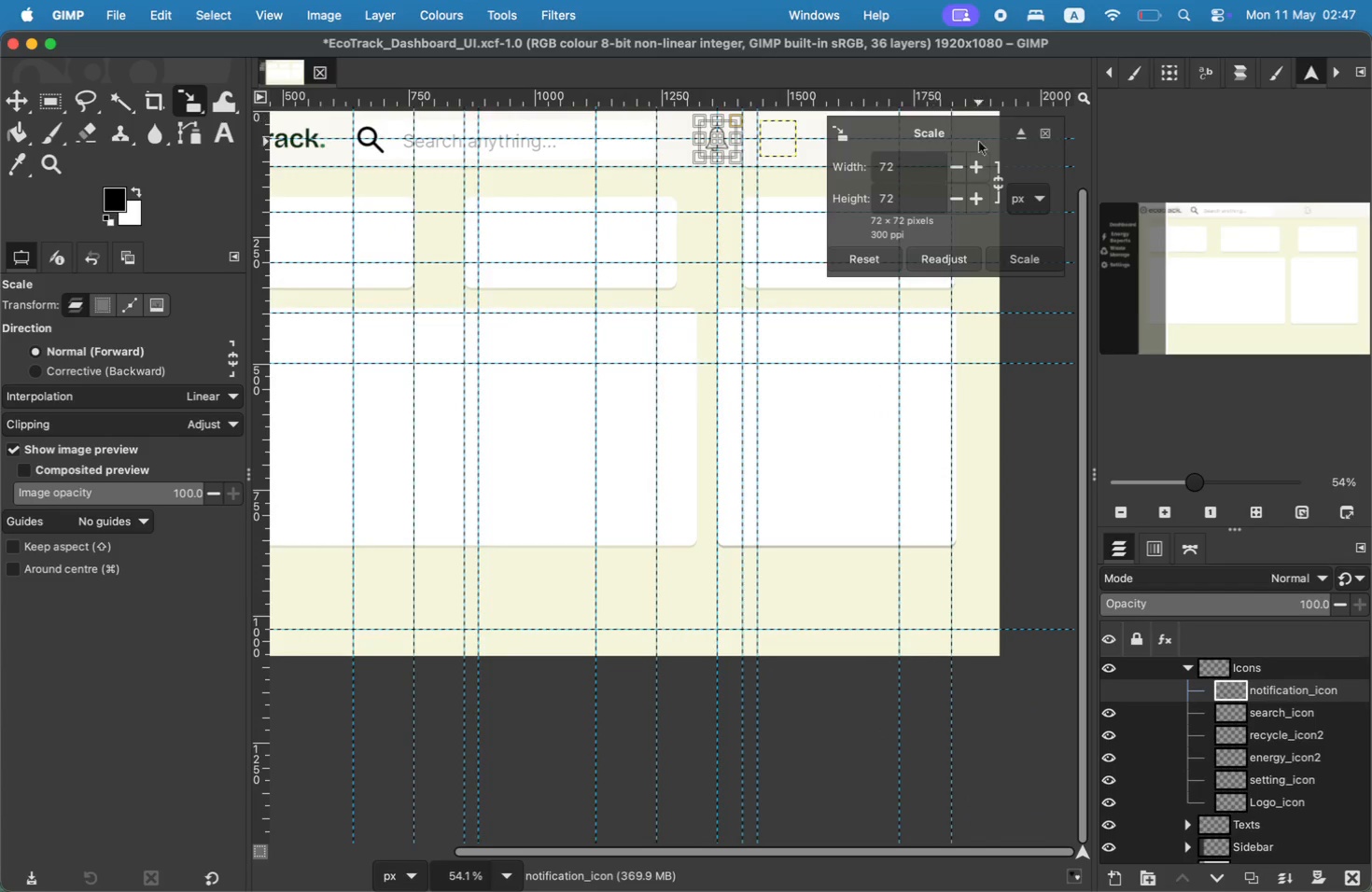 
left_click([1042, 253])
 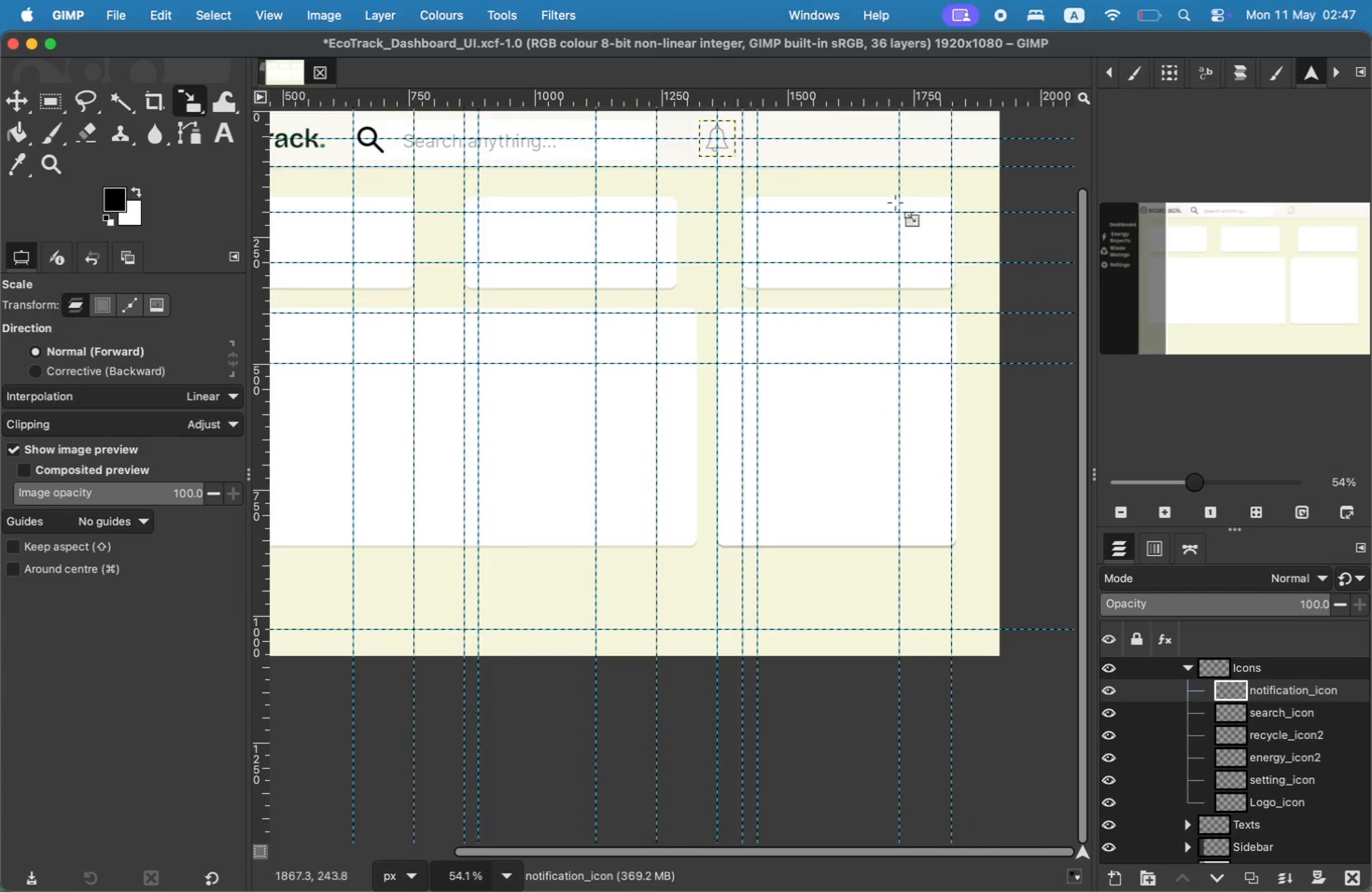 
scroll: coordinate [756, 208], scroll_direction: up, amount: 11.0
 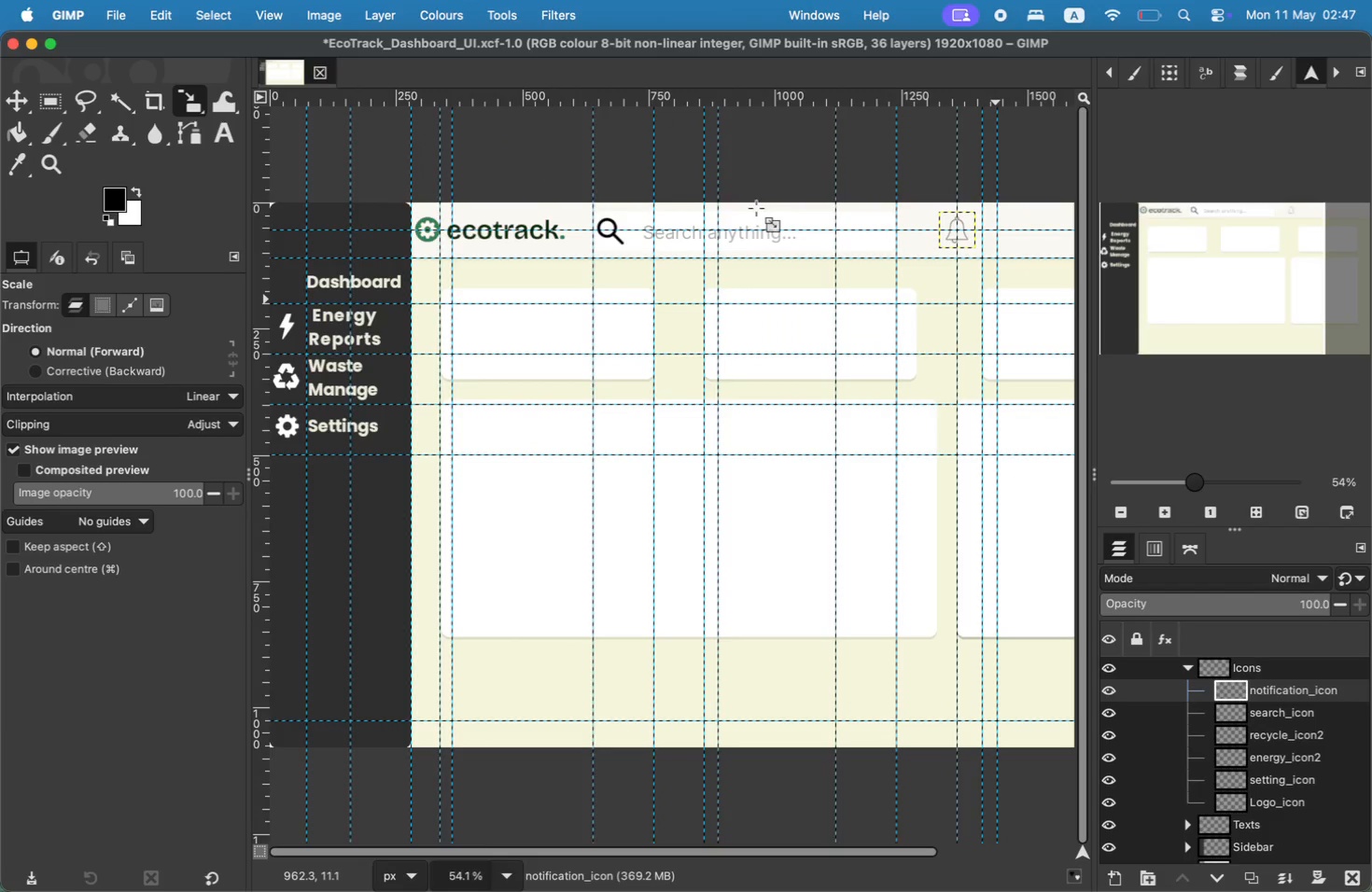 
wait(10.2)
 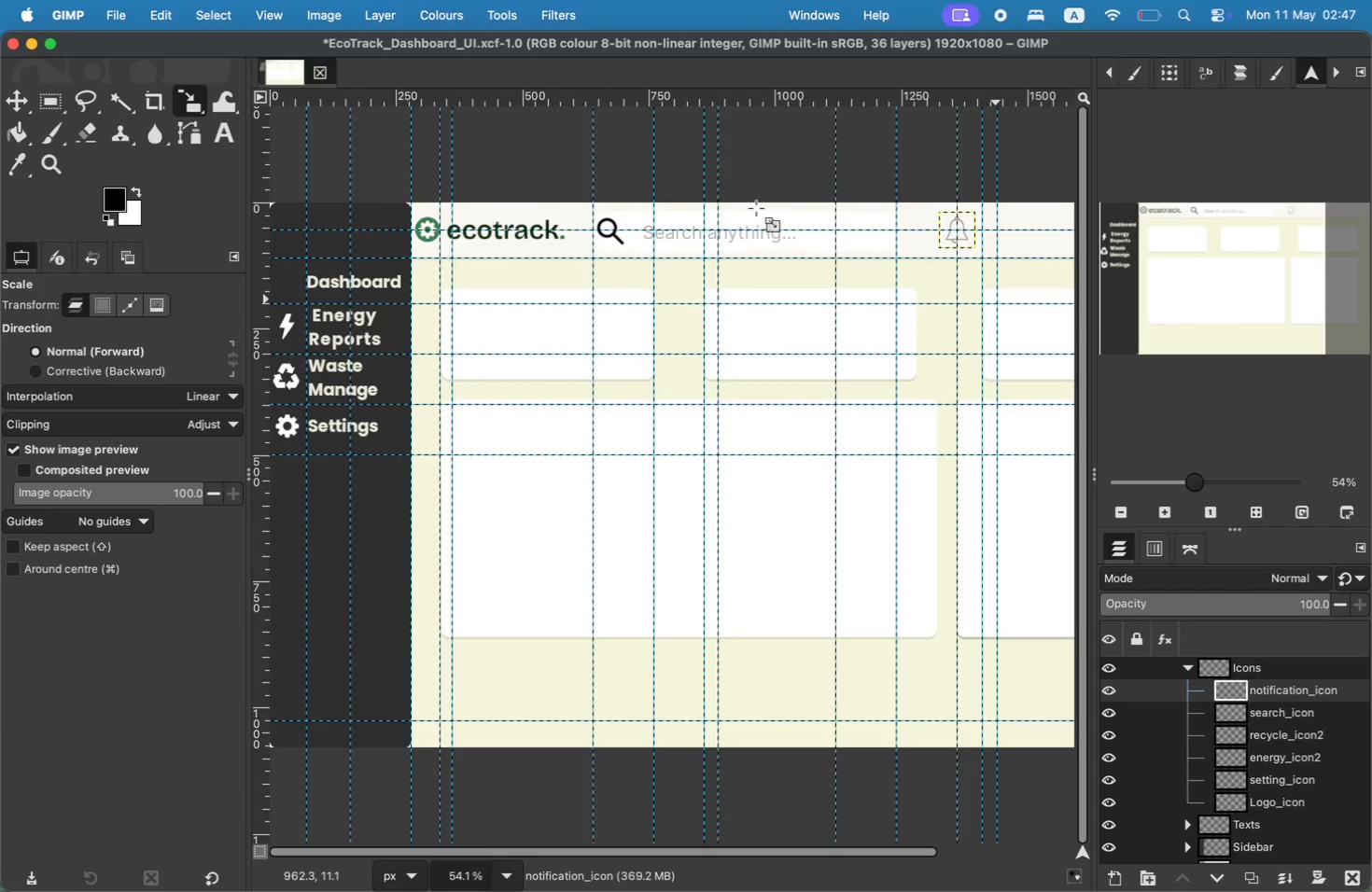 
left_click([1185, 666])
 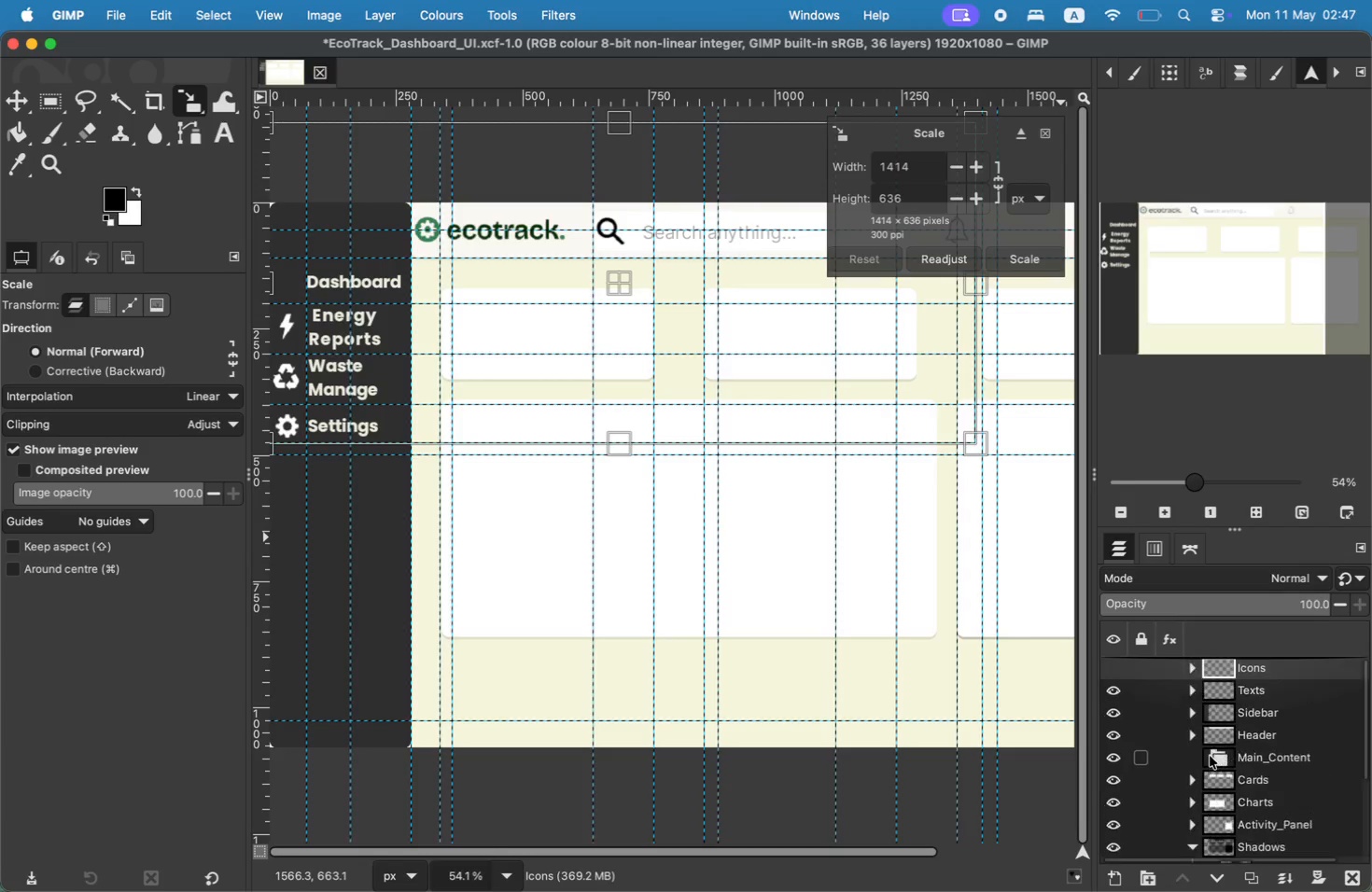 
scroll: coordinate [1210, 756], scroll_direction: up, amount: 5.0
 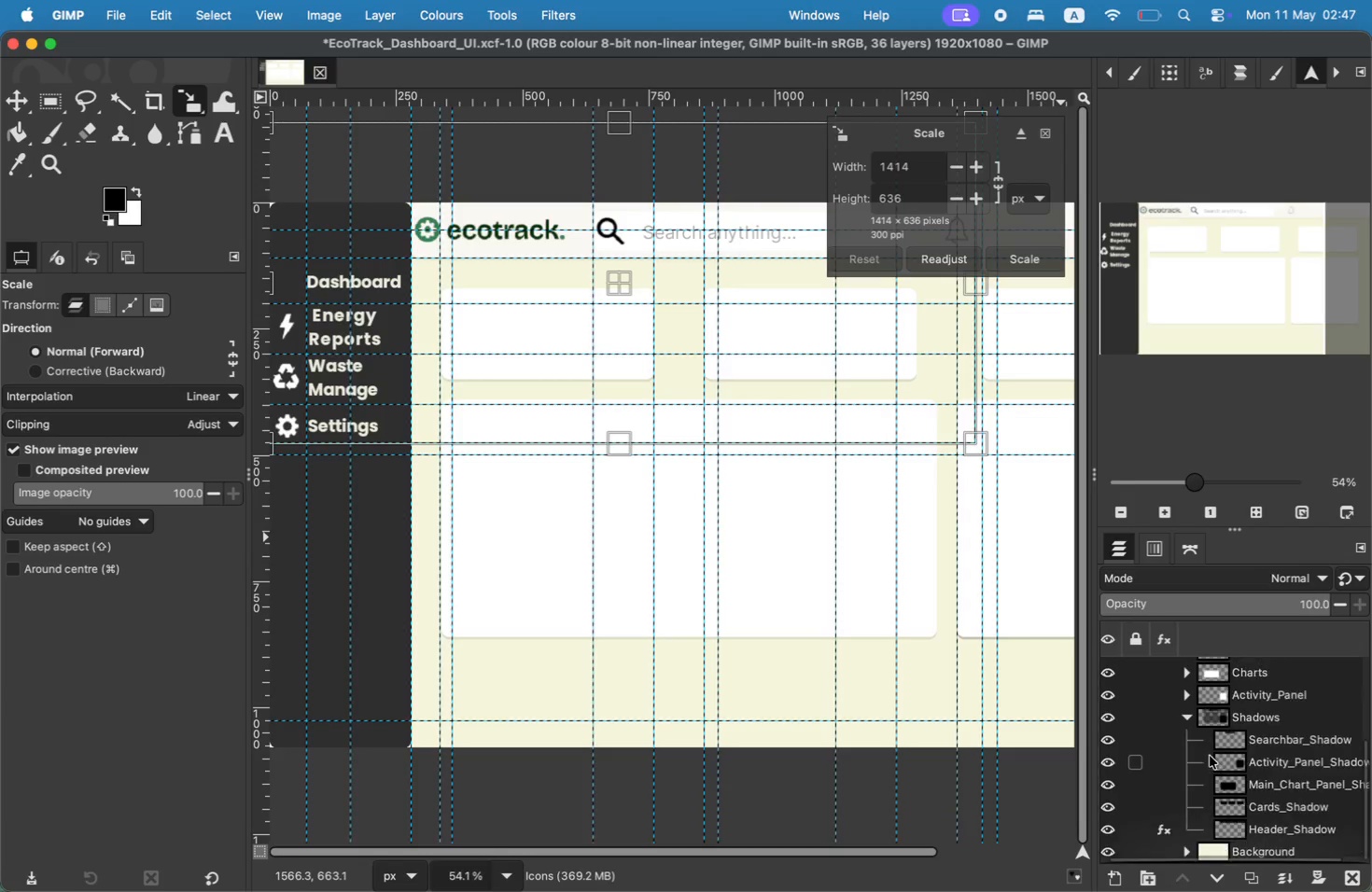 
scroll: coordinate [1234, 767], scroll_direction: down, amount: 7.0
 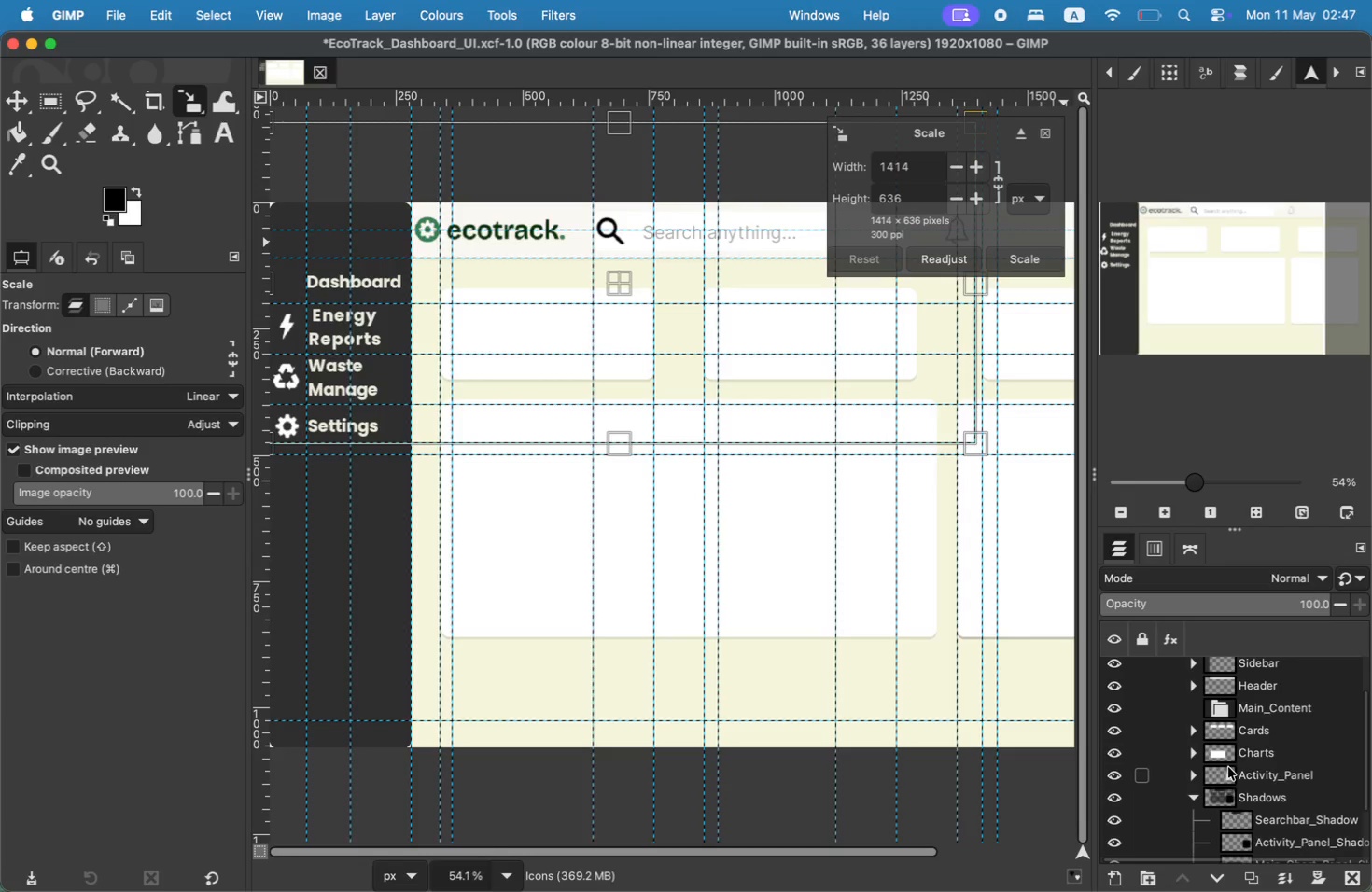 
left_click([1194, 796])
 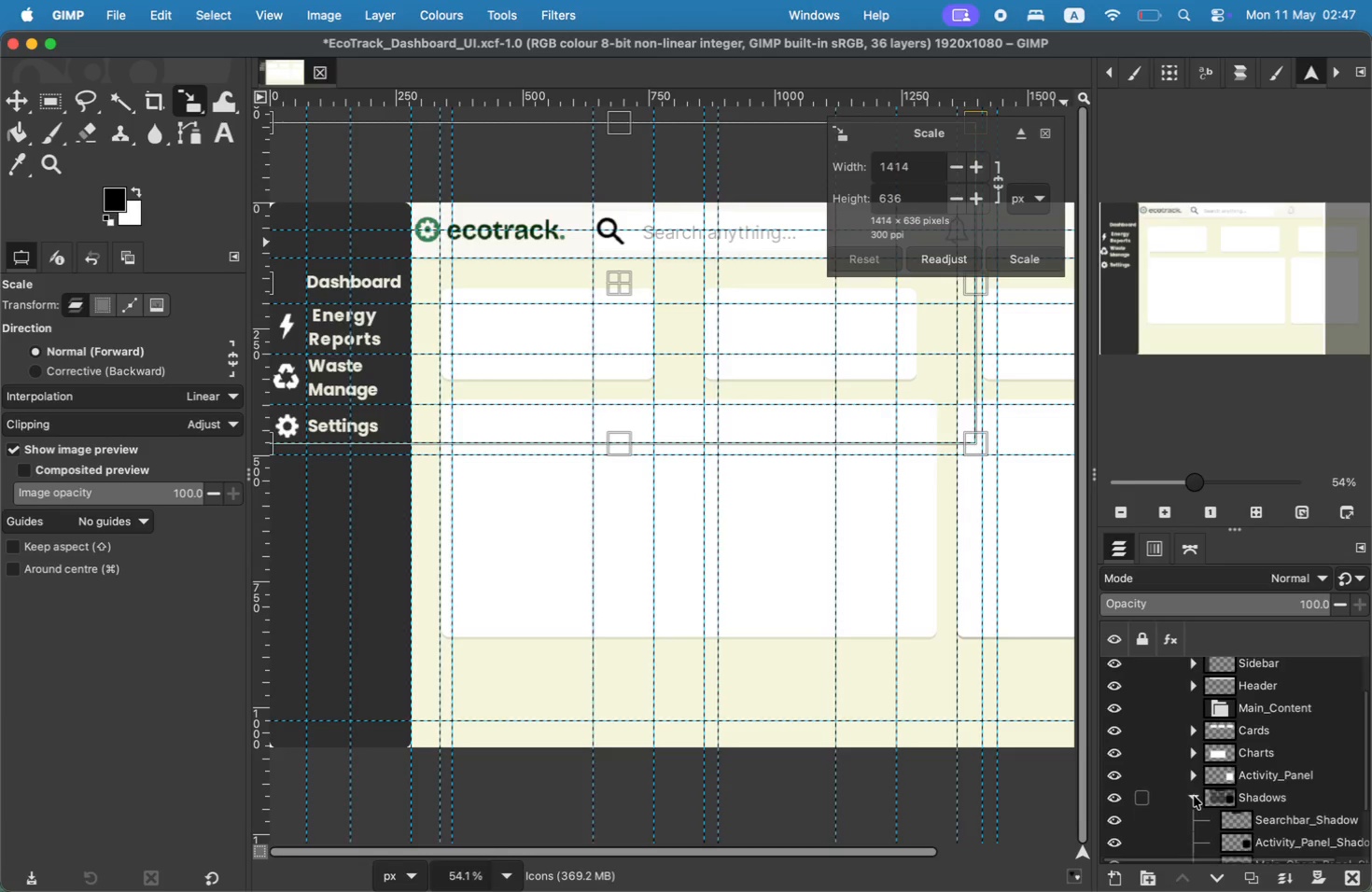 
scroll: coordinate [1194, 796], scroll_direction: down, amount: 6.0
 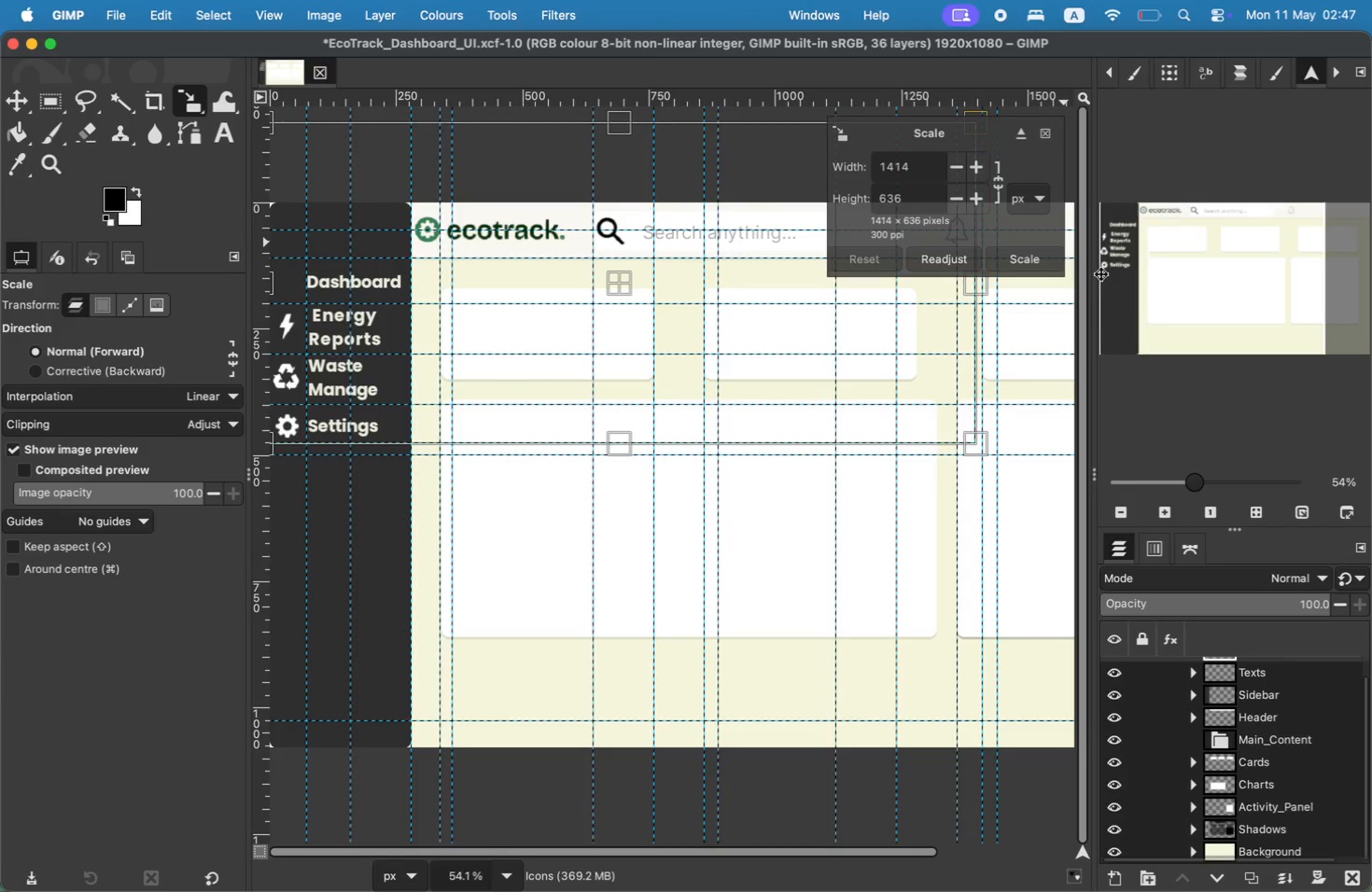 
left_click([1045, 123])
 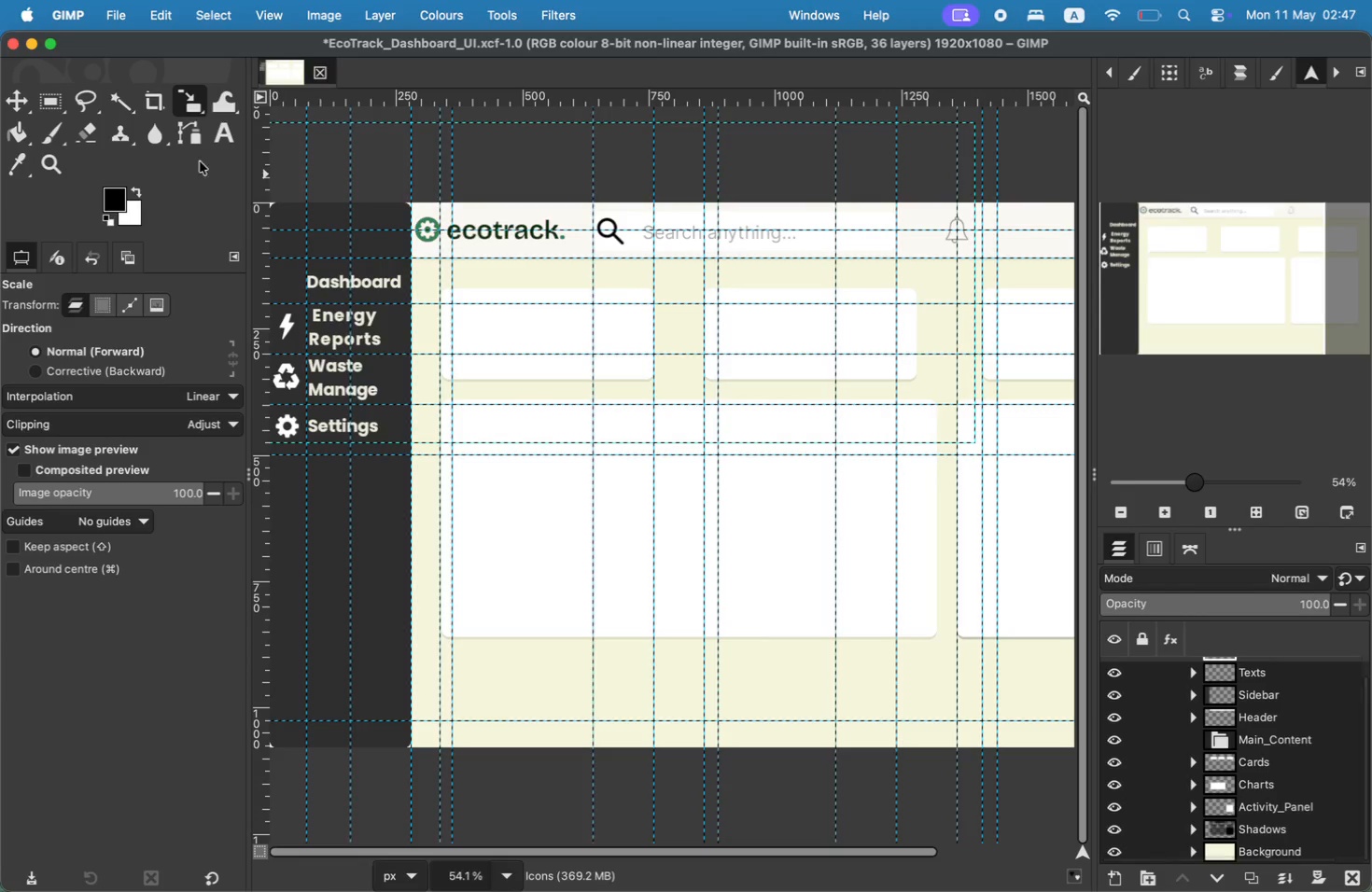 
left_click([19, 105])
 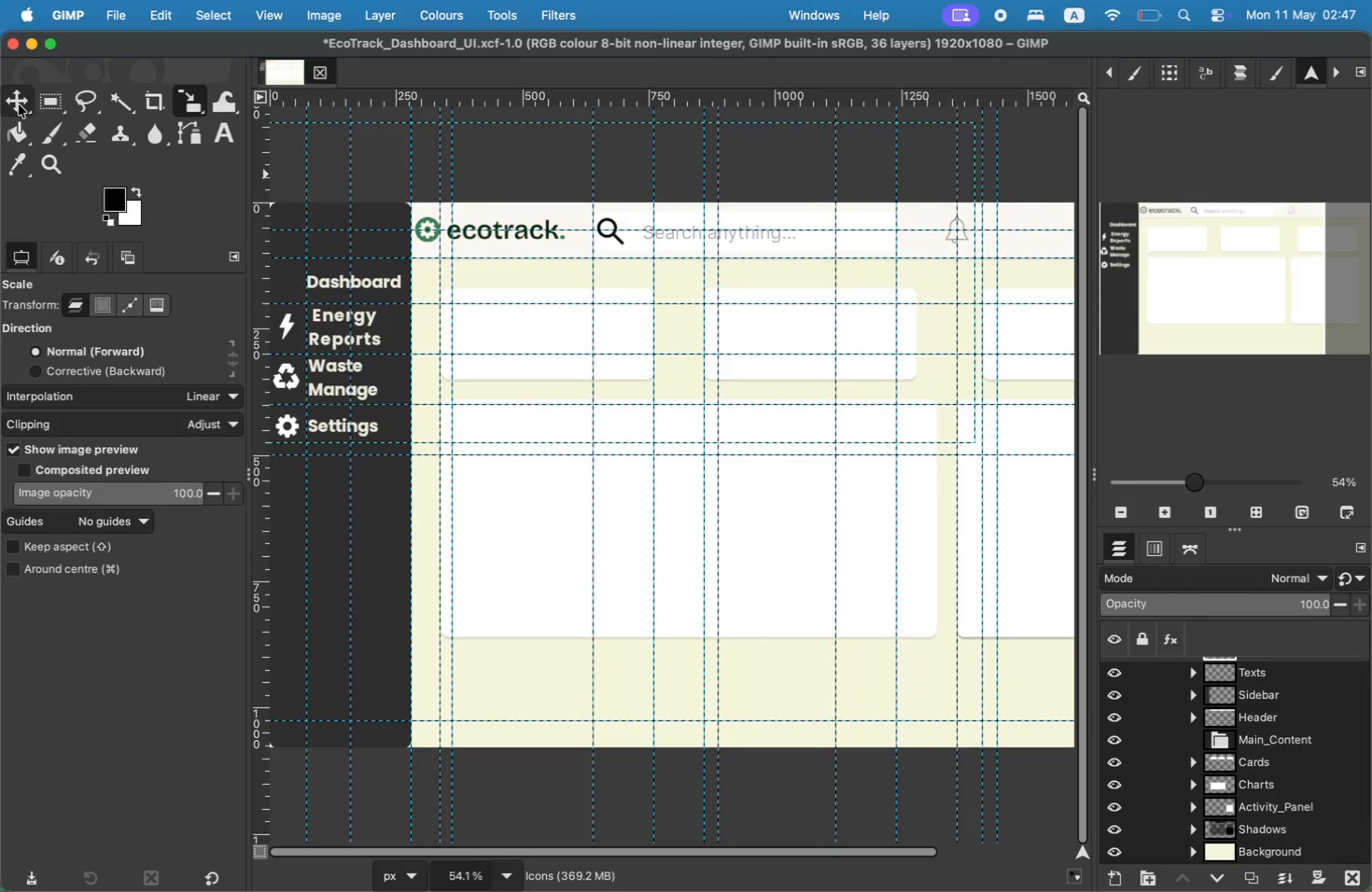 
scroll: coordinate [905, 342], scroll_direction: down, amount: 47.0
 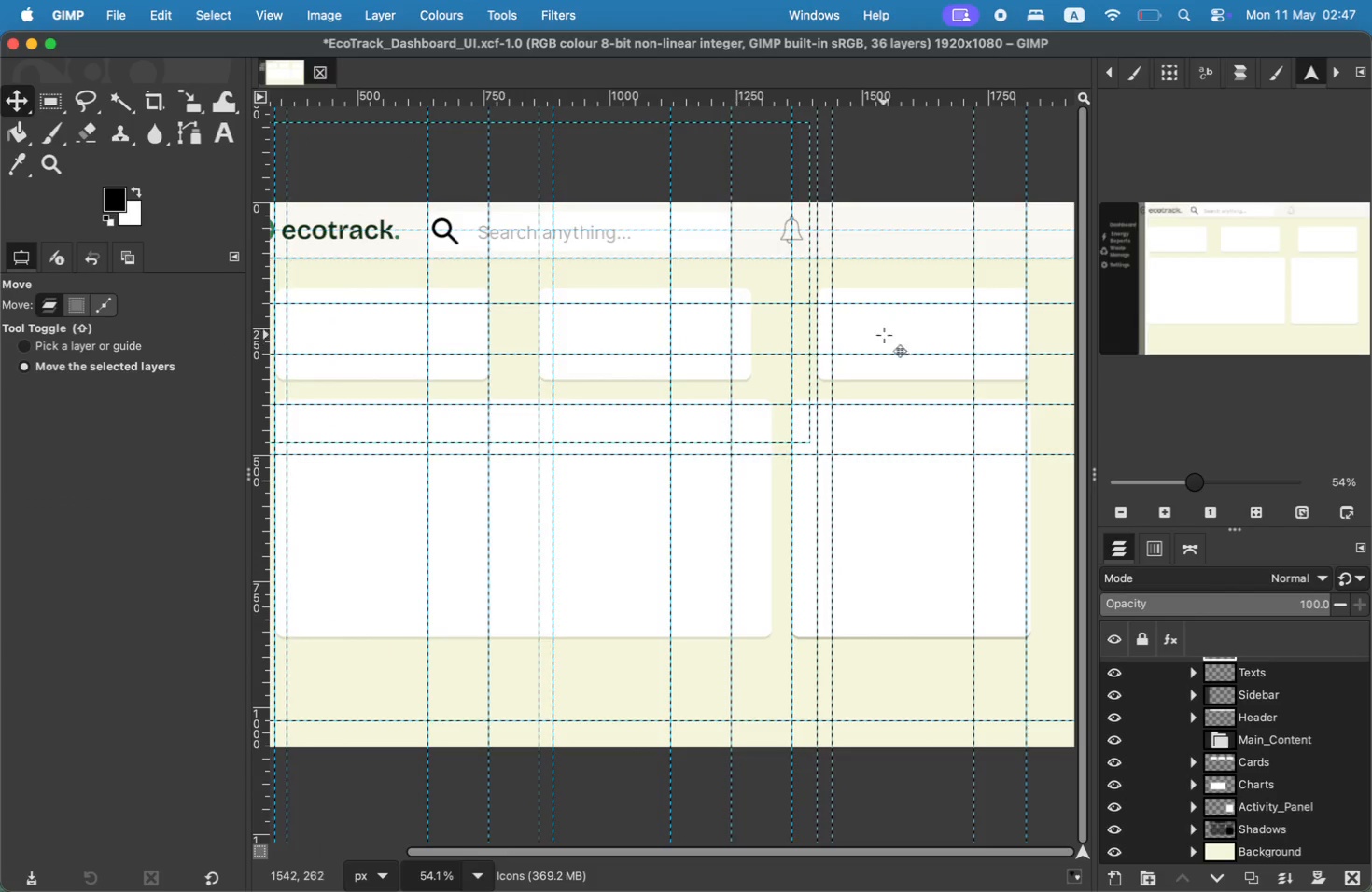 
wait(8.56)
 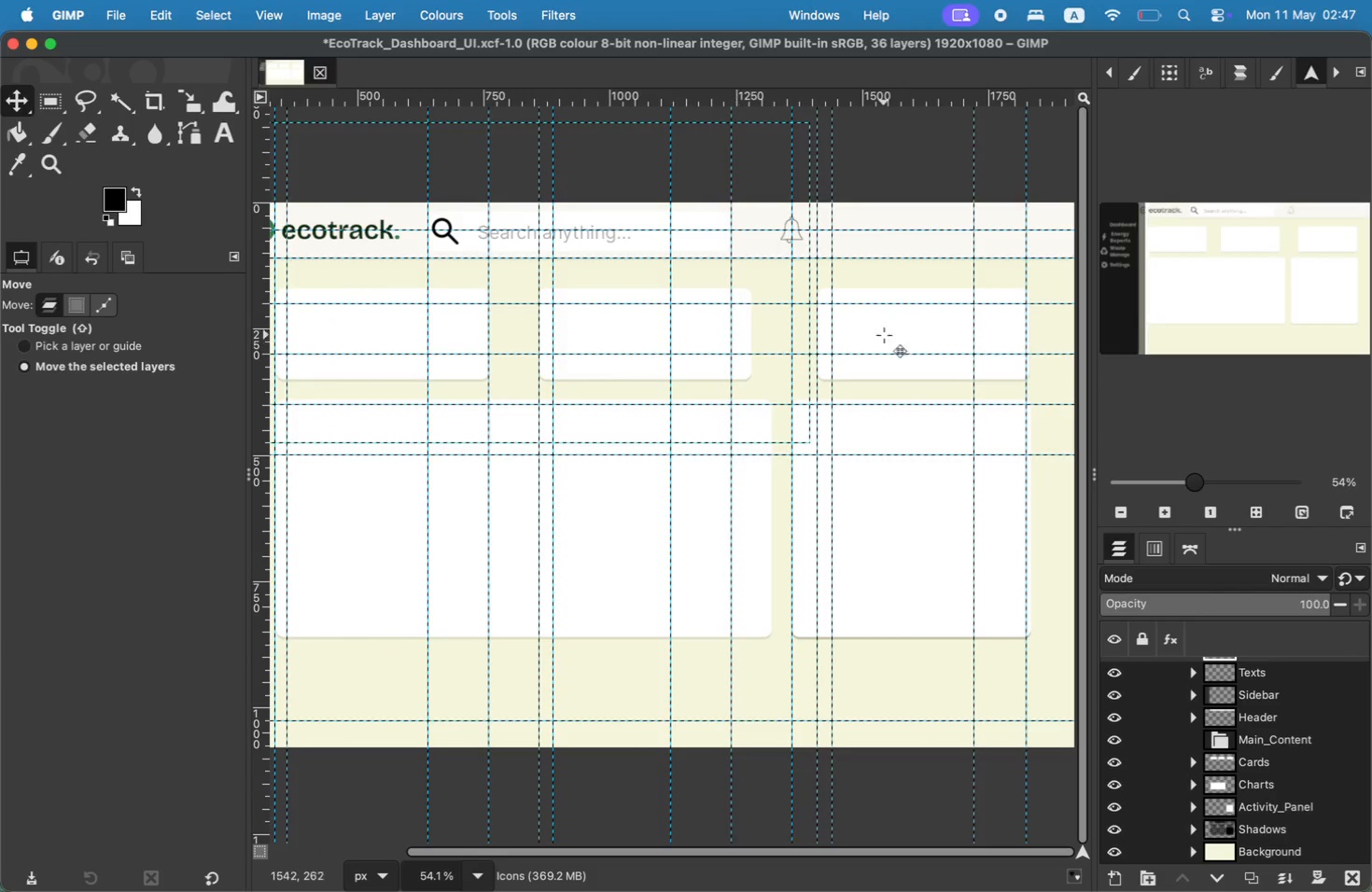 
scroll: coordinate [1252, 692], scroll_direction: up, amount: 97.0
 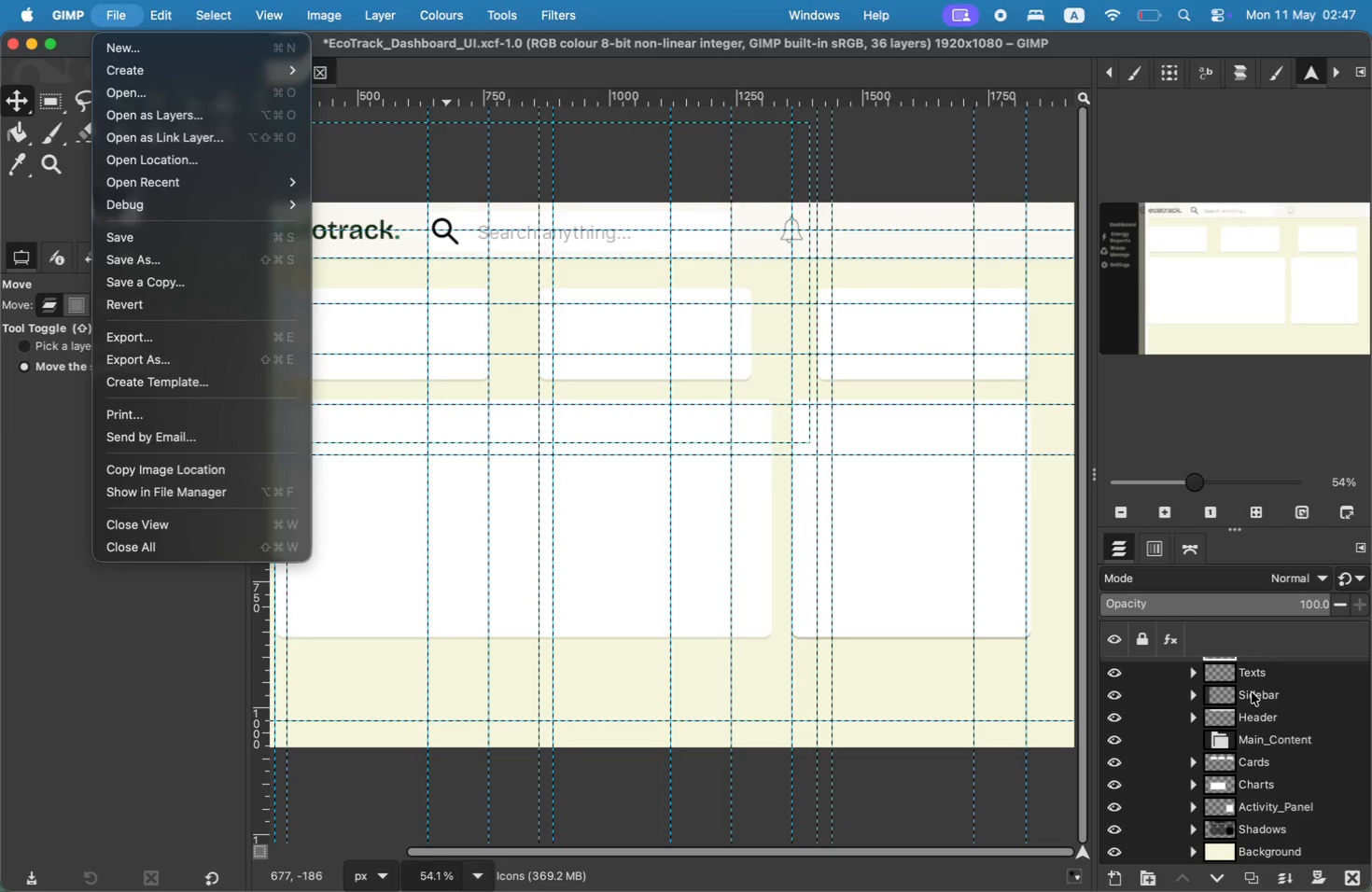 
mouse_move([1148, 44])
 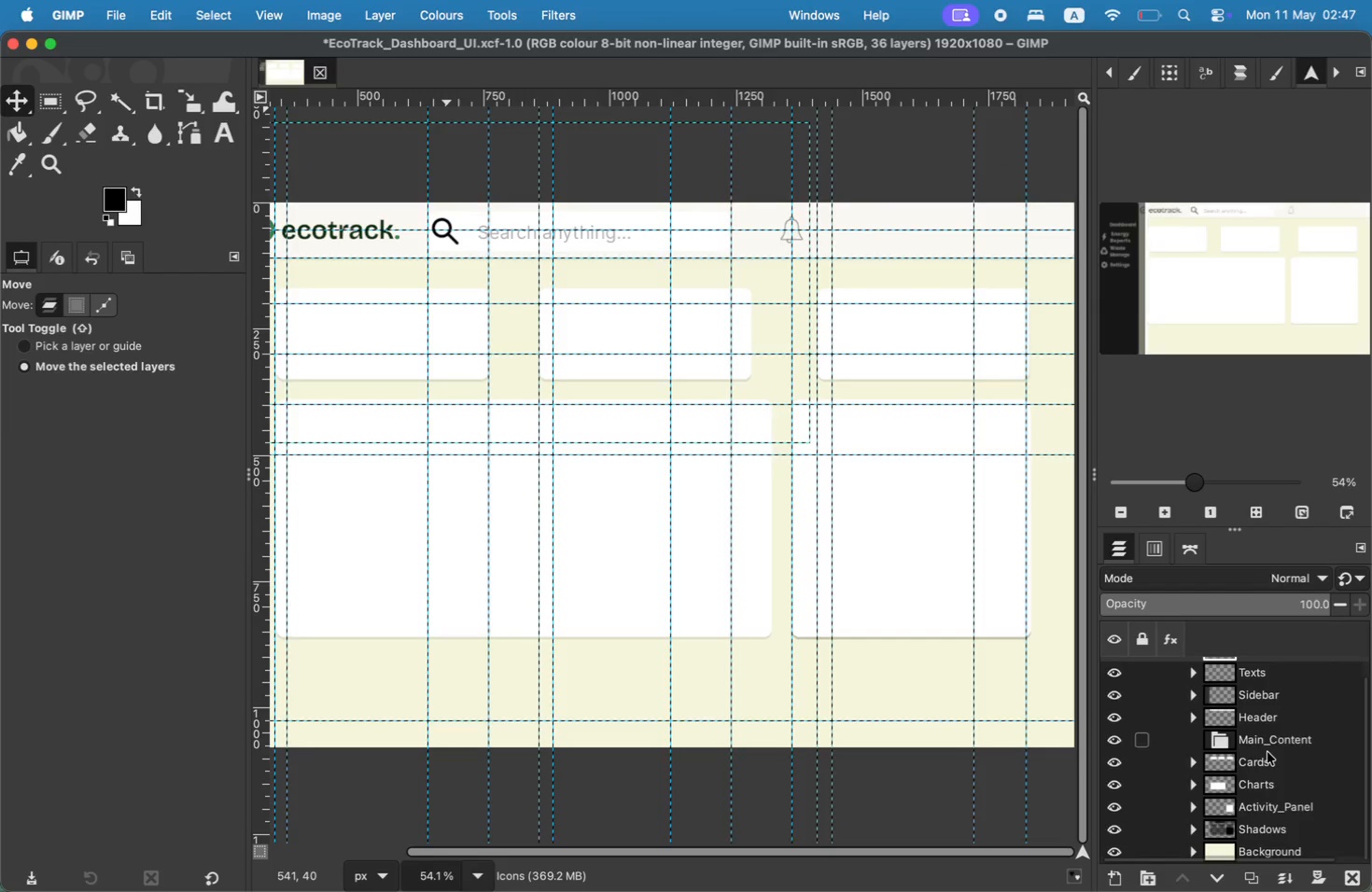 
scroll: coordinate [1267, 752], scroll_direction: up, amount: 105.0
 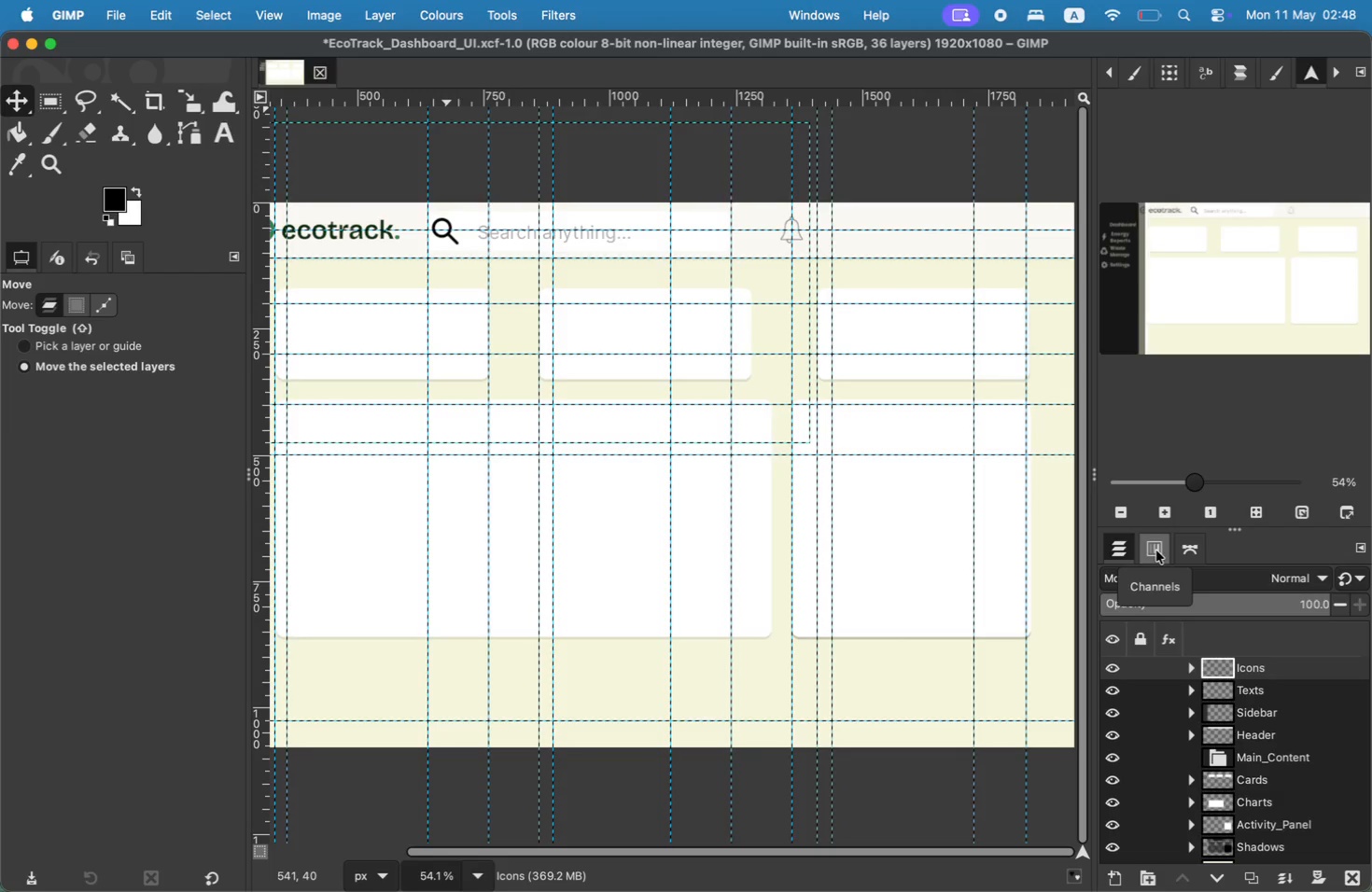 
wait(37.81)
 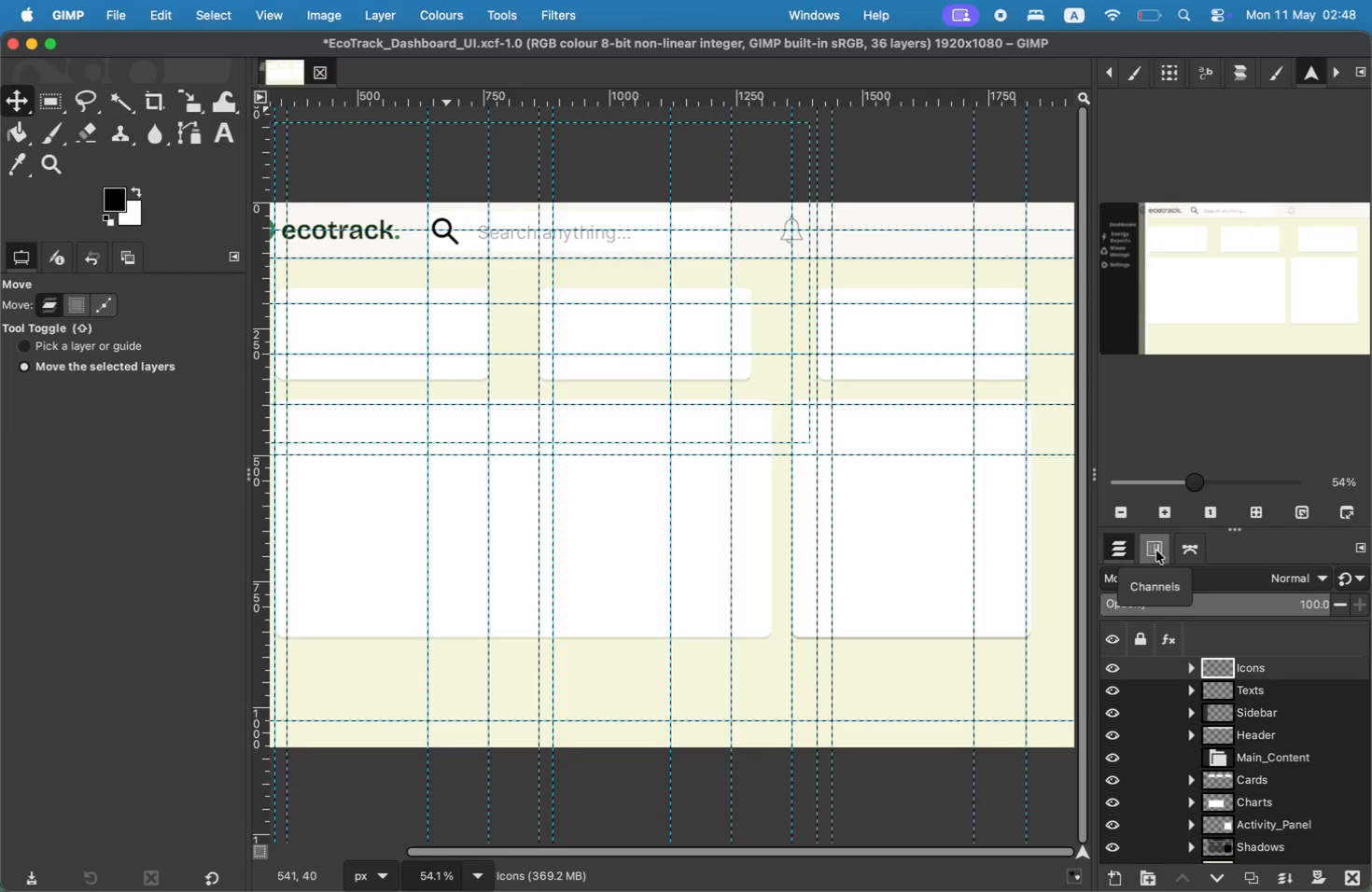 
left_click([1156, 551])
 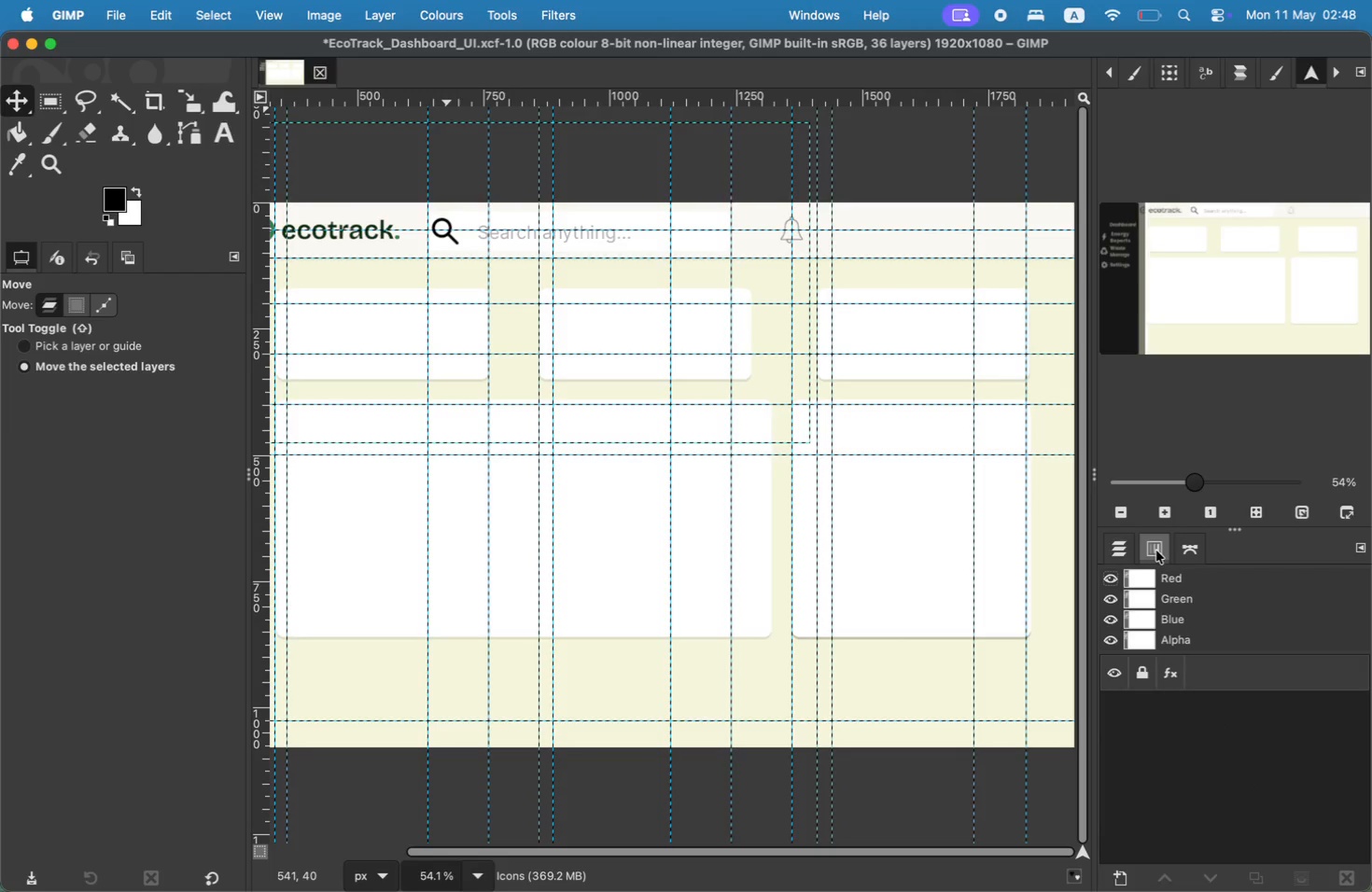 
wait(8.15)
 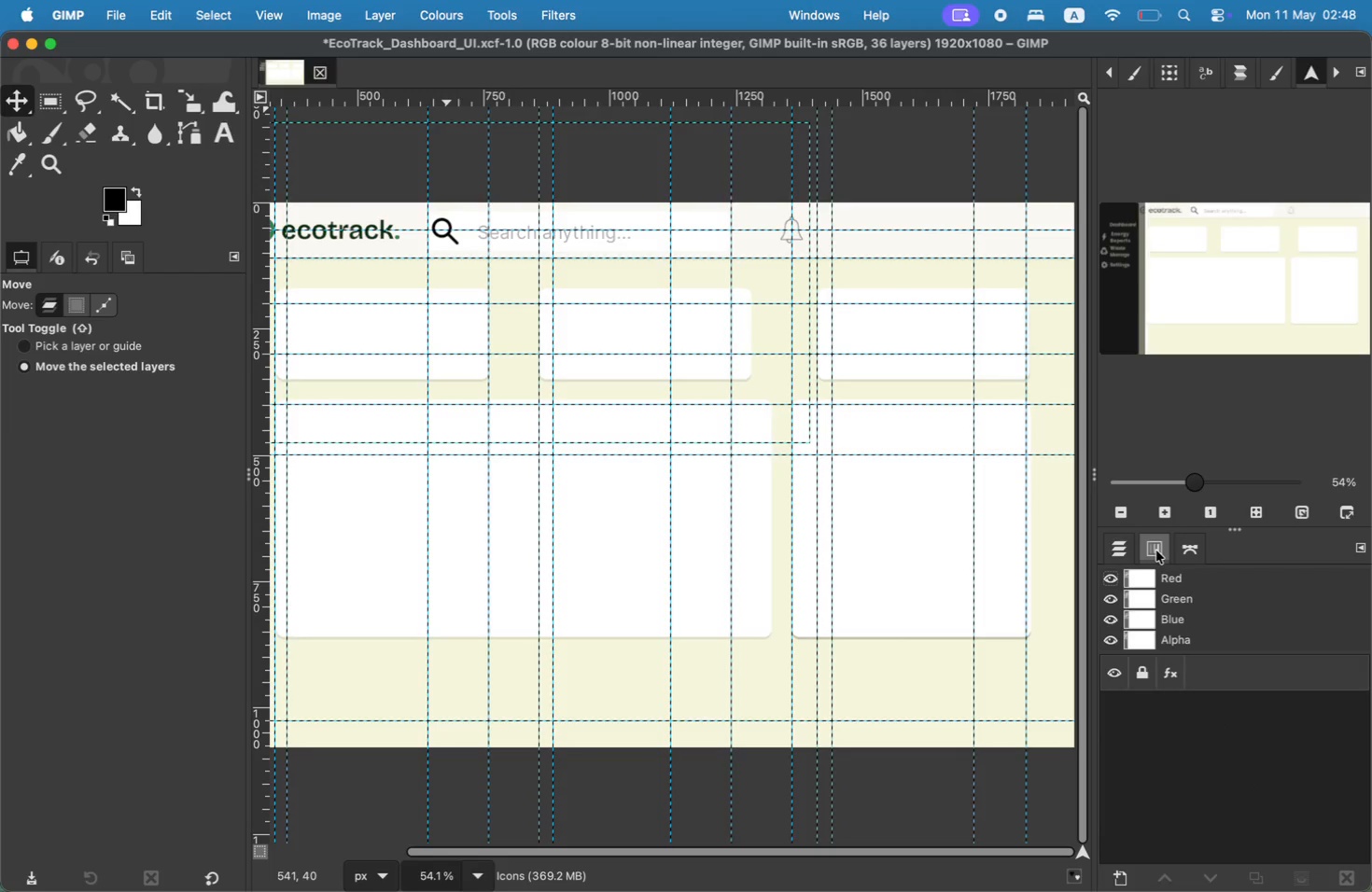 
left_click([1120, 553])
 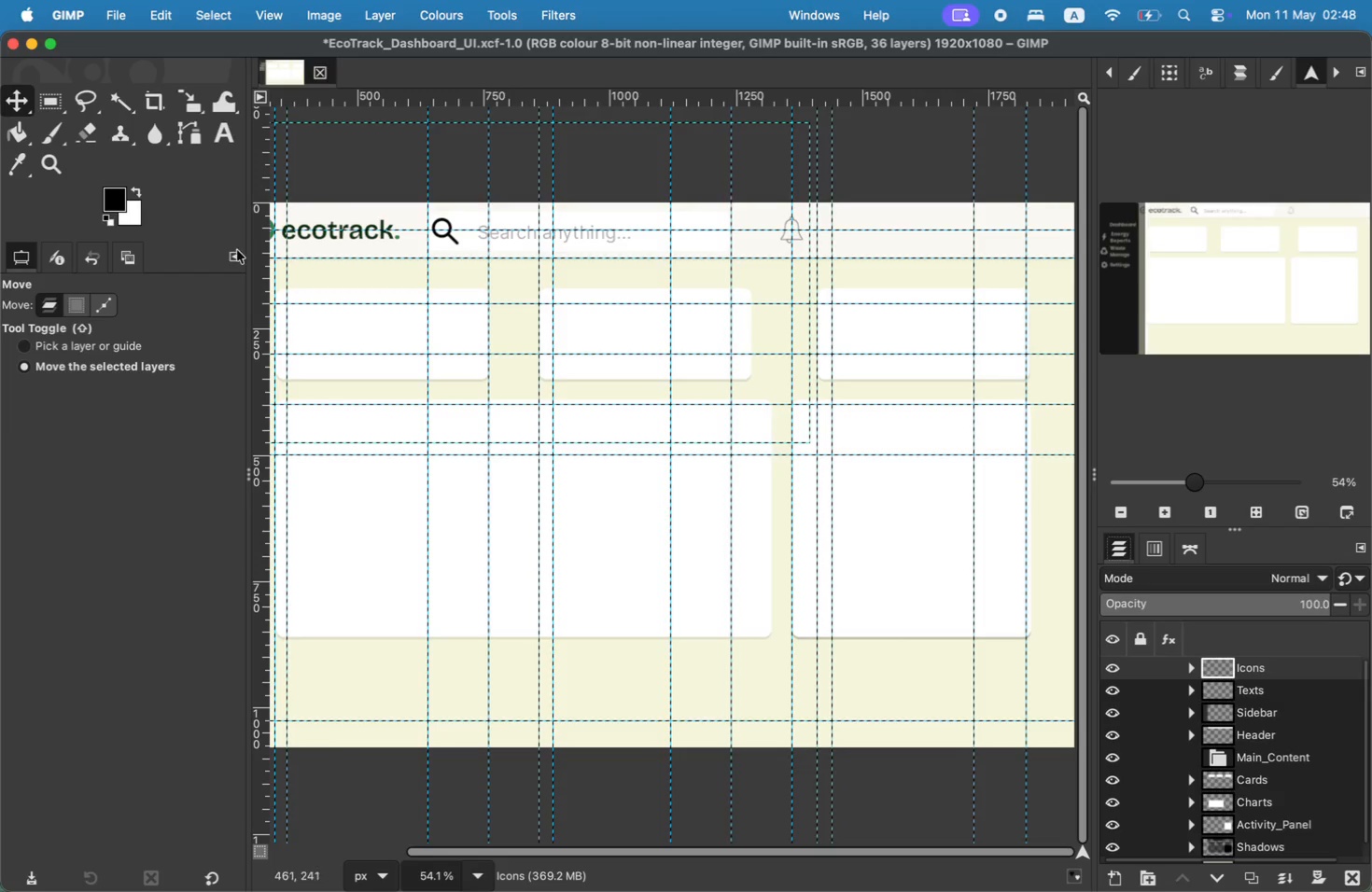 
left_click_drag(start_coordinate=[1228, 228], to_coordinate=[1257, 228])
 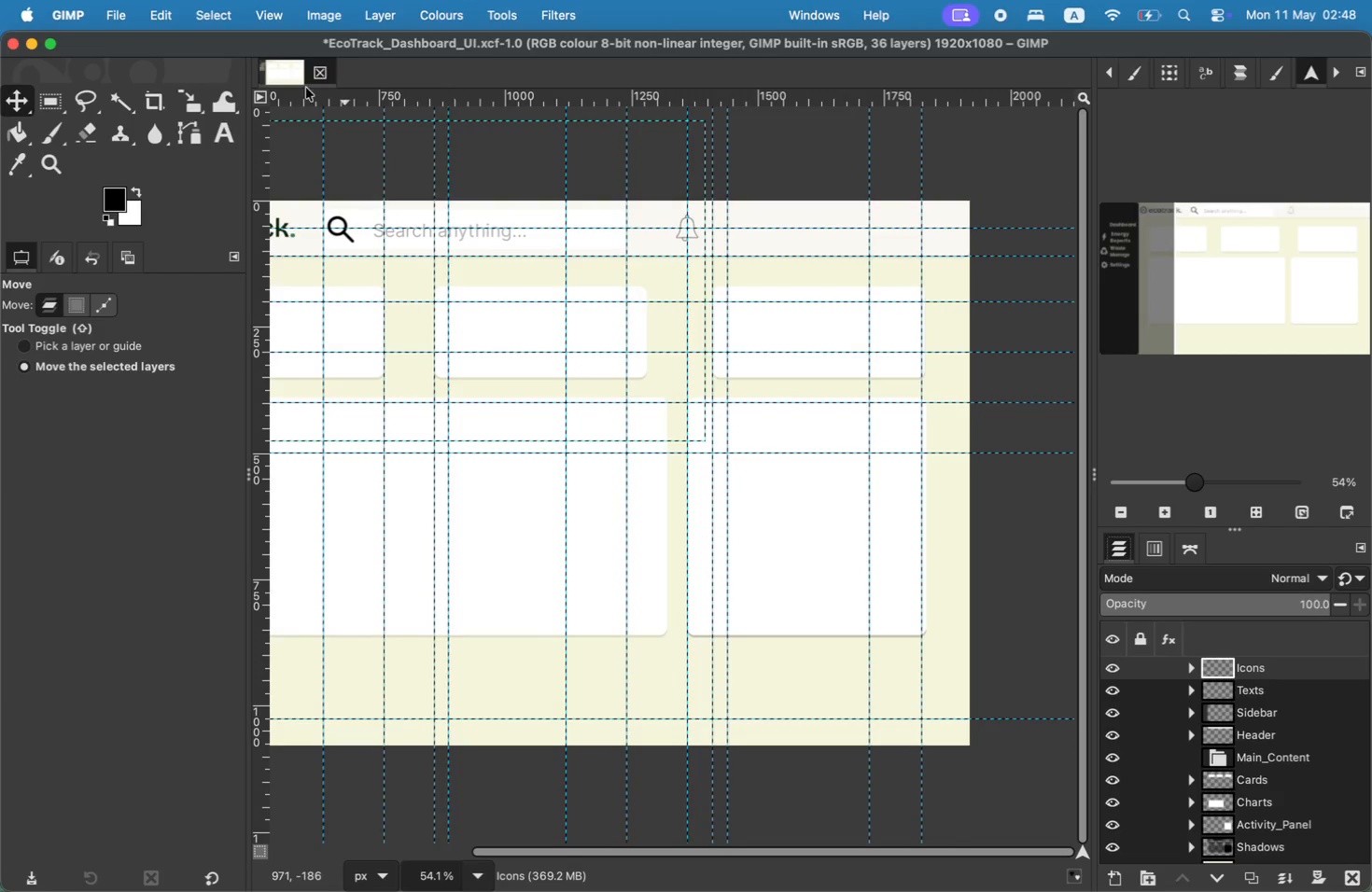 
left_click([107, 11])
 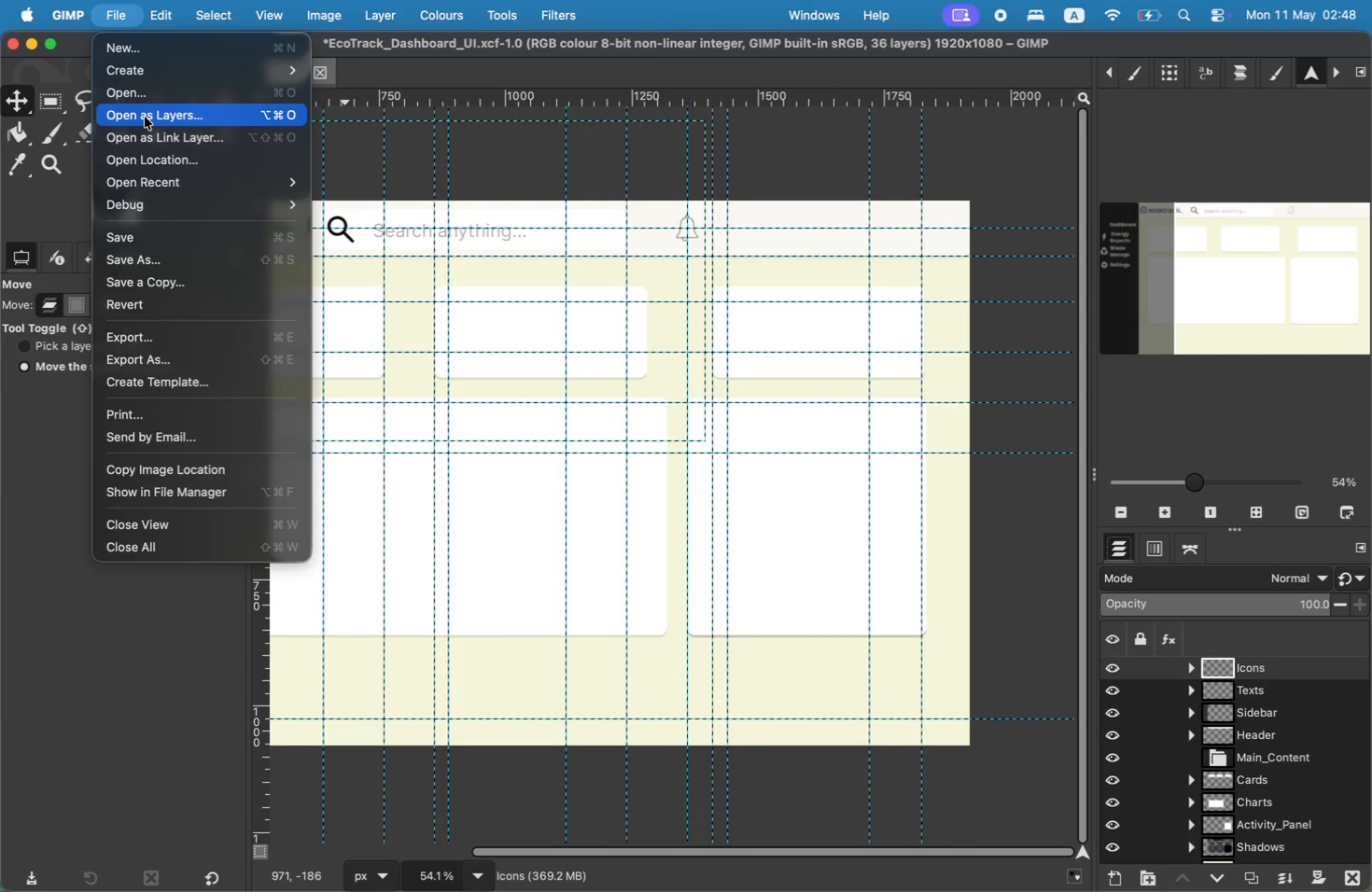 
left_click([145, 116])
 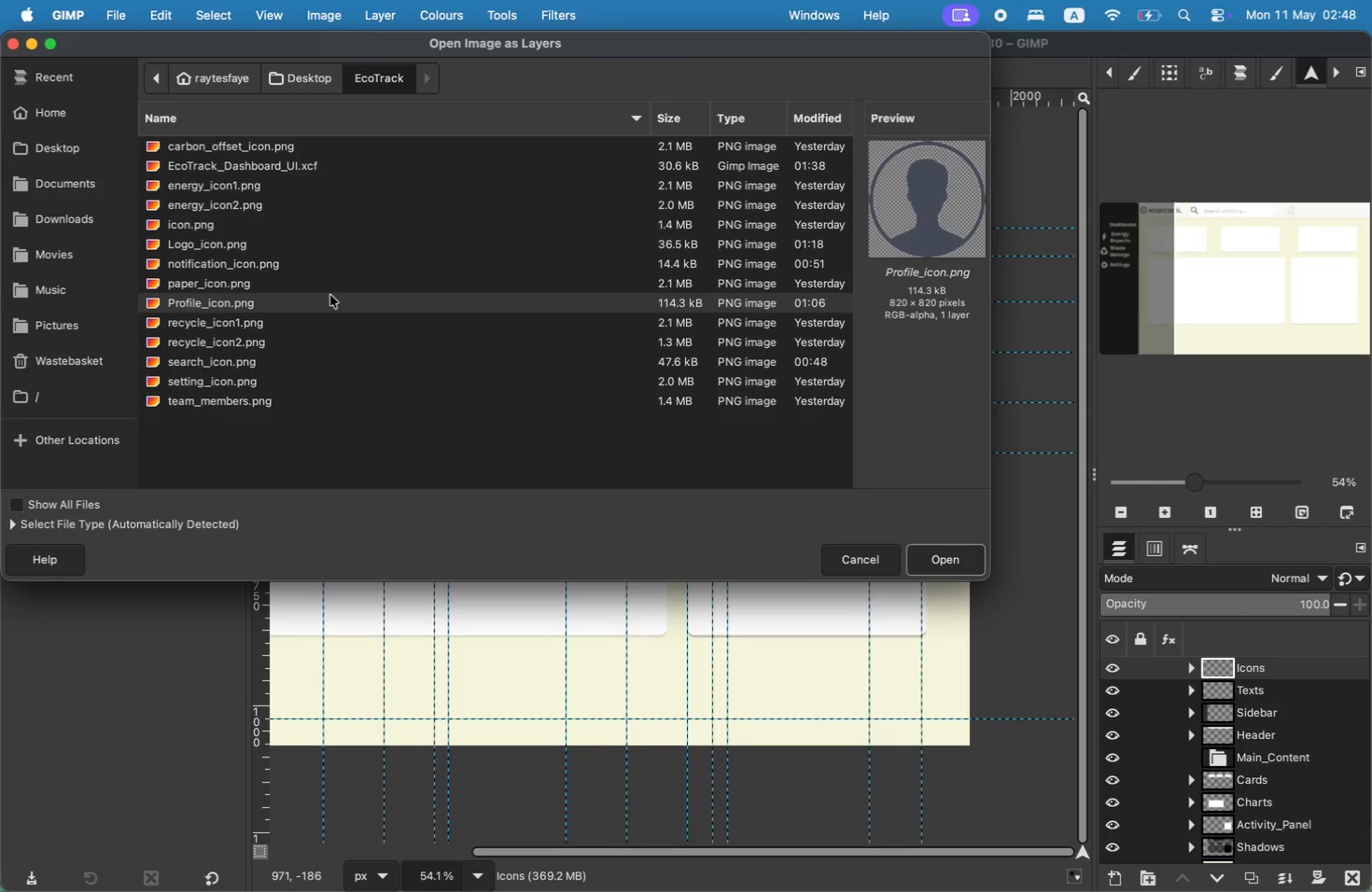 
left_click([954, 571])
 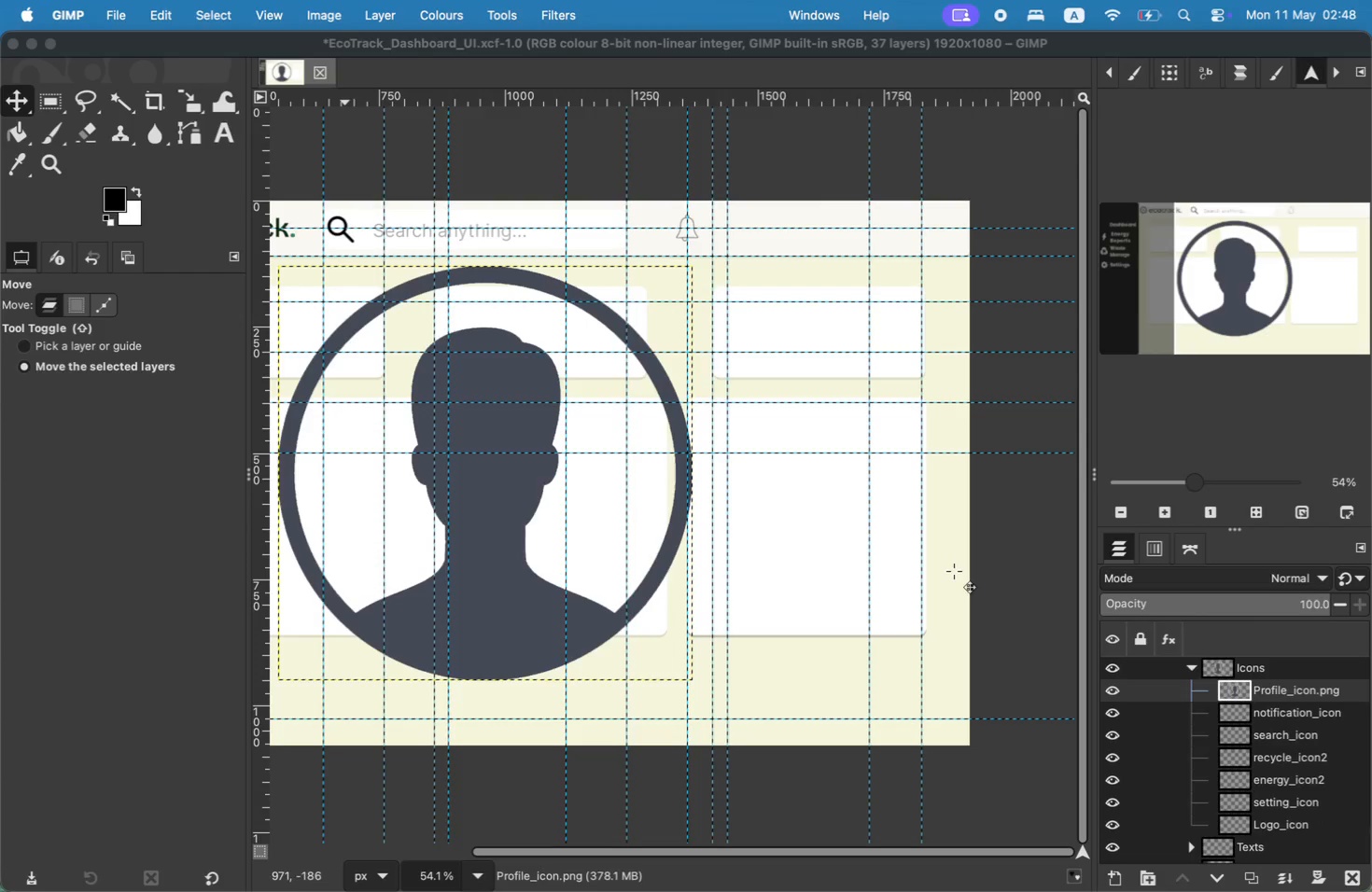 
key(Shift+S)
 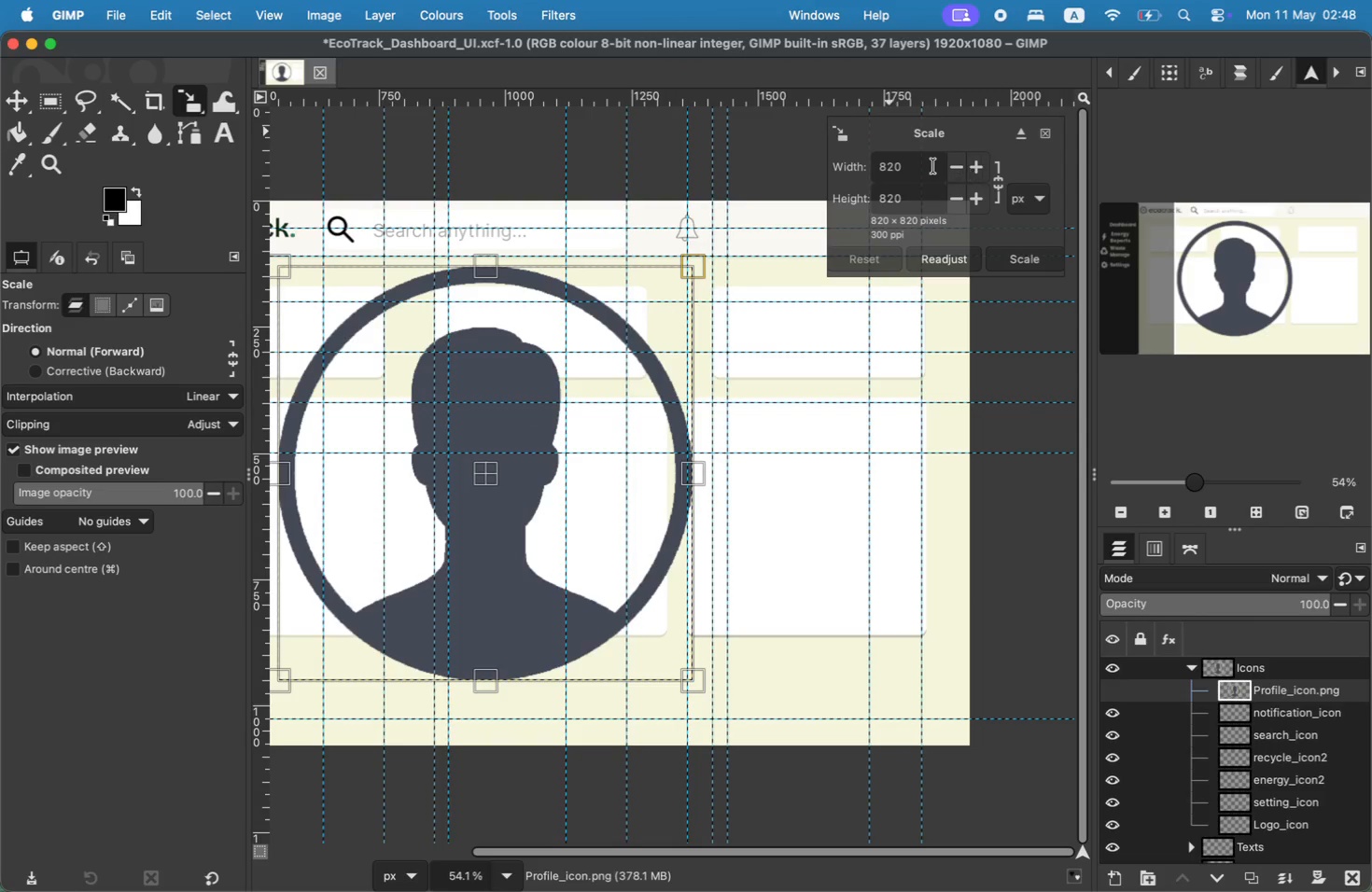 
left_click_drag(start_coordinate=[933, 167], to_coordinate=[833, 166])
 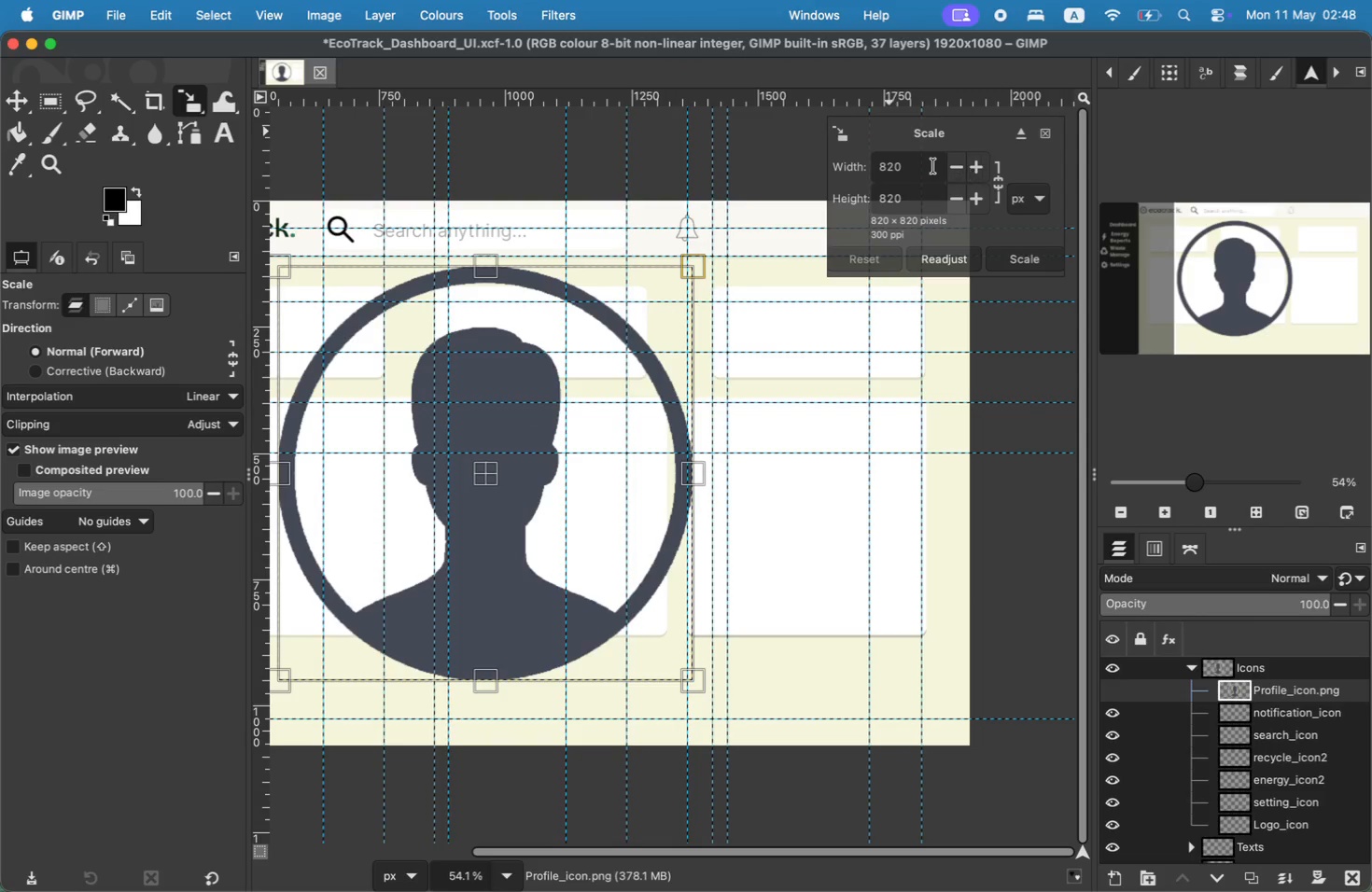 
type(70)
 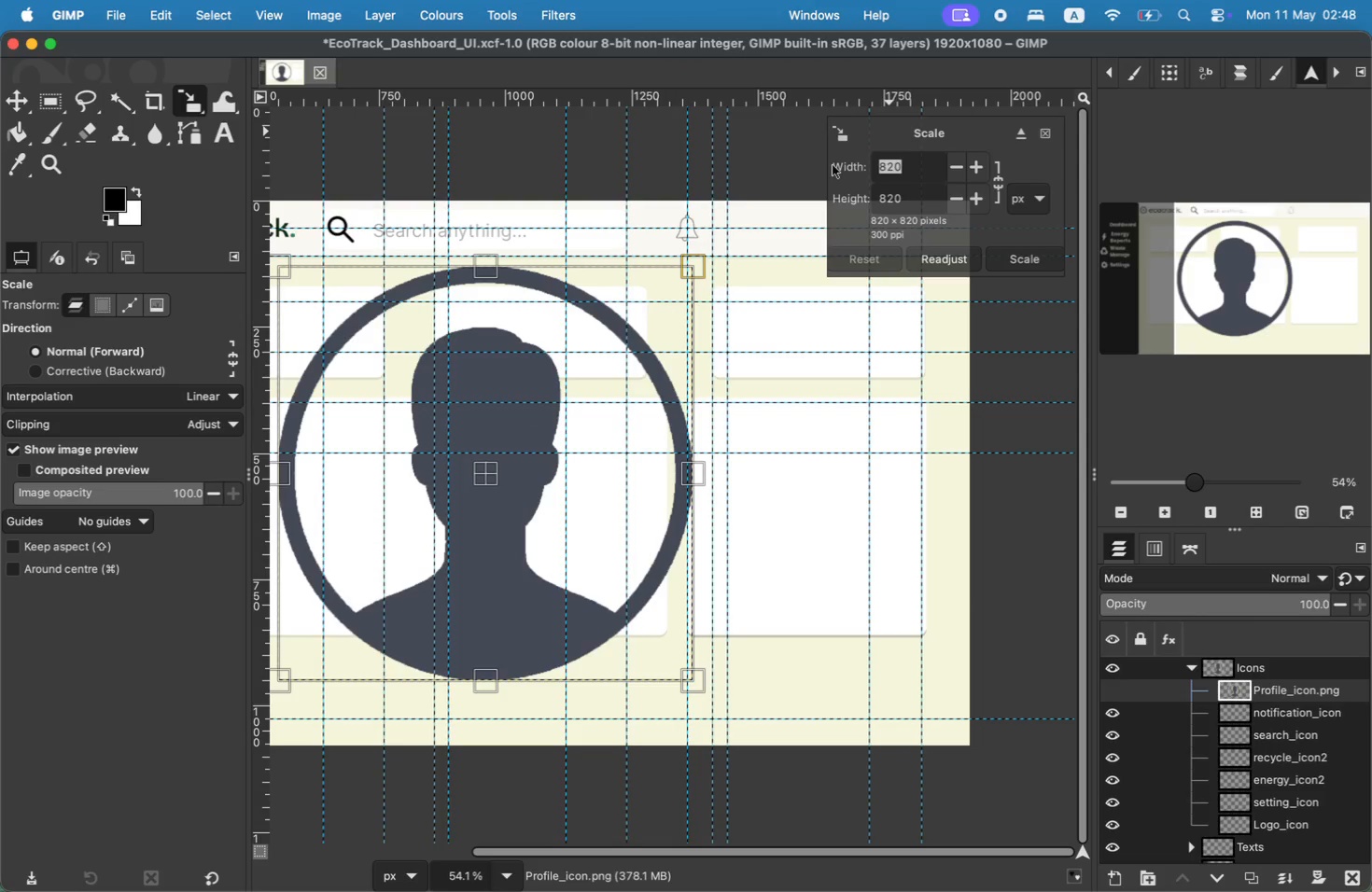 
left_click_drag(start_coordinate=[916, 197], to_coordinate=[835, 197])
 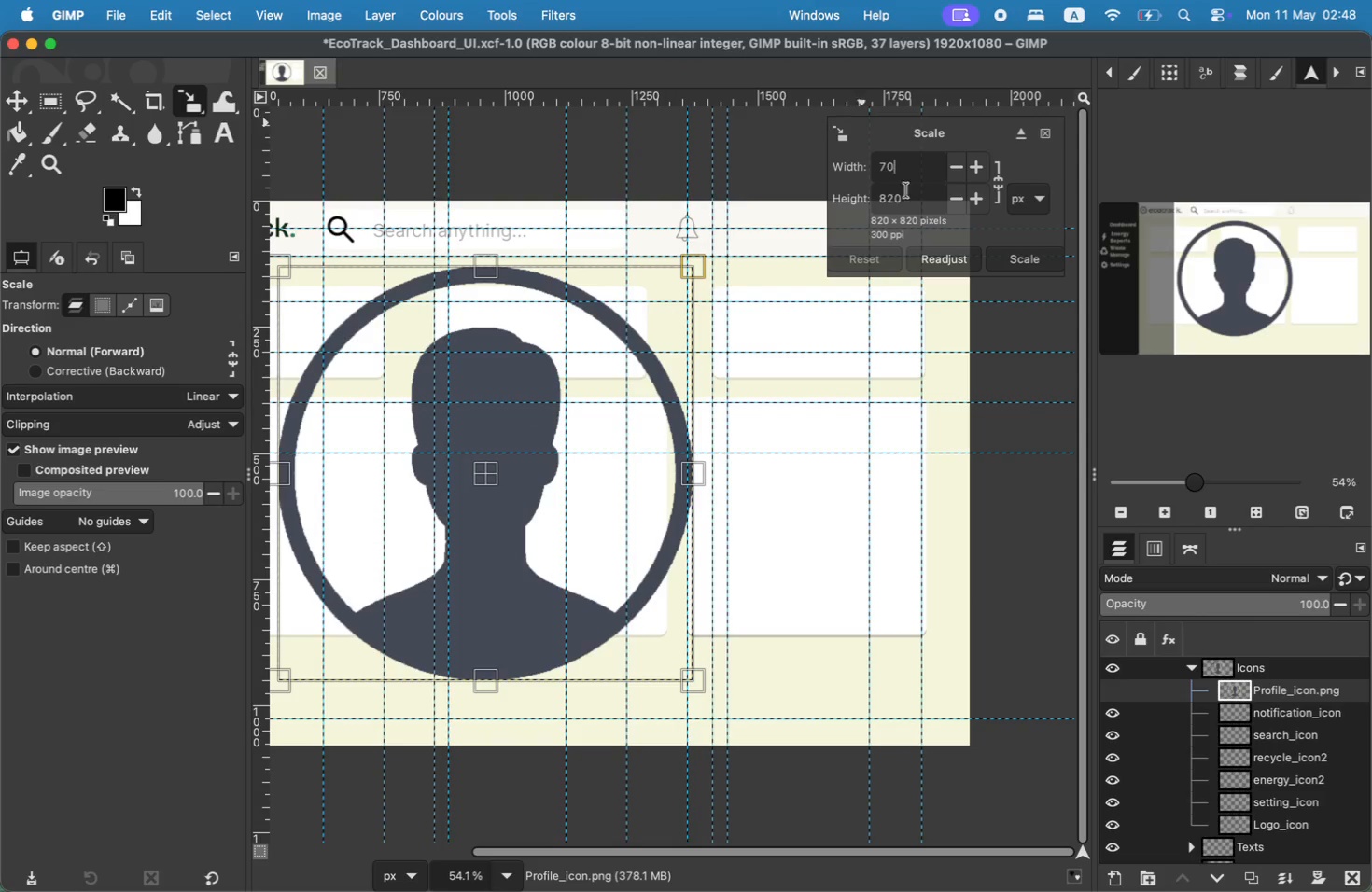 
type(70)
 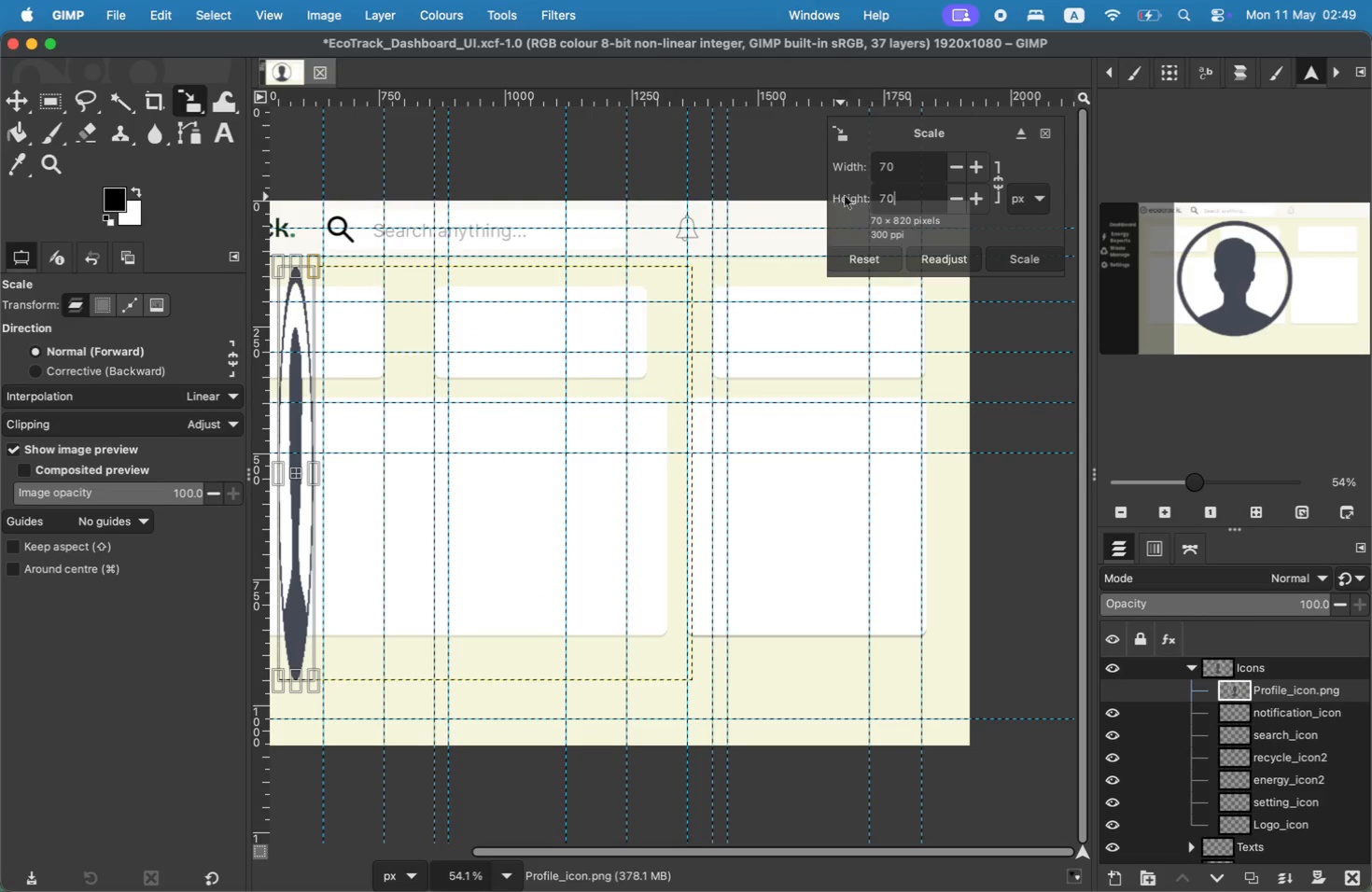 
left_click([908, 162])
 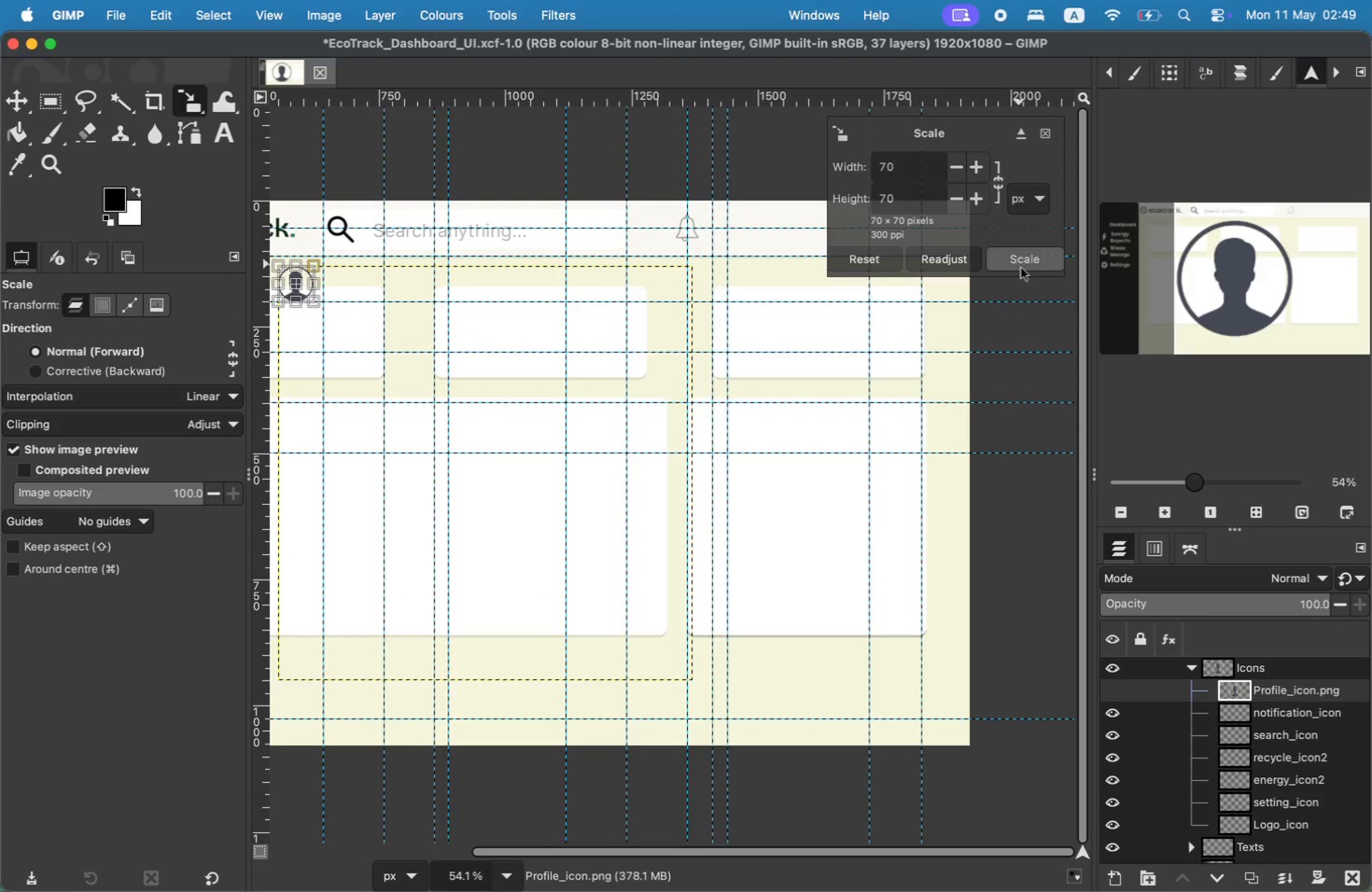 
left_click([1025, 265])
 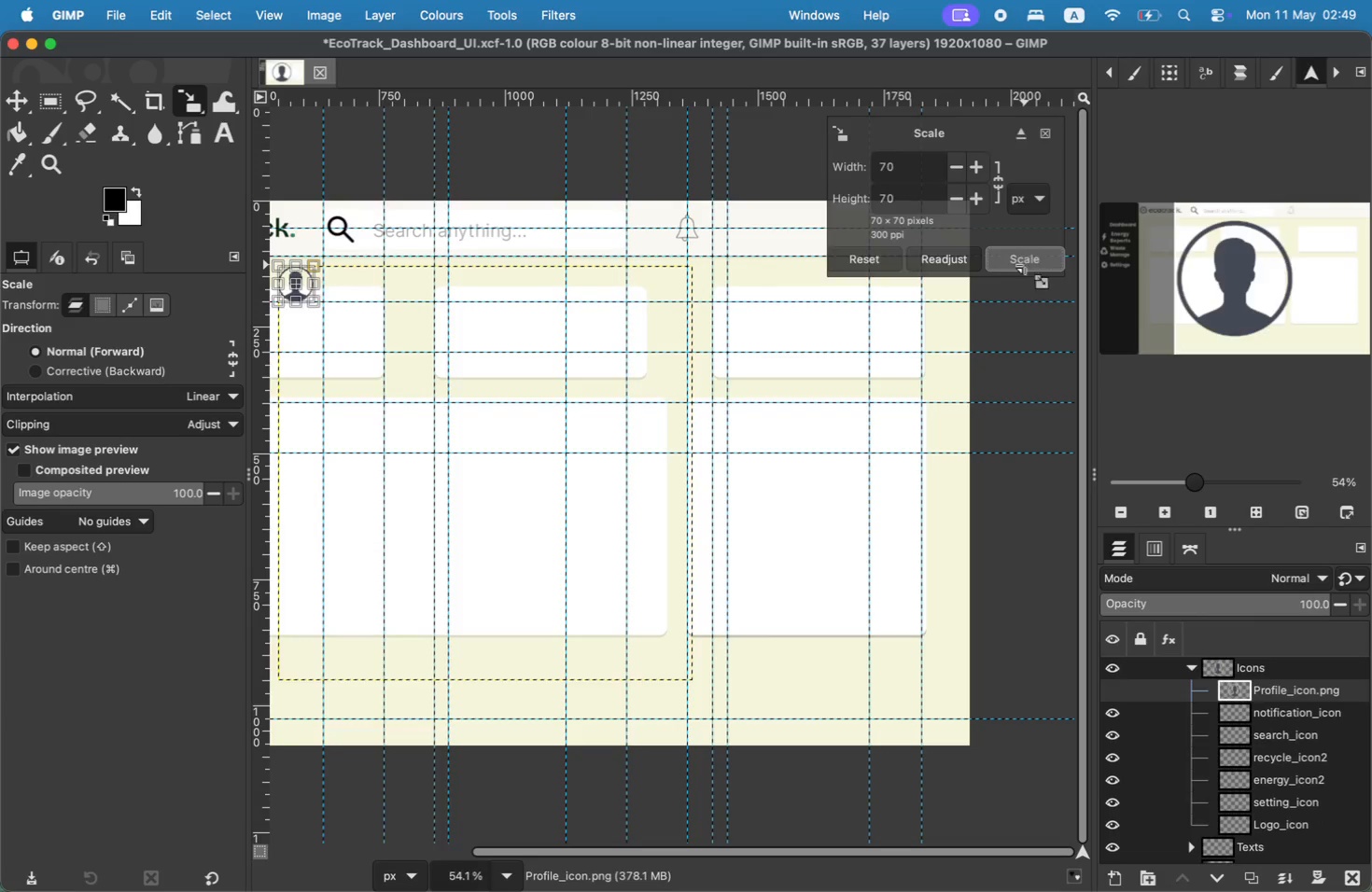 
left_click_drag(start_coordinate=[295, 277], to_coordinate=[661, 219])
 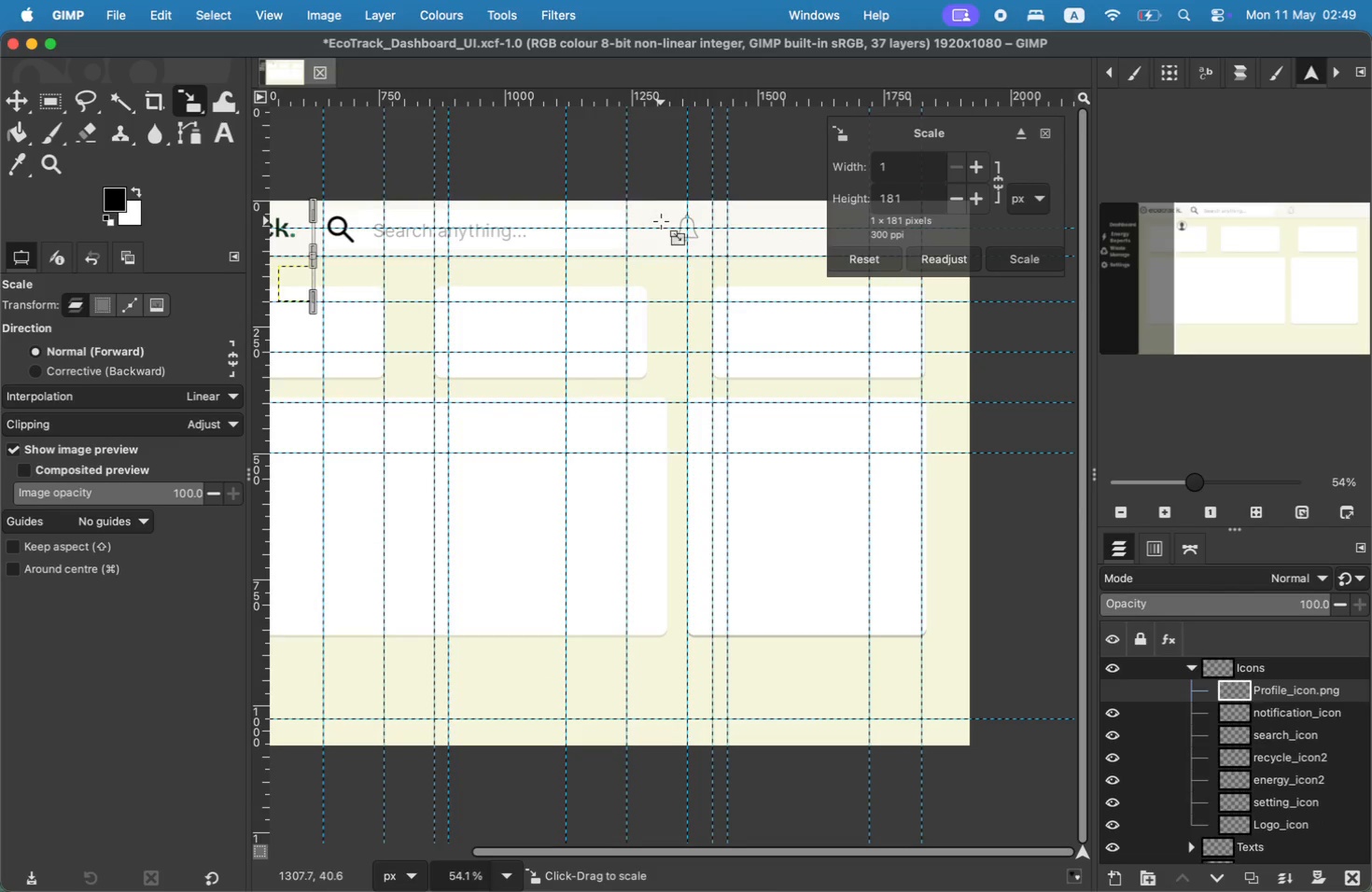 
key(Meta+CommandLeft)
 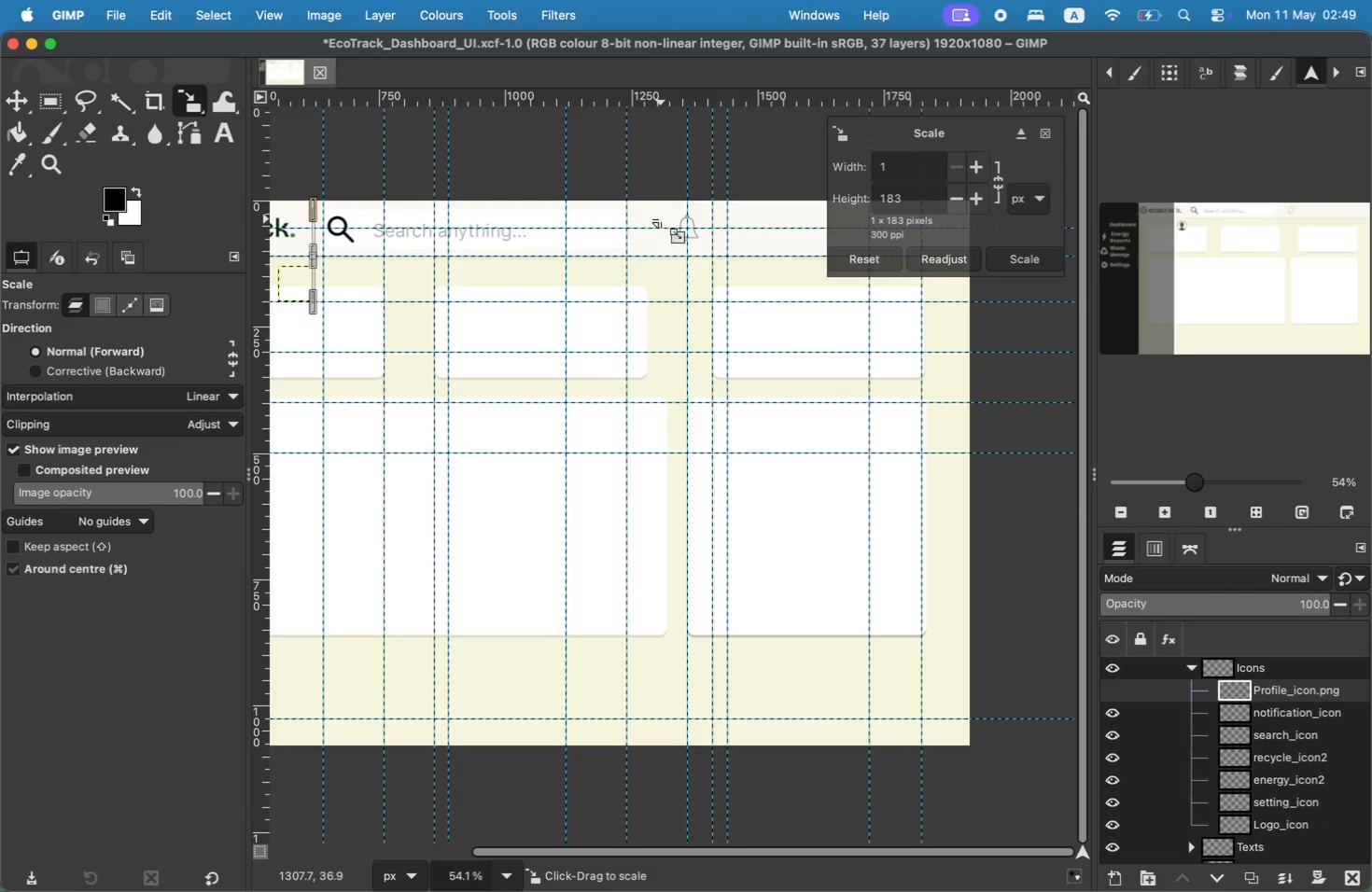 
key(Meta+Z)
 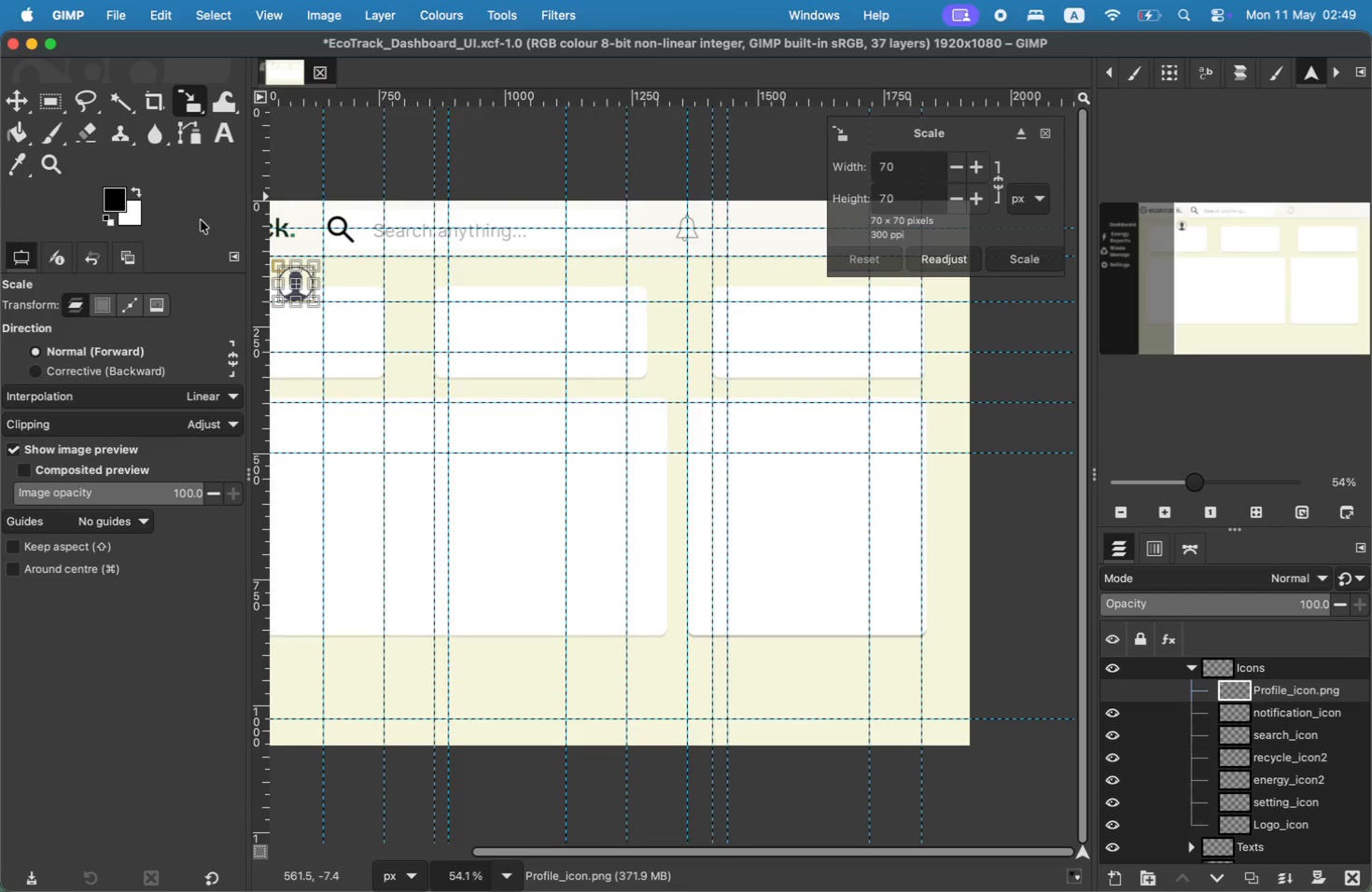 
left_click_drag(start_coordinate=[291, 280], to_coordinate=[718, 223])
 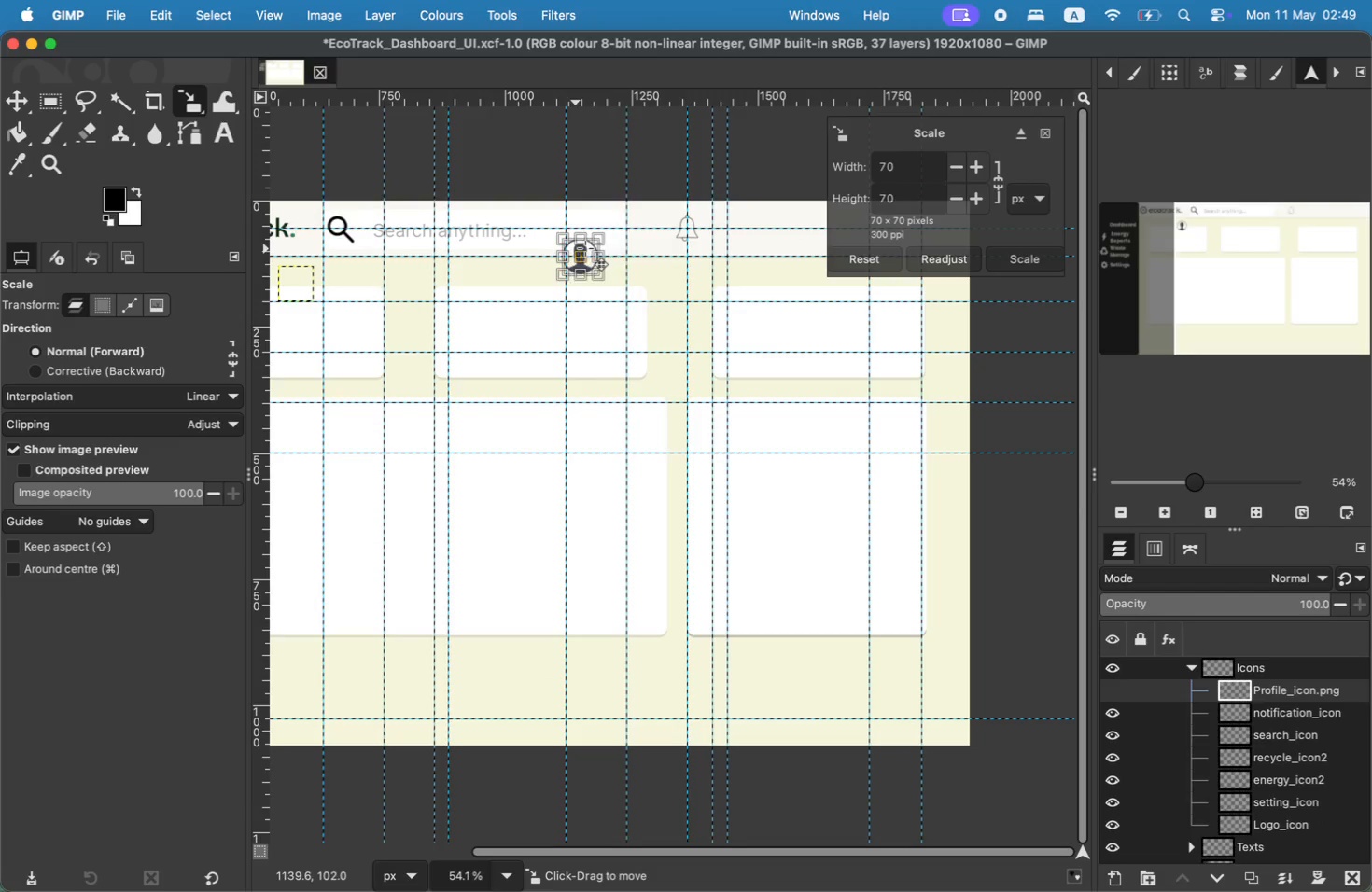 
left_click_drag(start_coordinate=[718, 223], to_coordinate=[761, 223])
 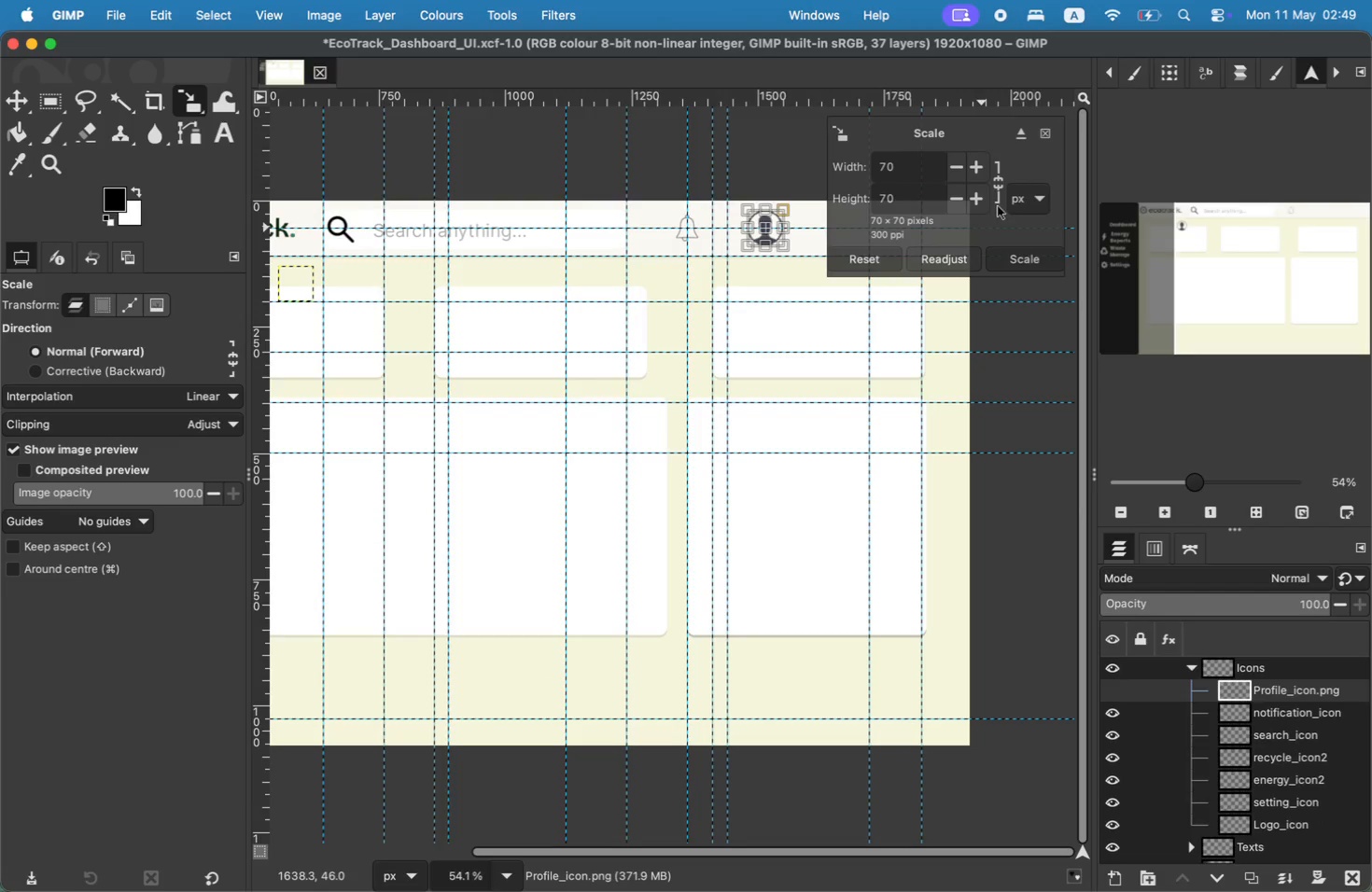 
left_click([1047, 128])
 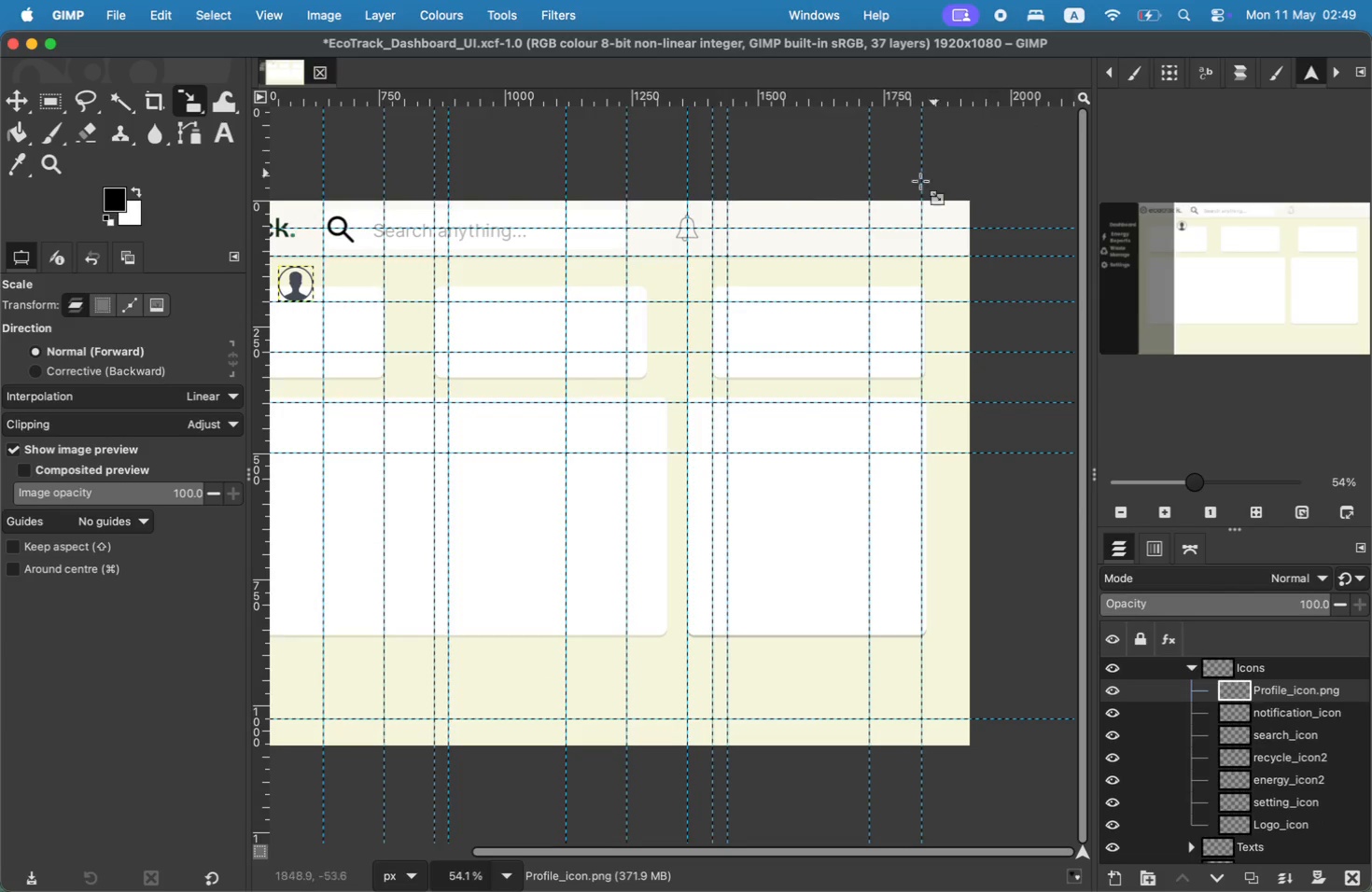 
left_click_drag(start_coordinate=[290, 282], to_coordinate=[639, 241])
 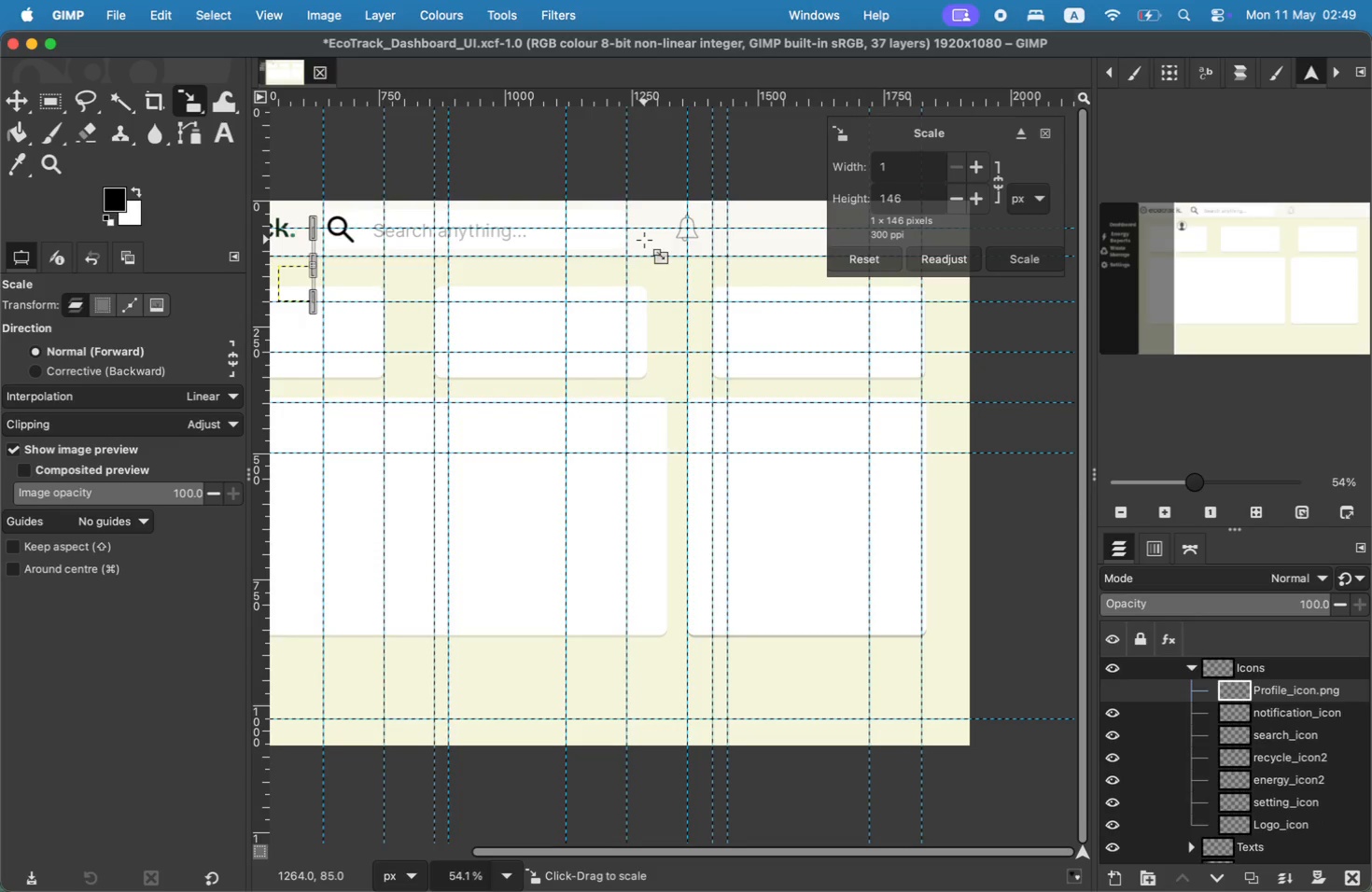 
key(Meta+CommandLeft)
 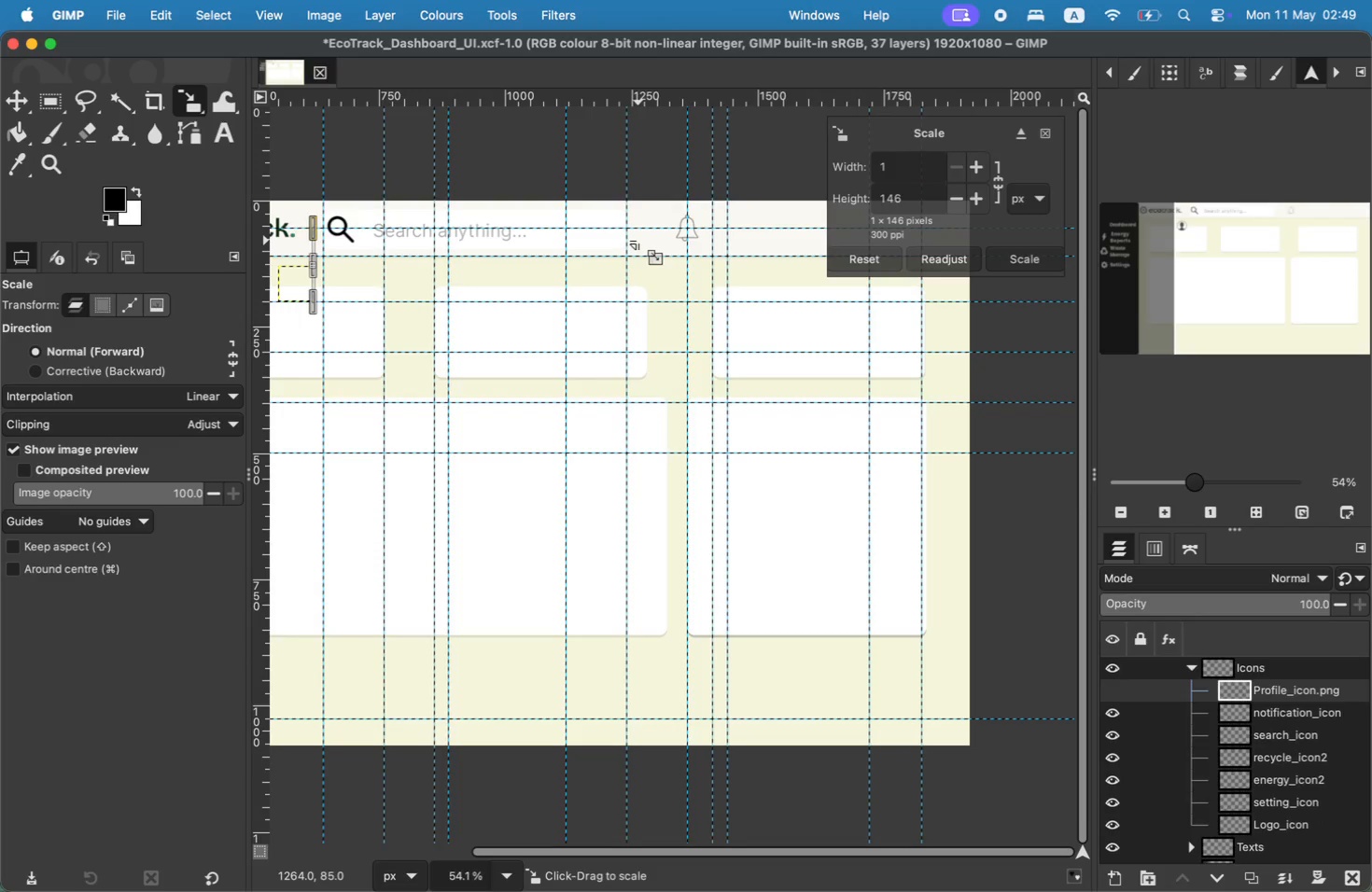 
key(Meta+Z)
 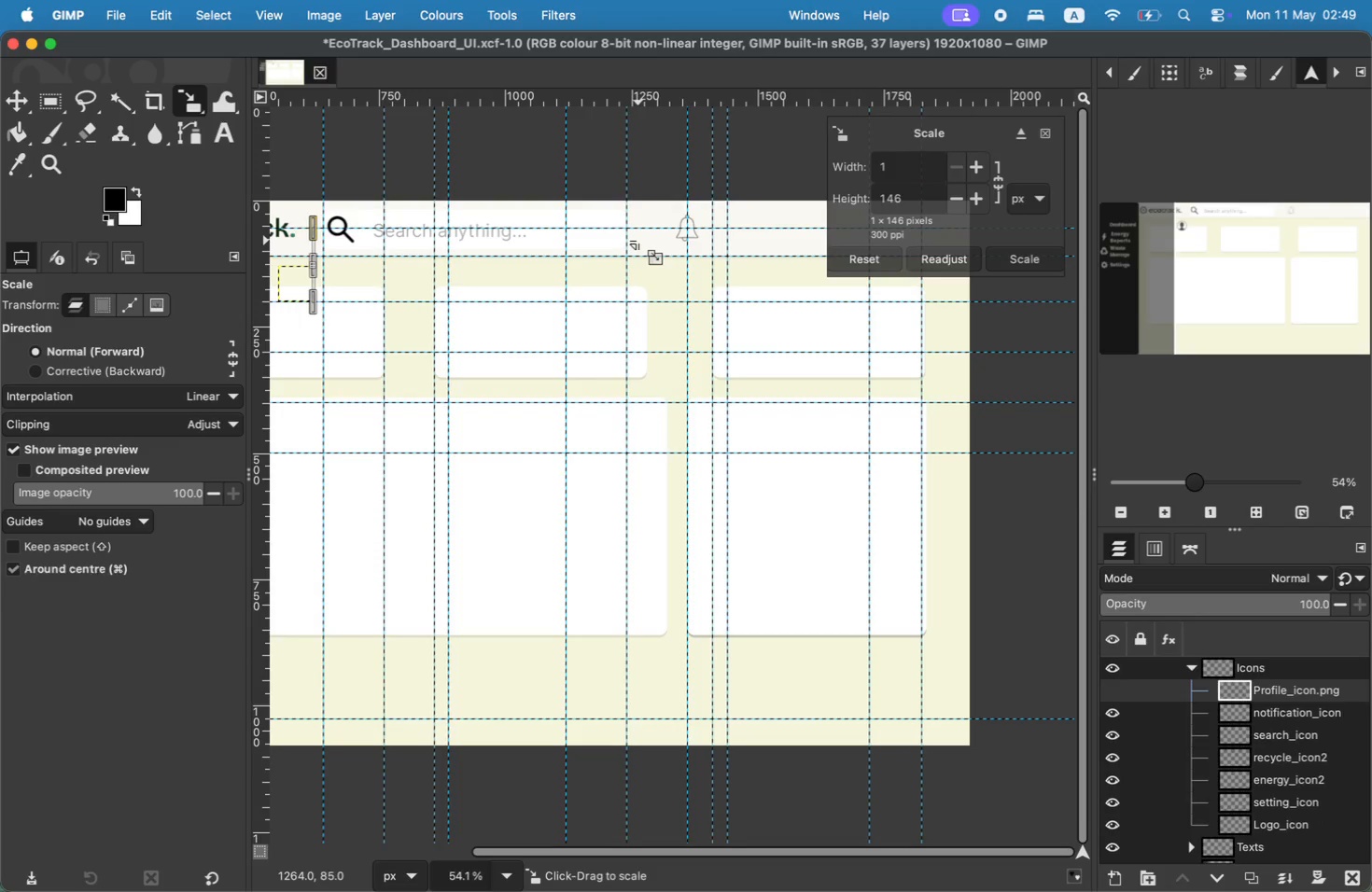 
left_click_drag(start_coordinate=[291, 281], to_coordinate=[780, 225])
 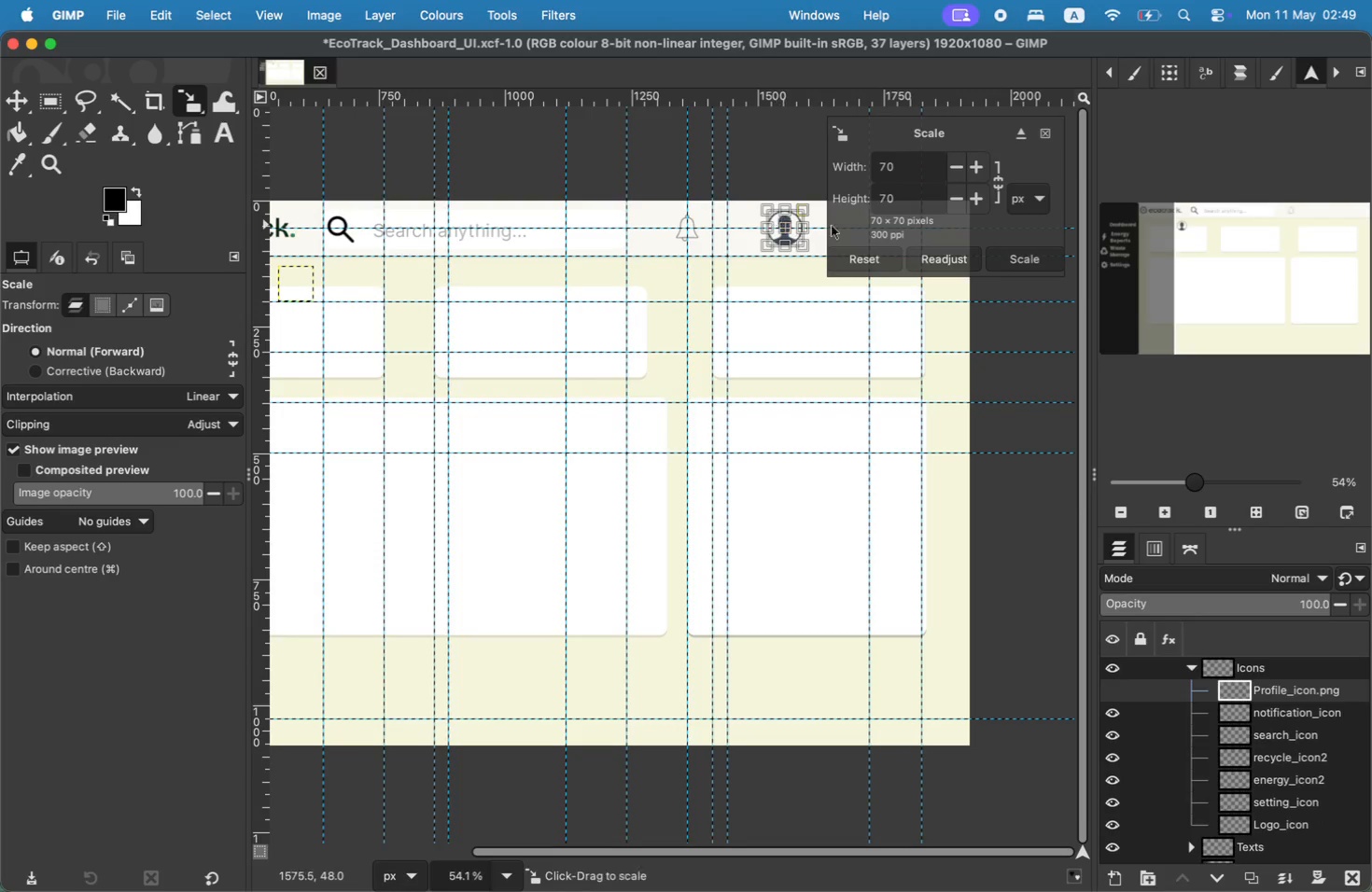 
left_click([995, 266])
 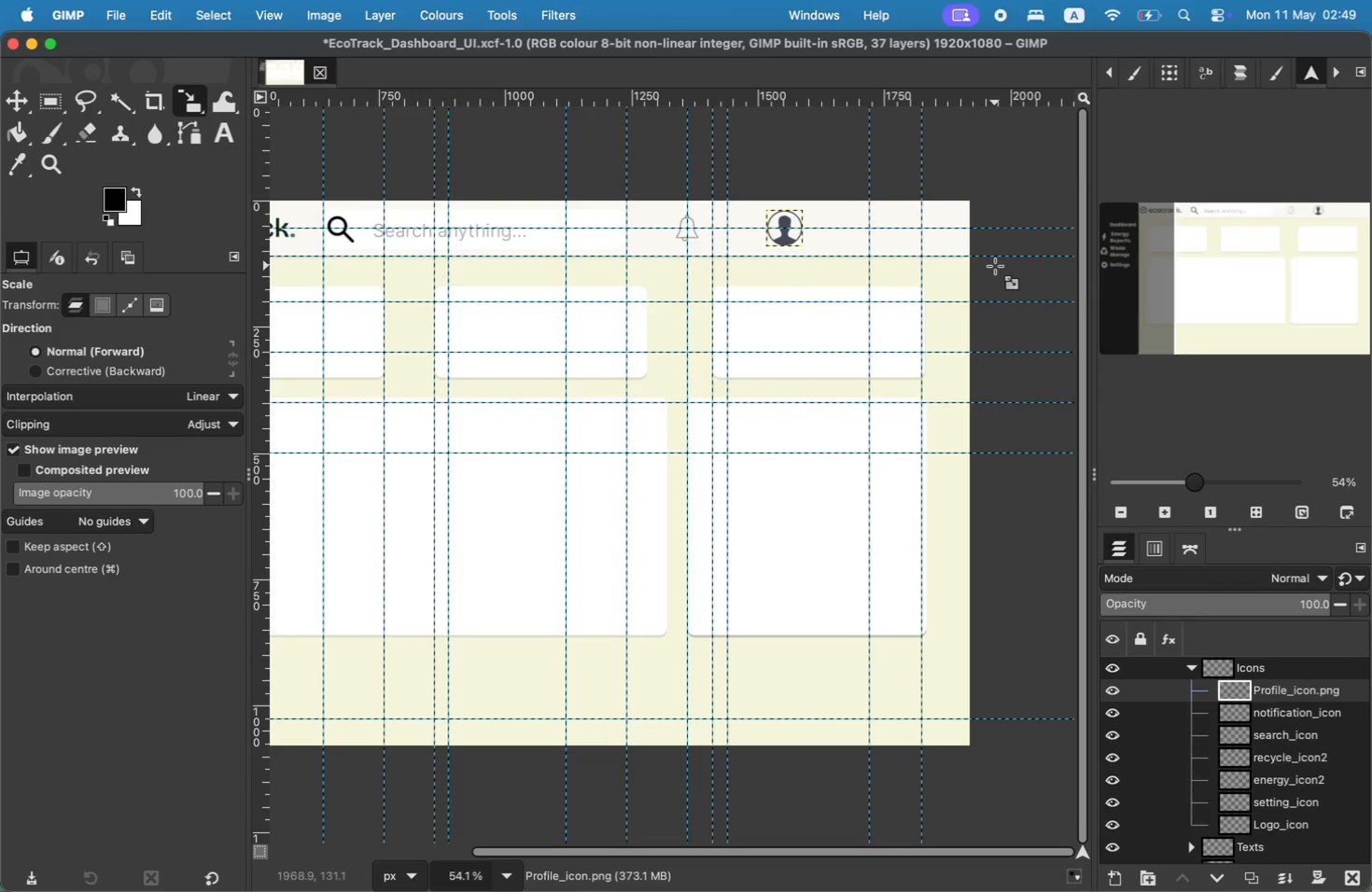 
hold_key(key=CommandLeft, duration=0.9)
 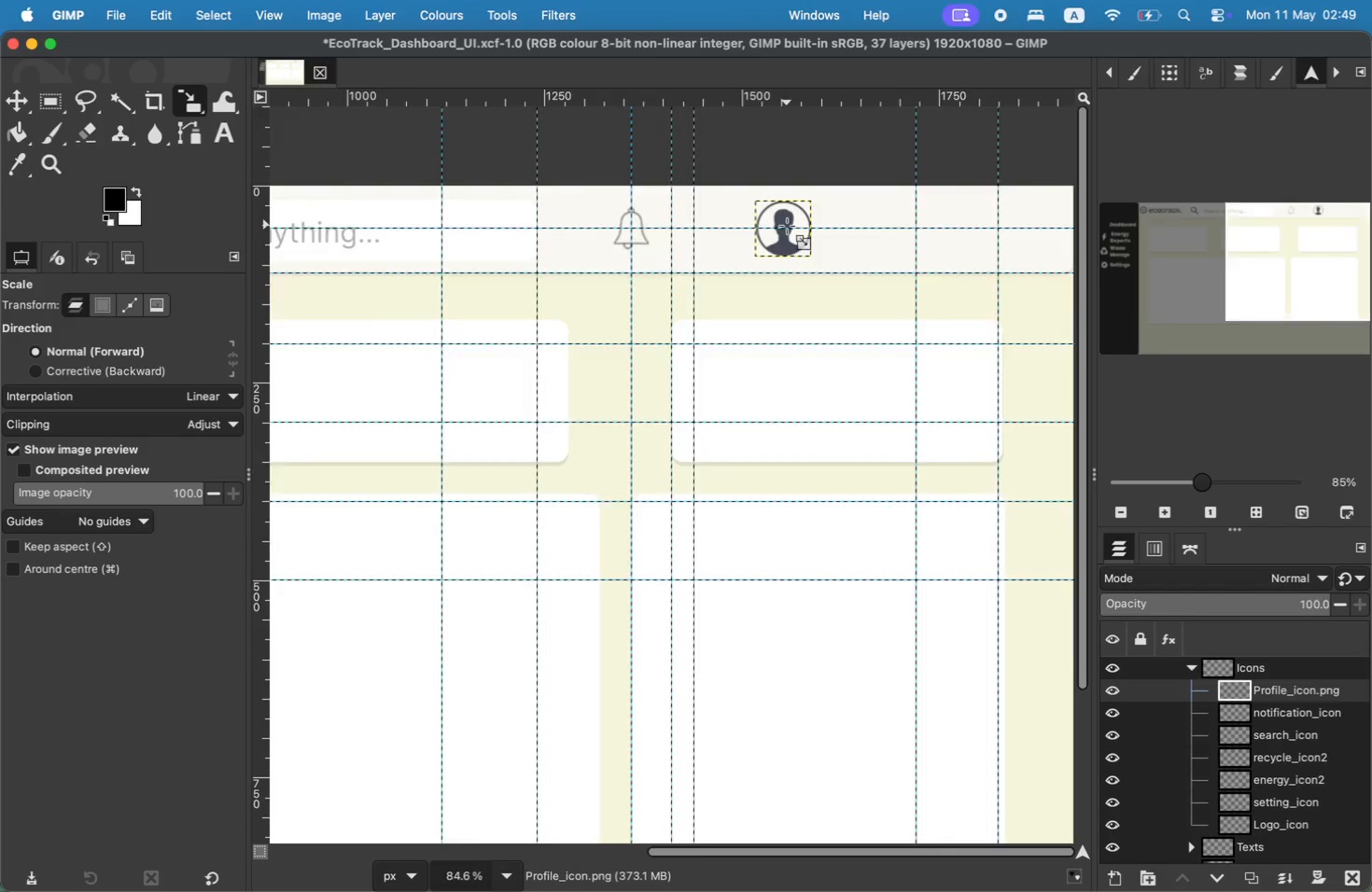 
left_click([787, 226])
 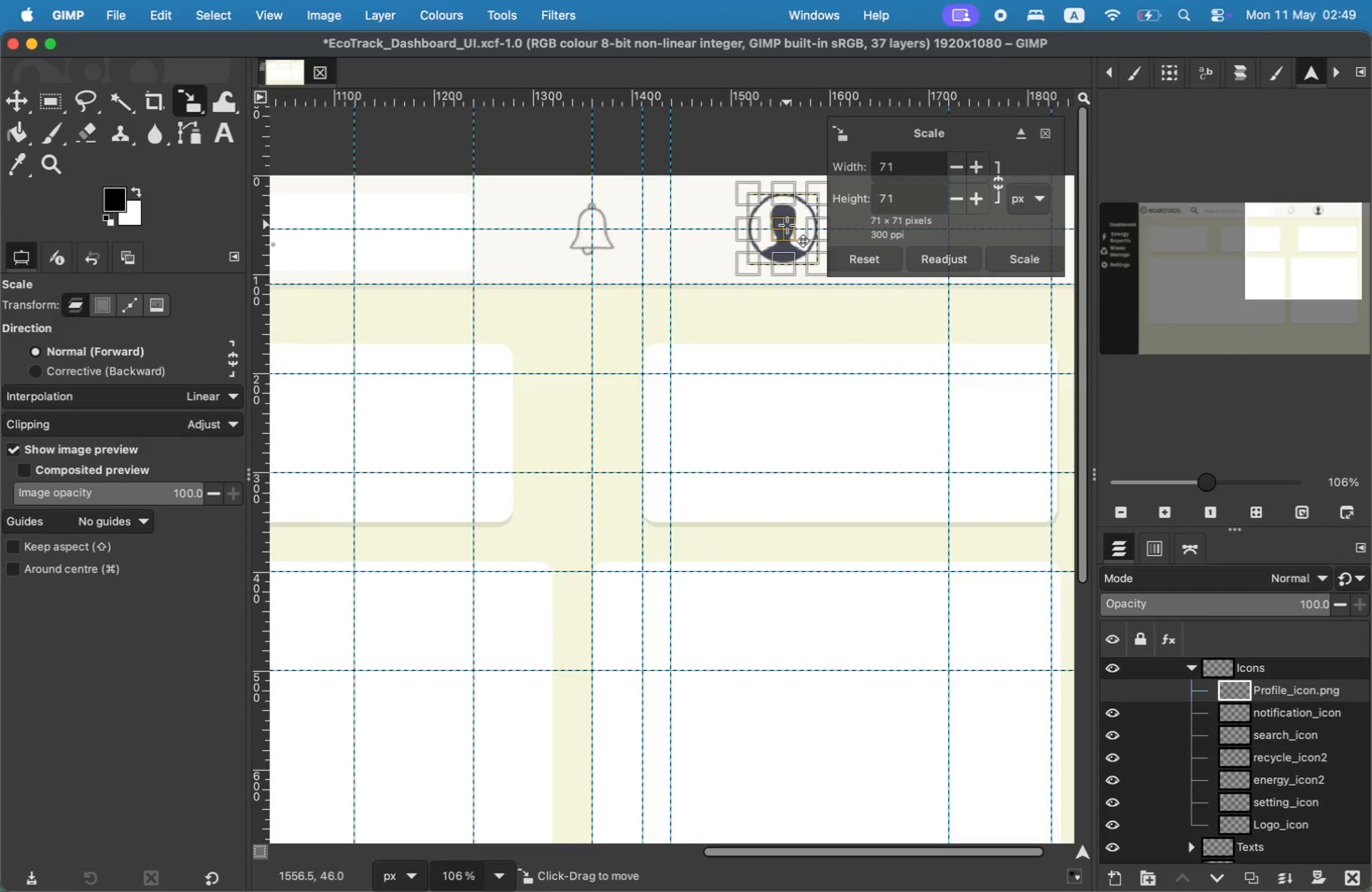 
left_click([1027, 258])
 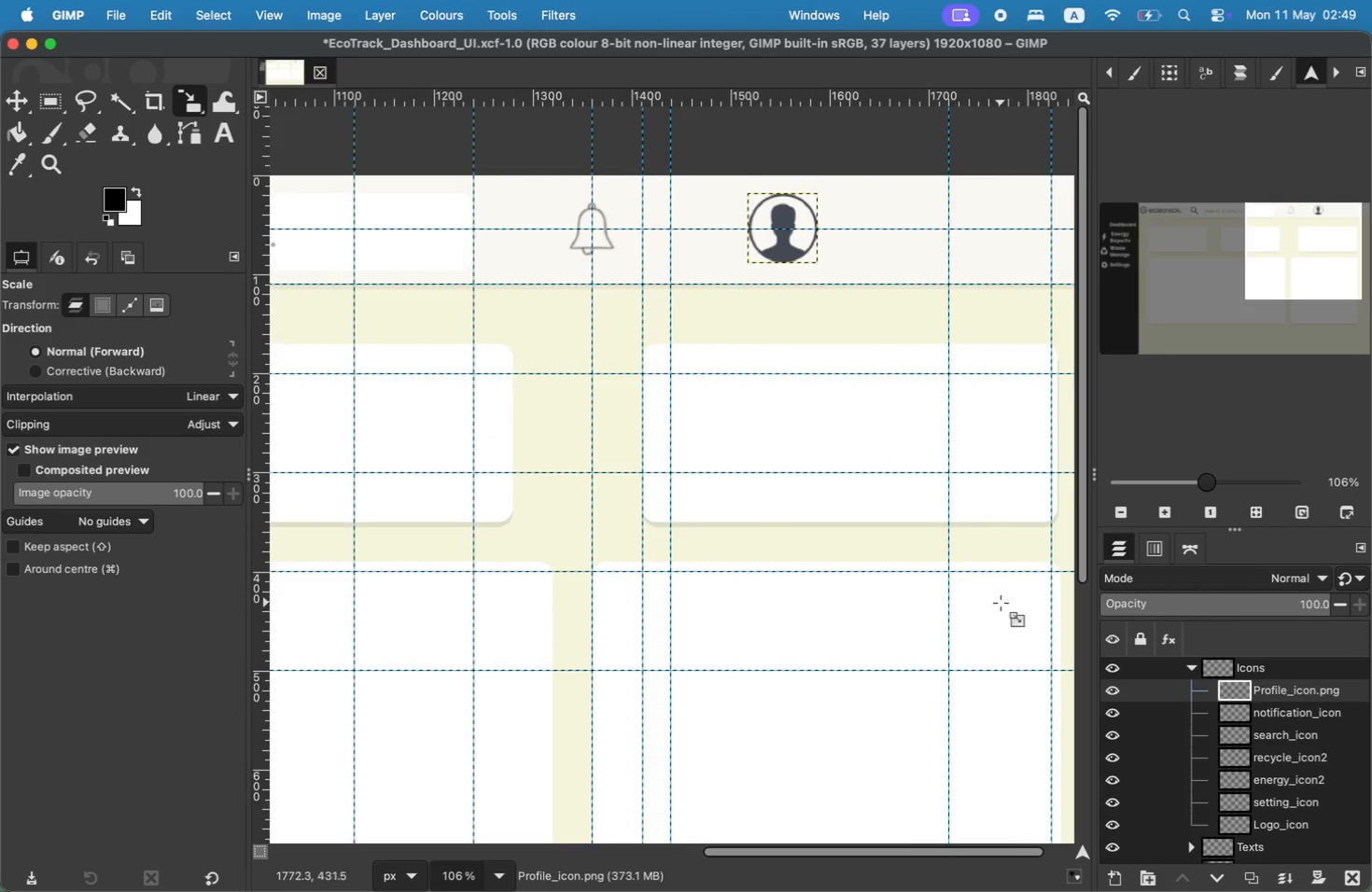 
double_click([1291, 696])
 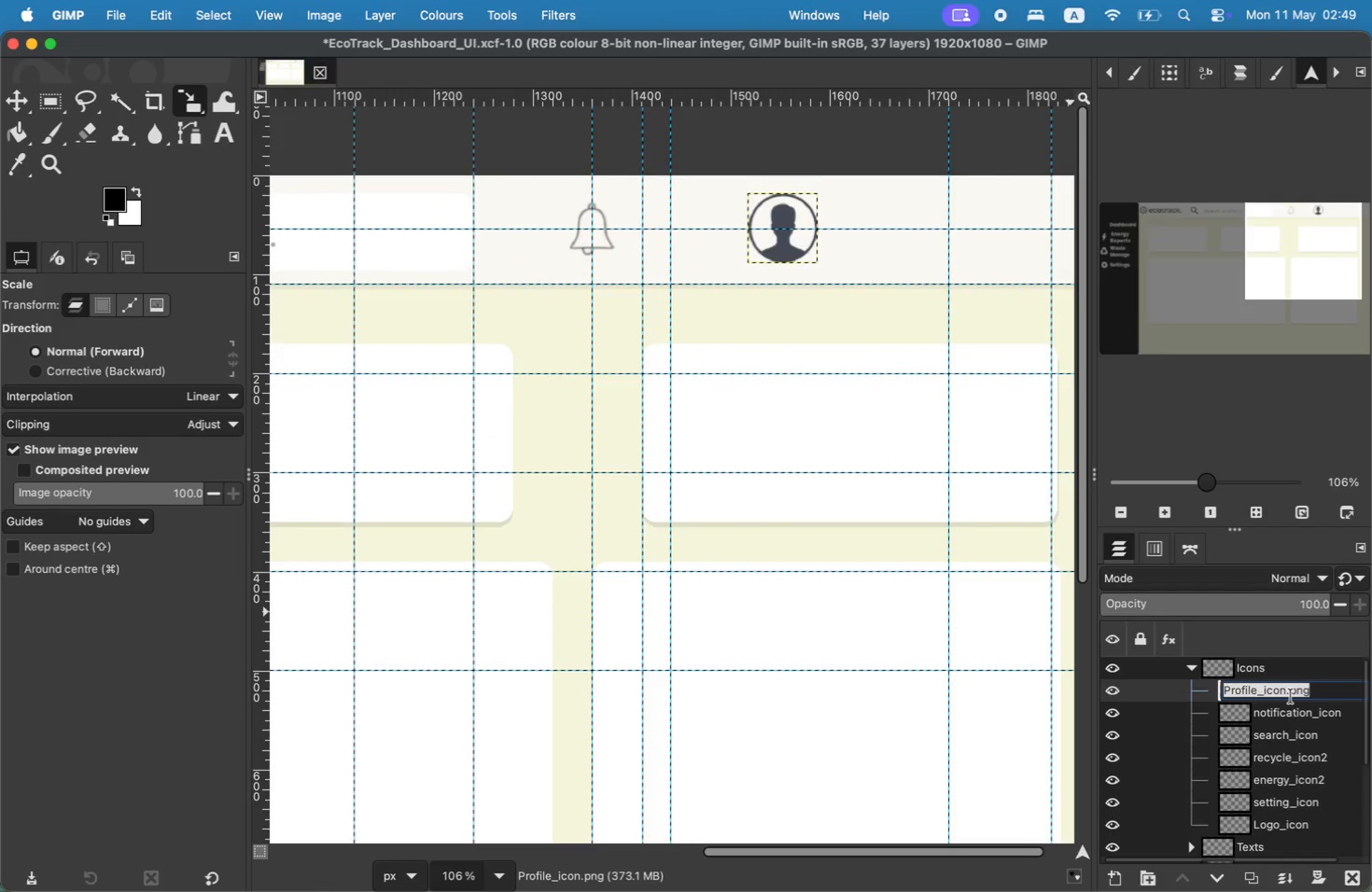 
key(ArrowRight)
 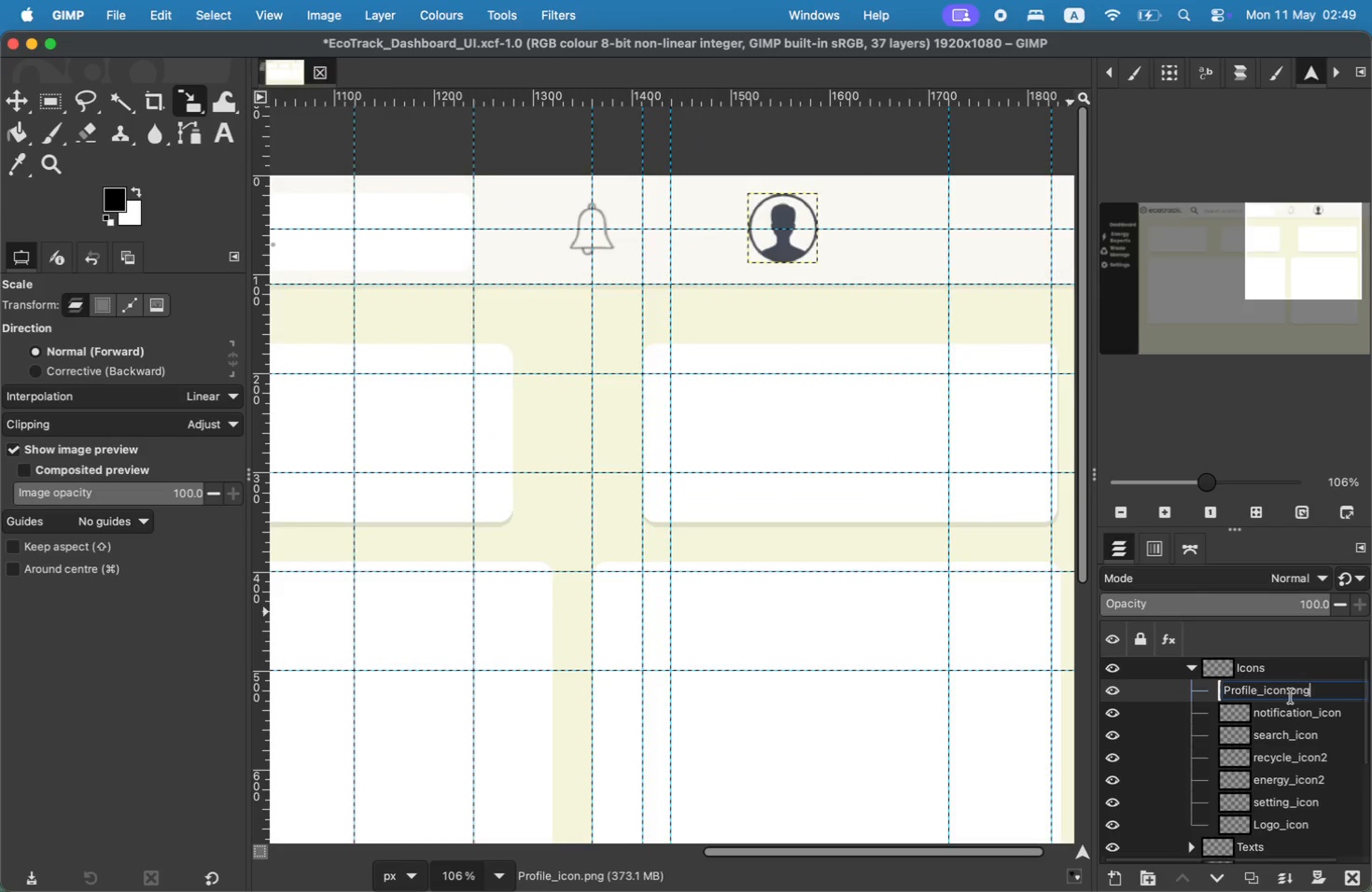 
key(Backspace)
 